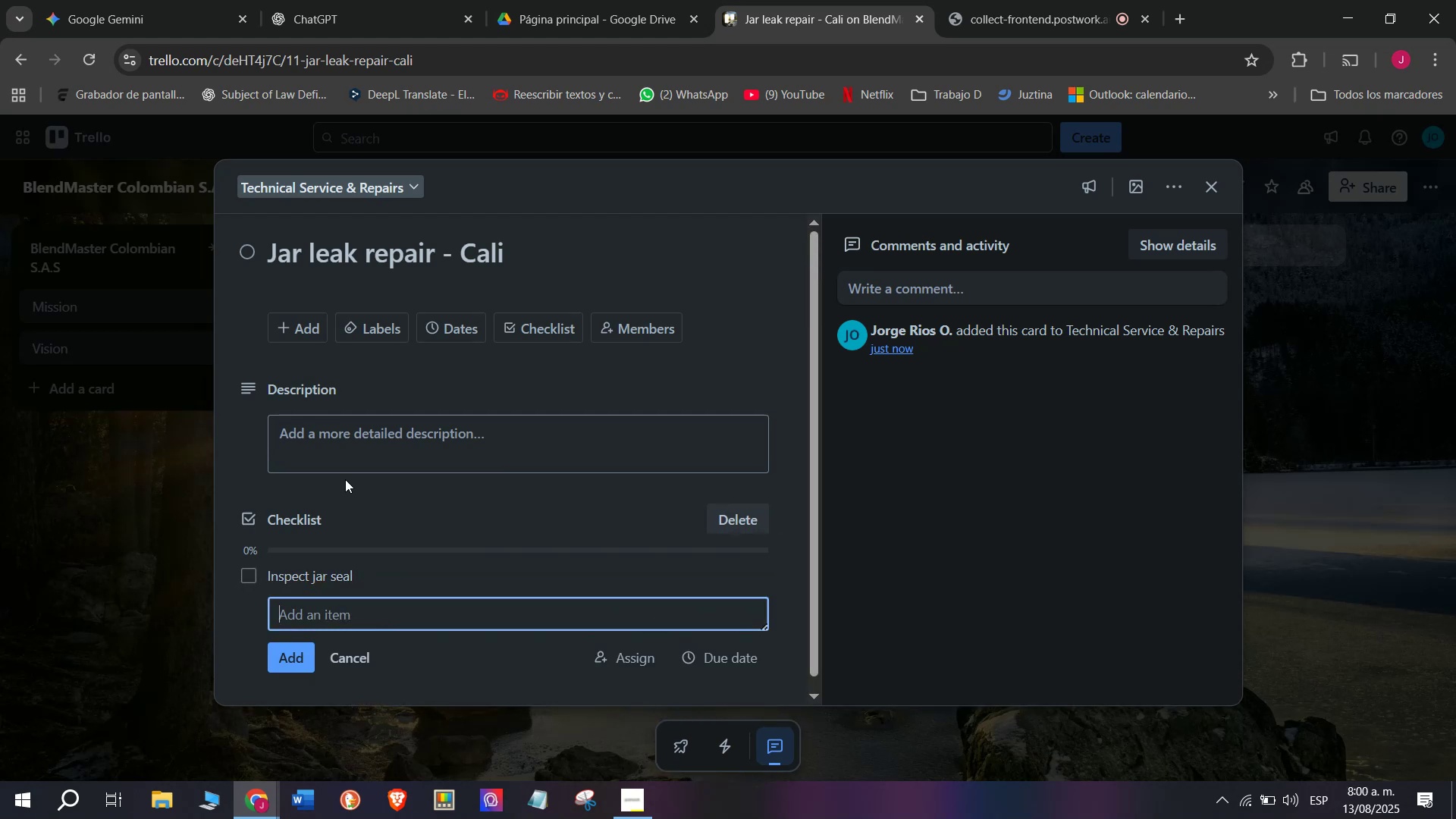 
type(Pel)
key(Backspace)
key(Backspace)
key(Backspace)
type(Replaceme)
key(Backspace)
key(Backspace)
type( gasket)
 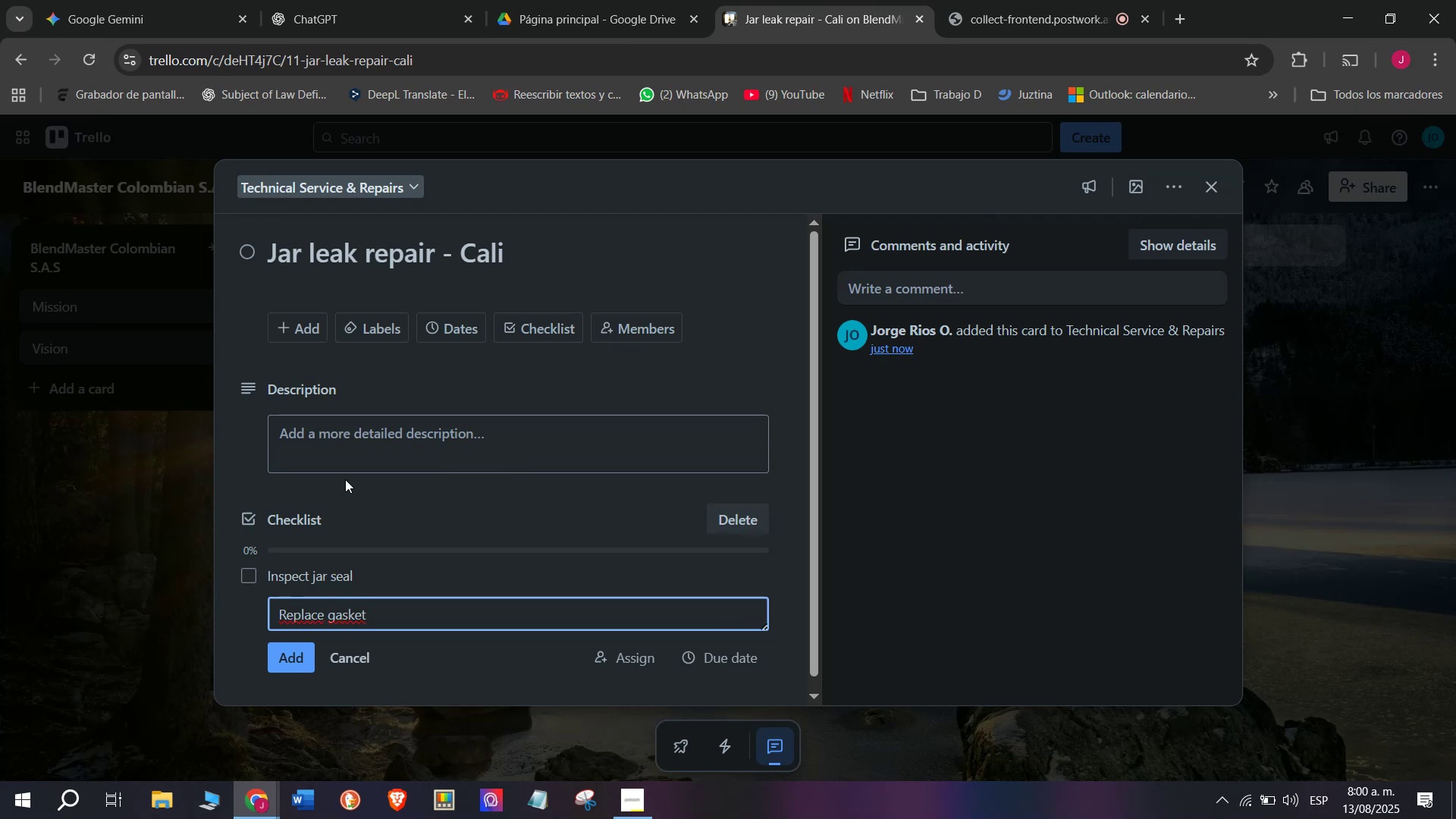 
key(Enter)
 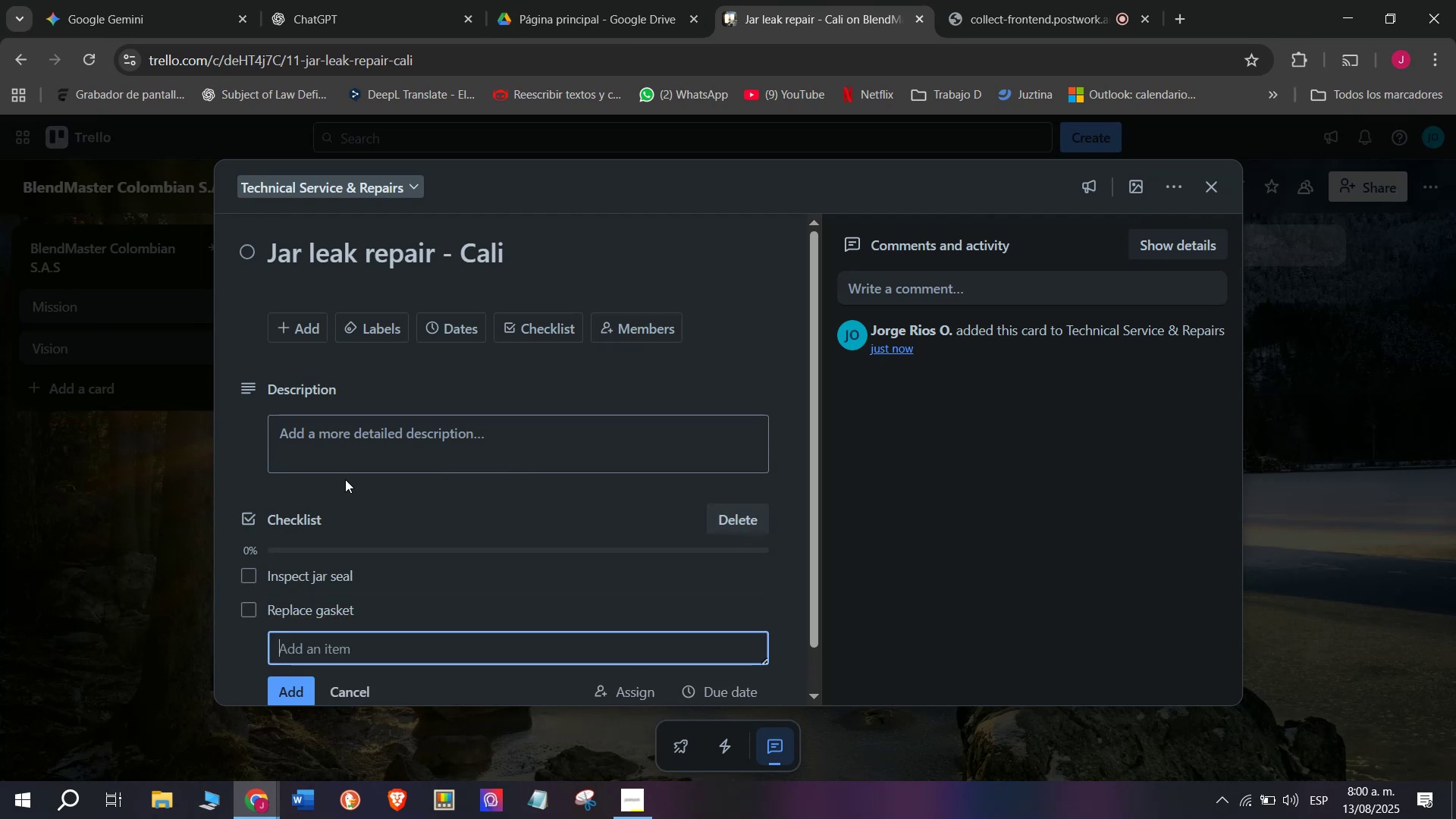 
type(Test with water)
 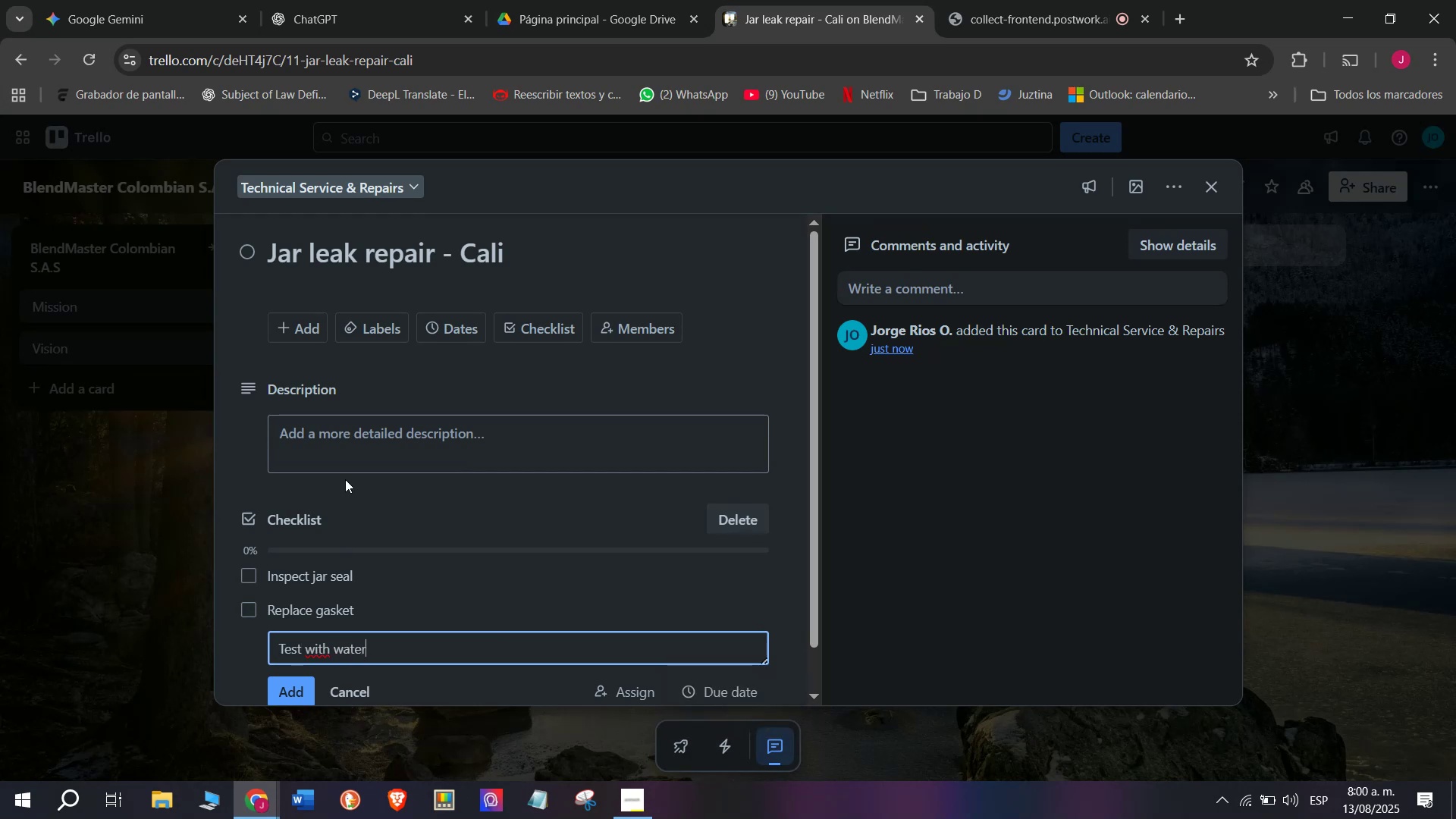 
key(Enter)
 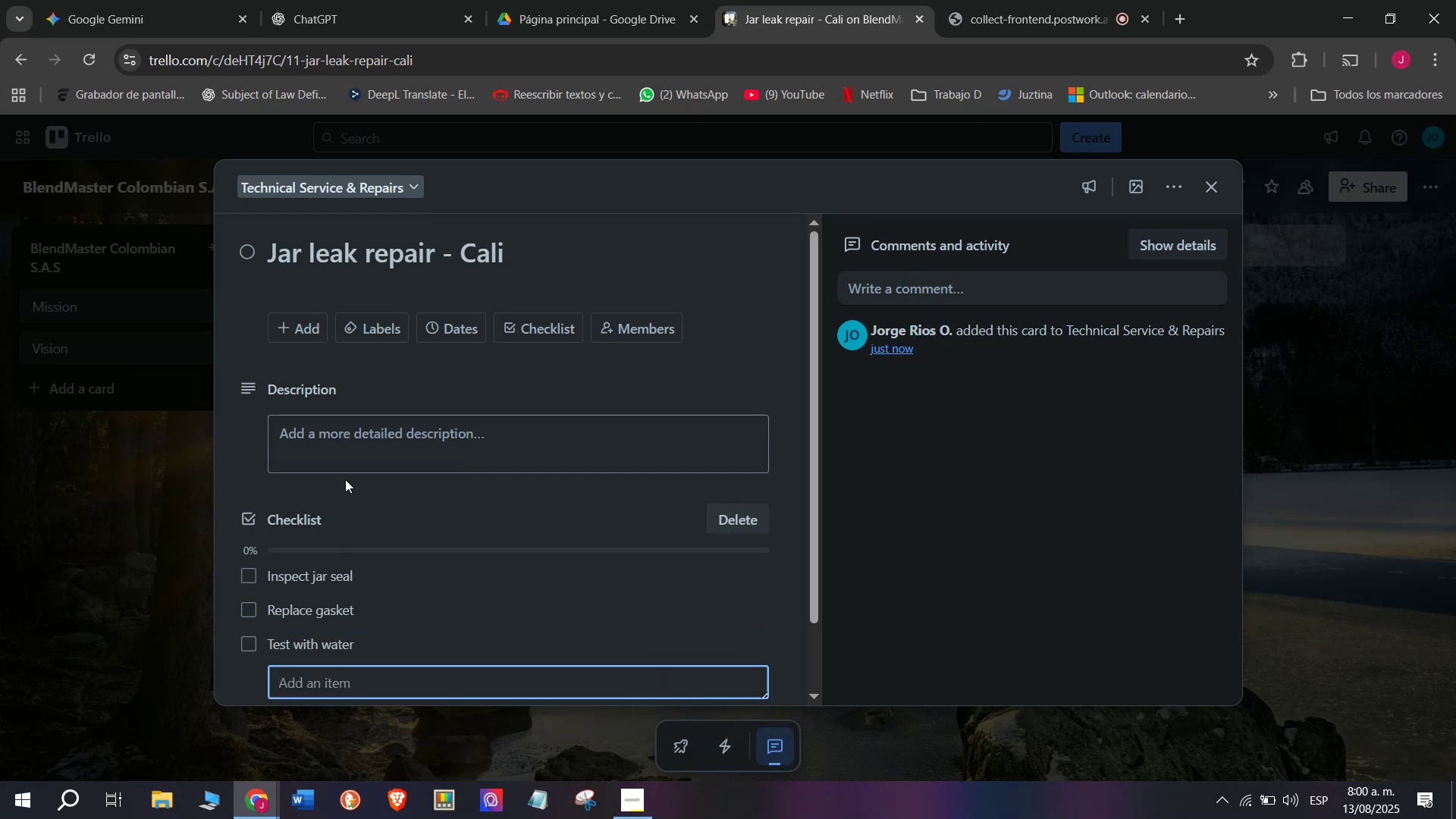 
type(V)
key(Backspace)
type(CAL)
key(Backspace)
key(Backspace)
type(lean compan)
 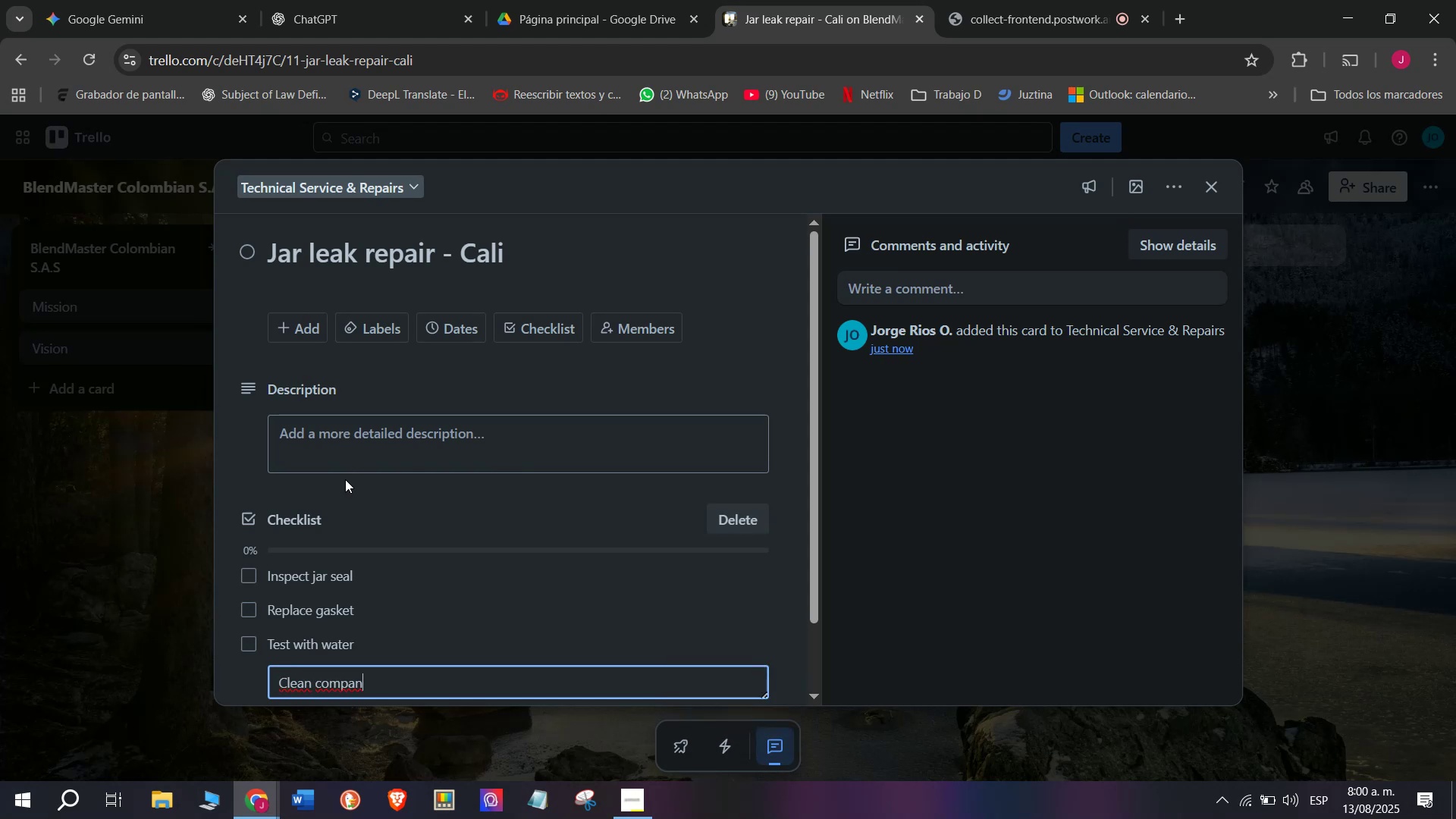 
key(Backspace)
key(Backspace)
type(onenrs)
key(Backspace)
key(Backspace)
type(ts)
 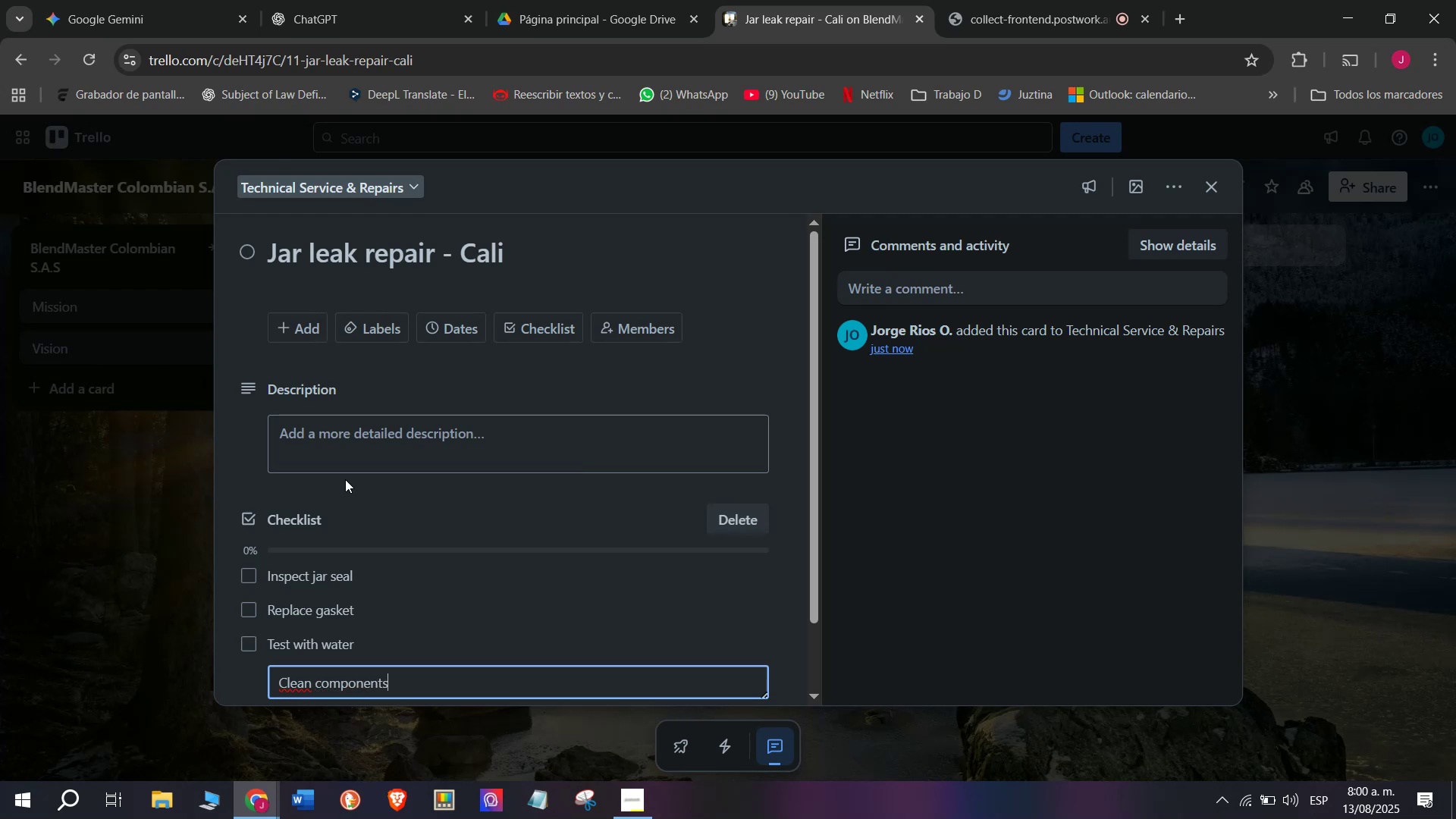 
key(Enter)
 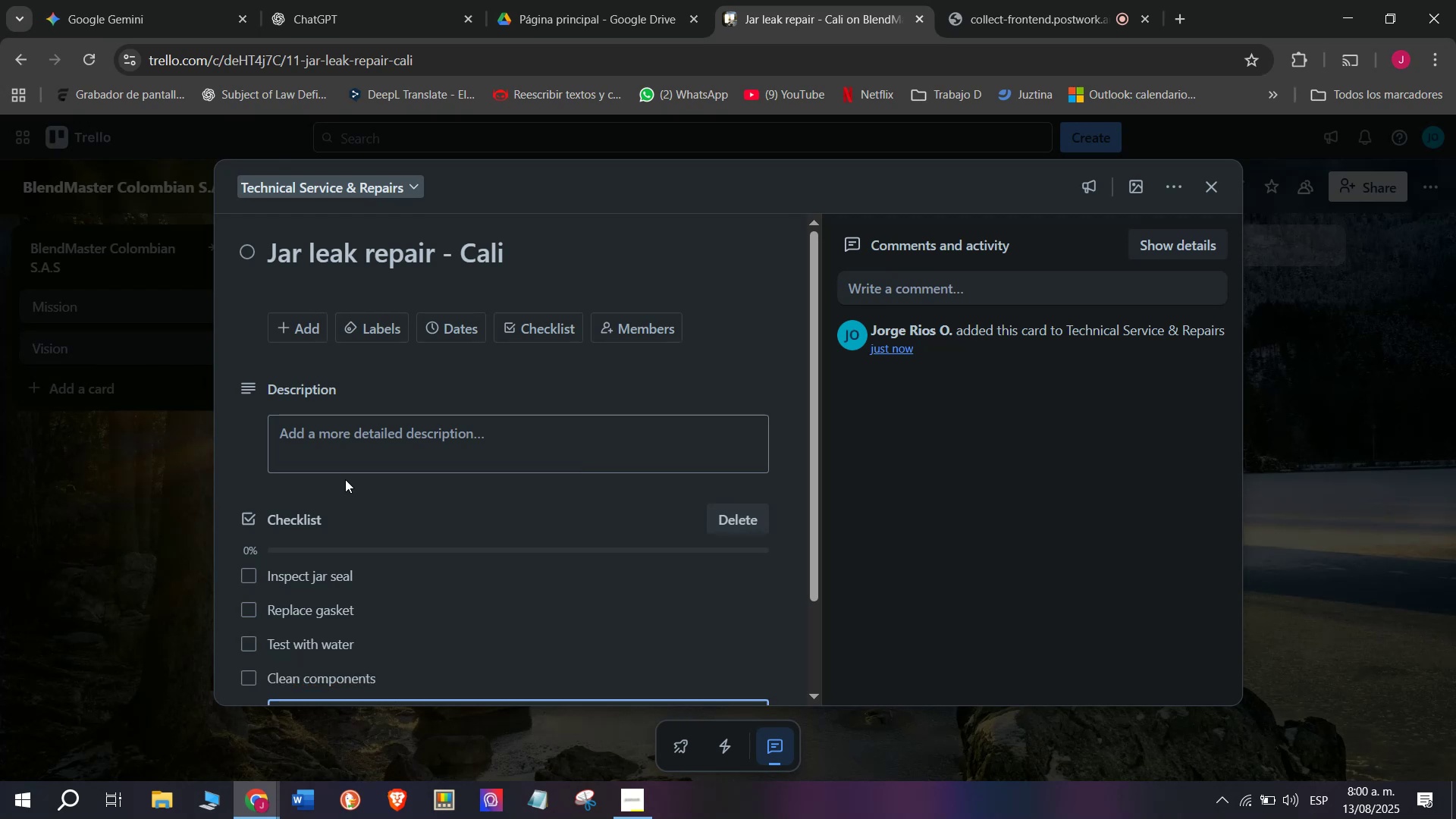 
scroll: coordinate [345, 479], scroll_direction: down, amount: 1.0
 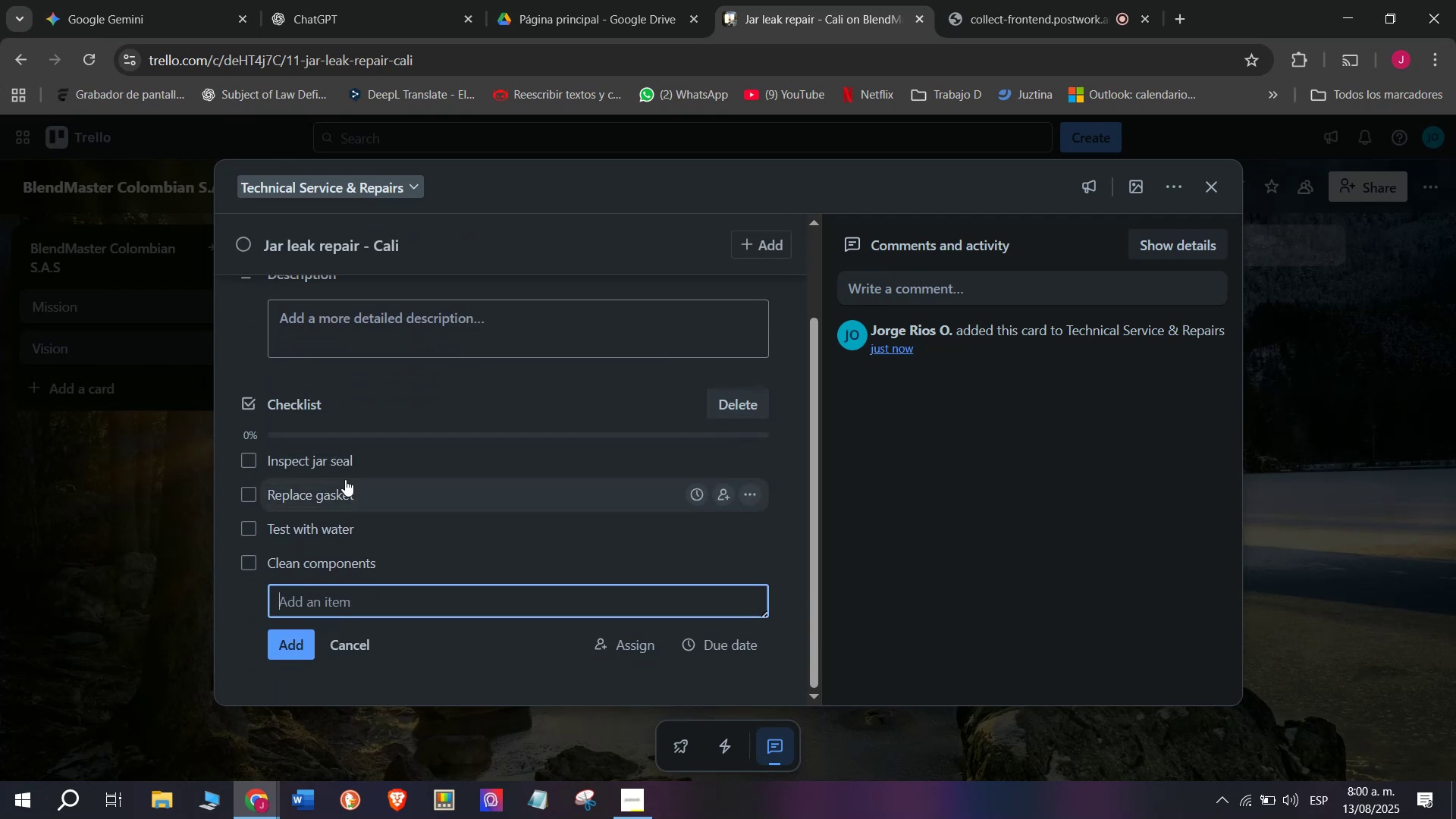 
type(Documents work)
 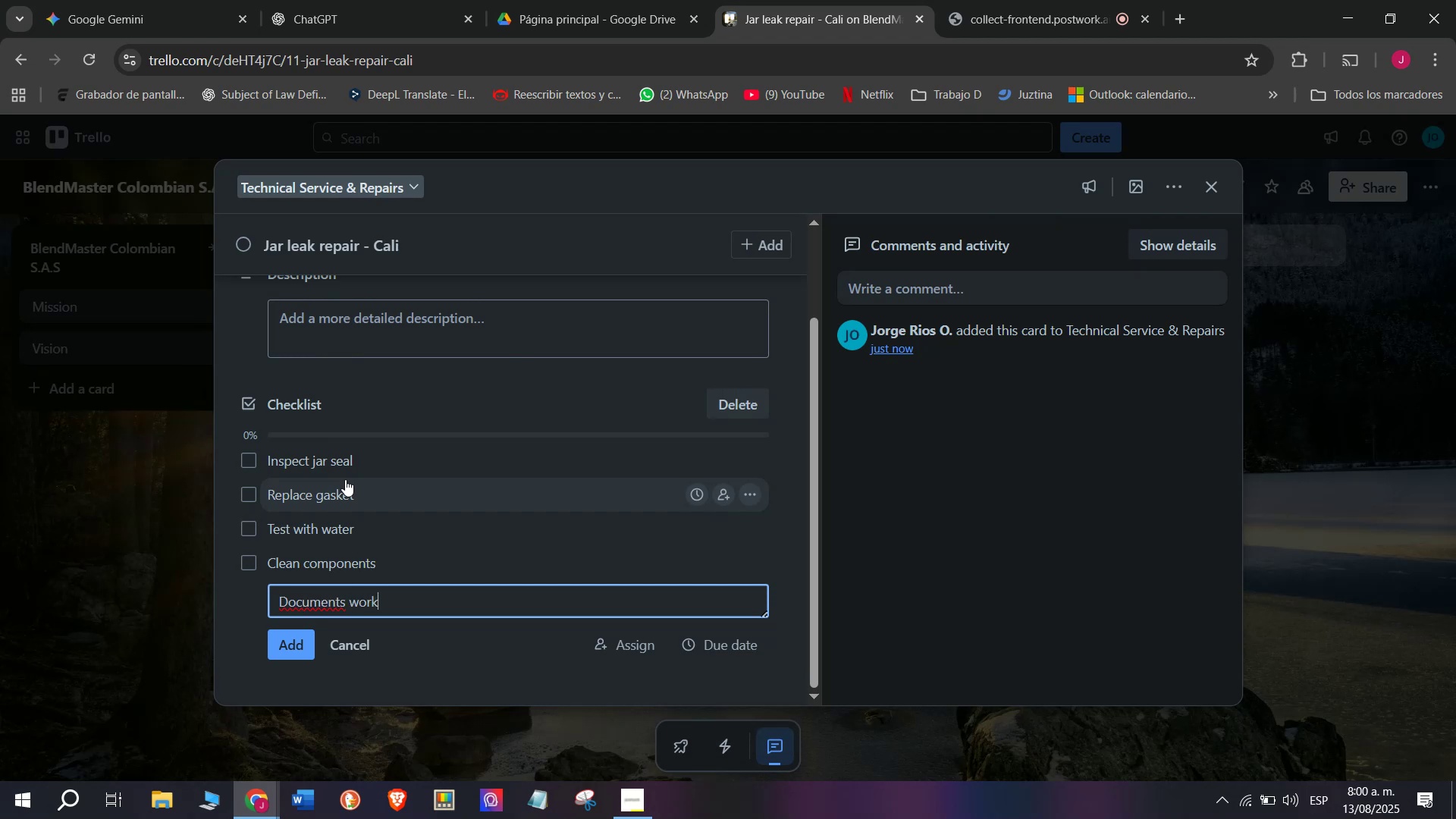 
key(Enter)
 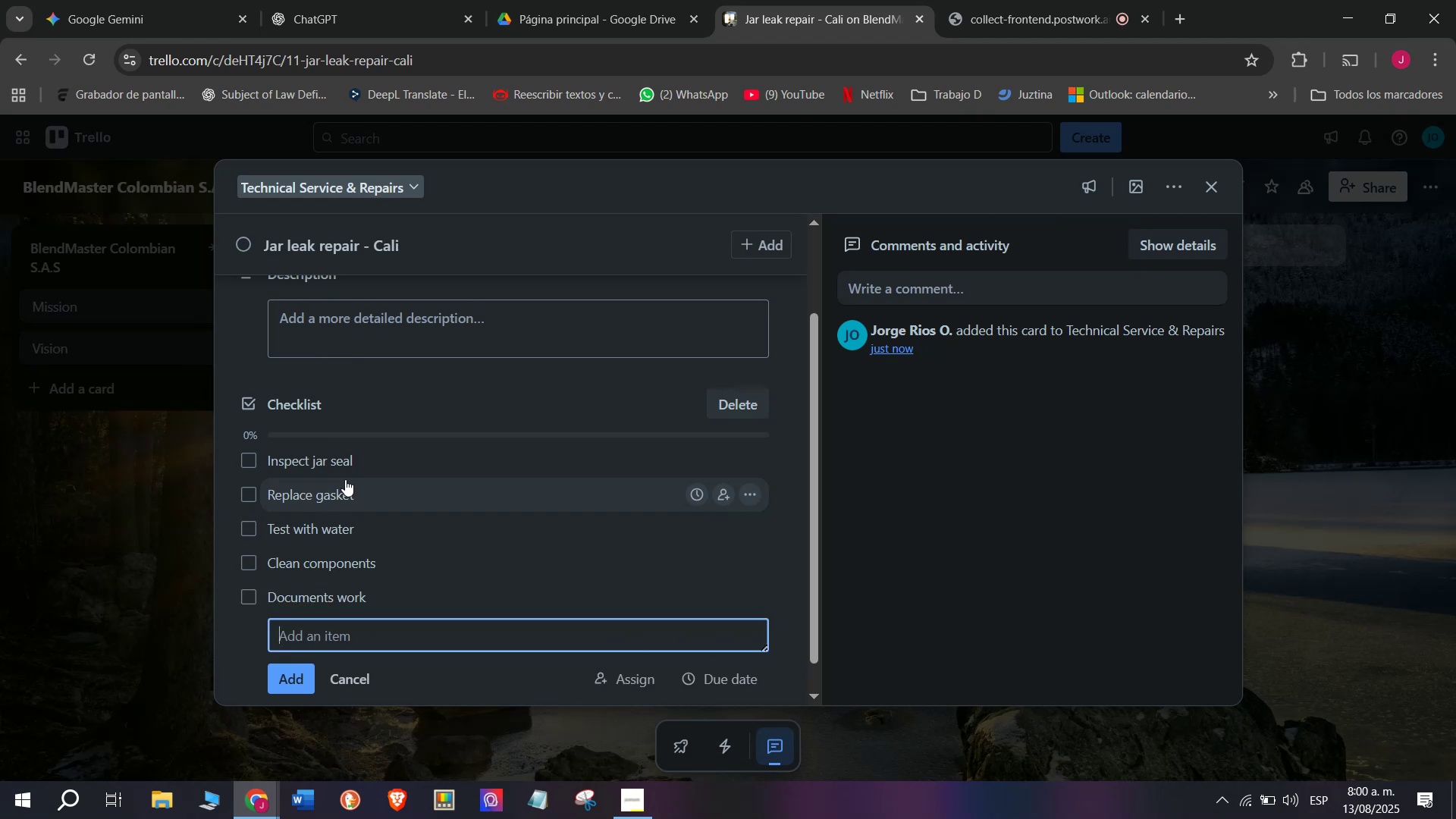 
type(Delivers)
key(Backspace)
type( to client)
 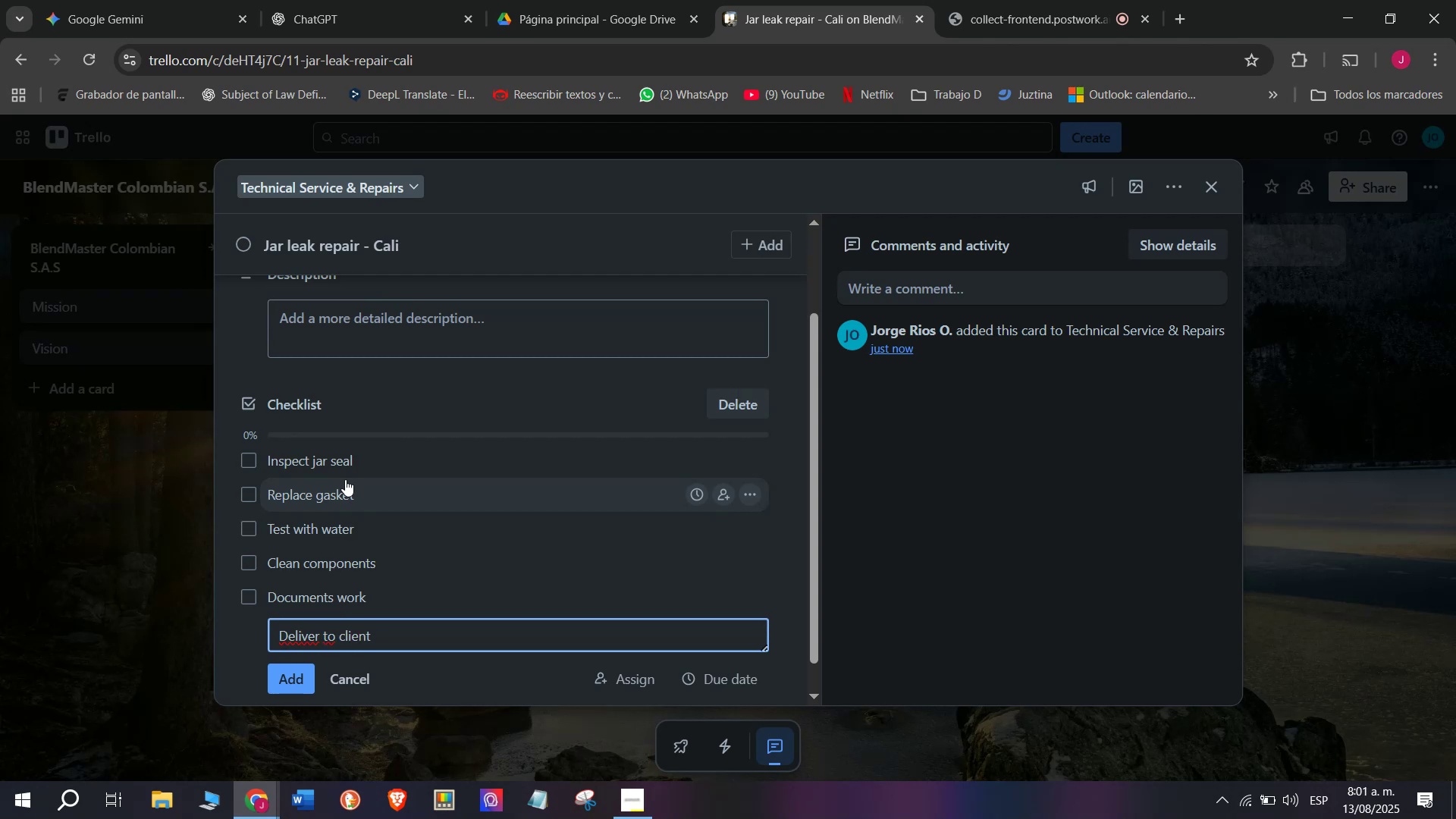 
key(Enter)
 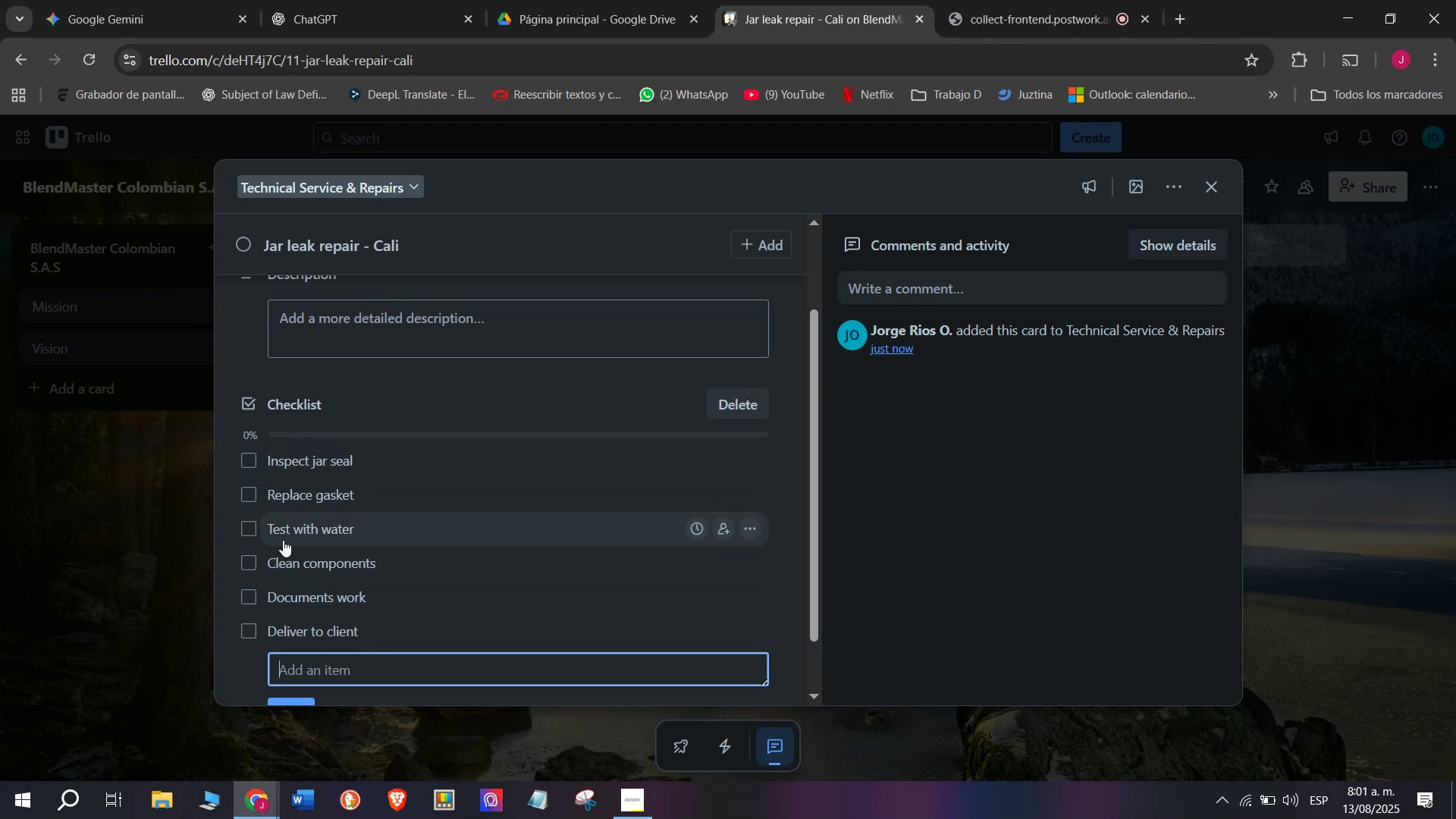 
scroll: coordinate [320, 543], scroll_direction: up, amount: 3.0
 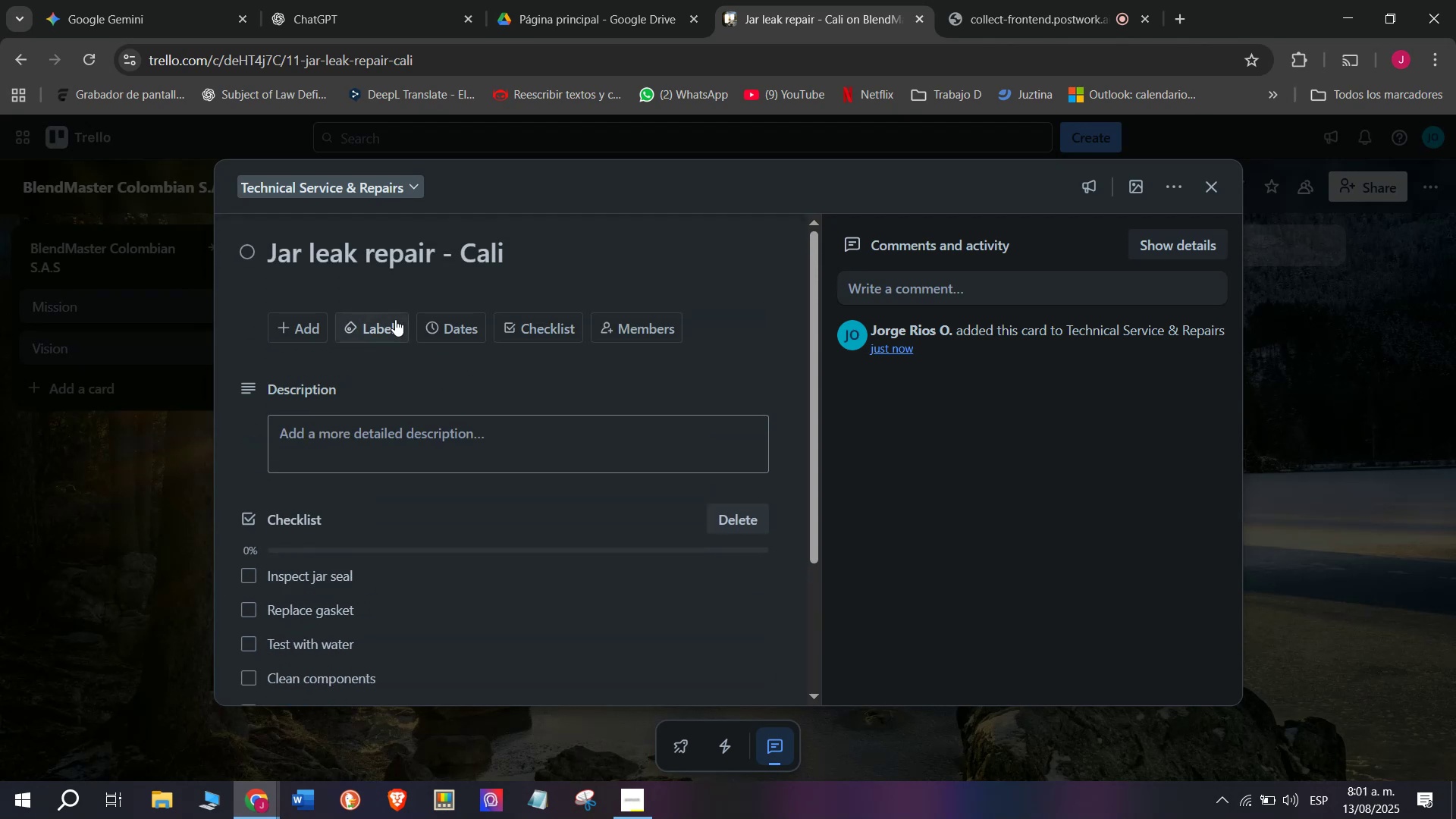 
left_click_drag(start_coordinate=[384, 319], to_coordinate=[379, 321])
 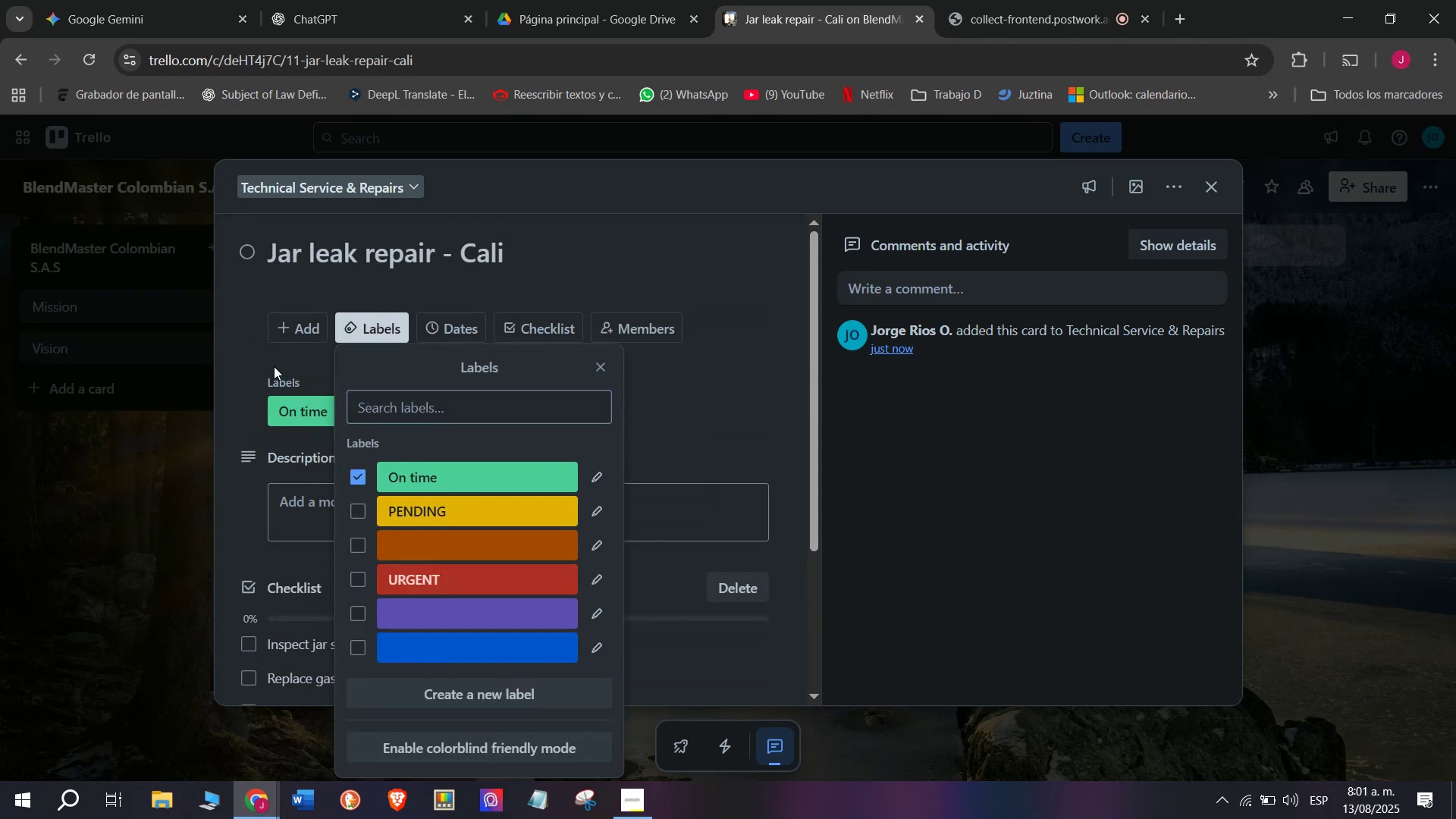 
double_click([150, 511])
 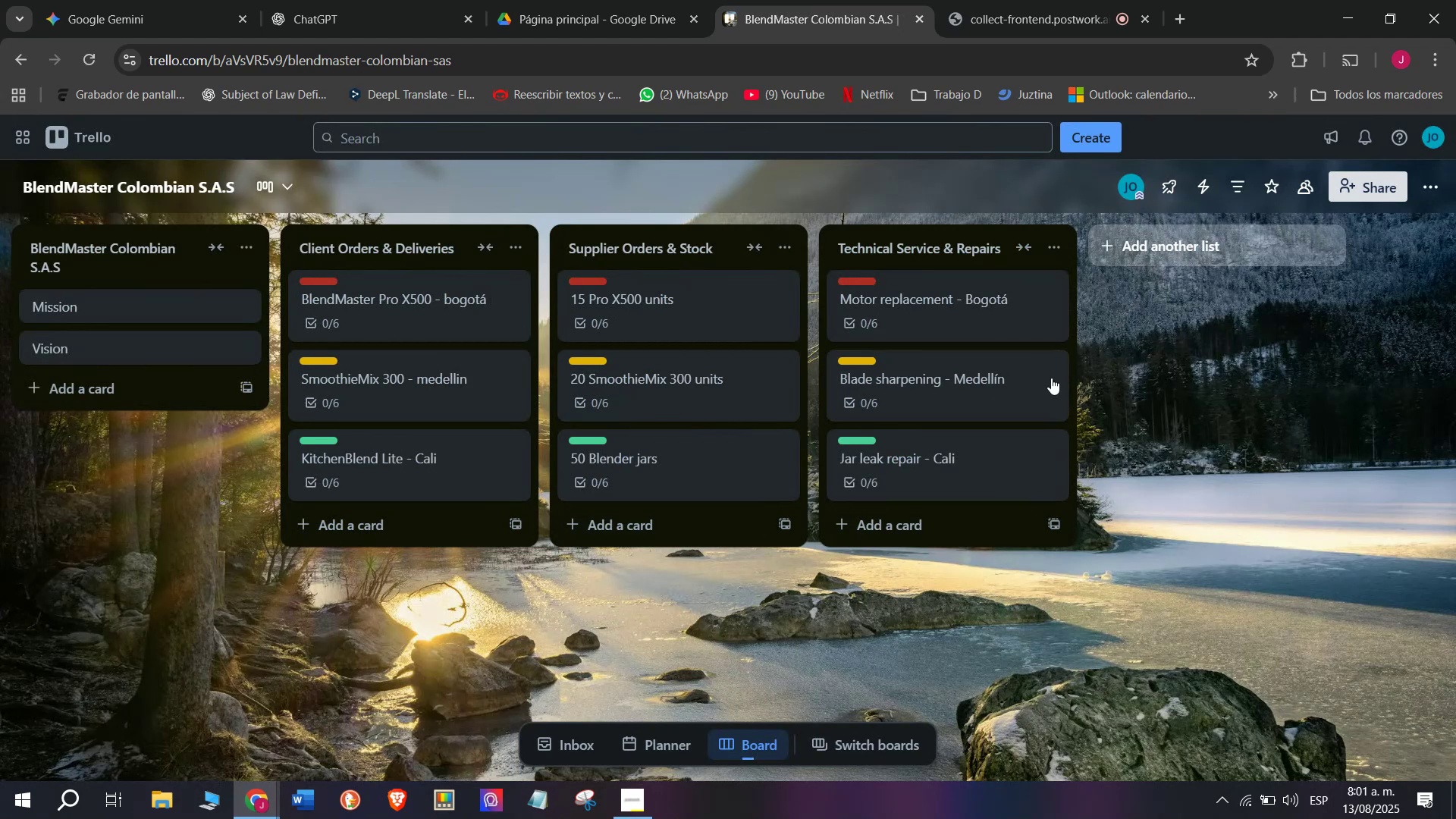 
left_click_drag(start_coordinate=[890, 375], to_coordinate=[885, 466])
 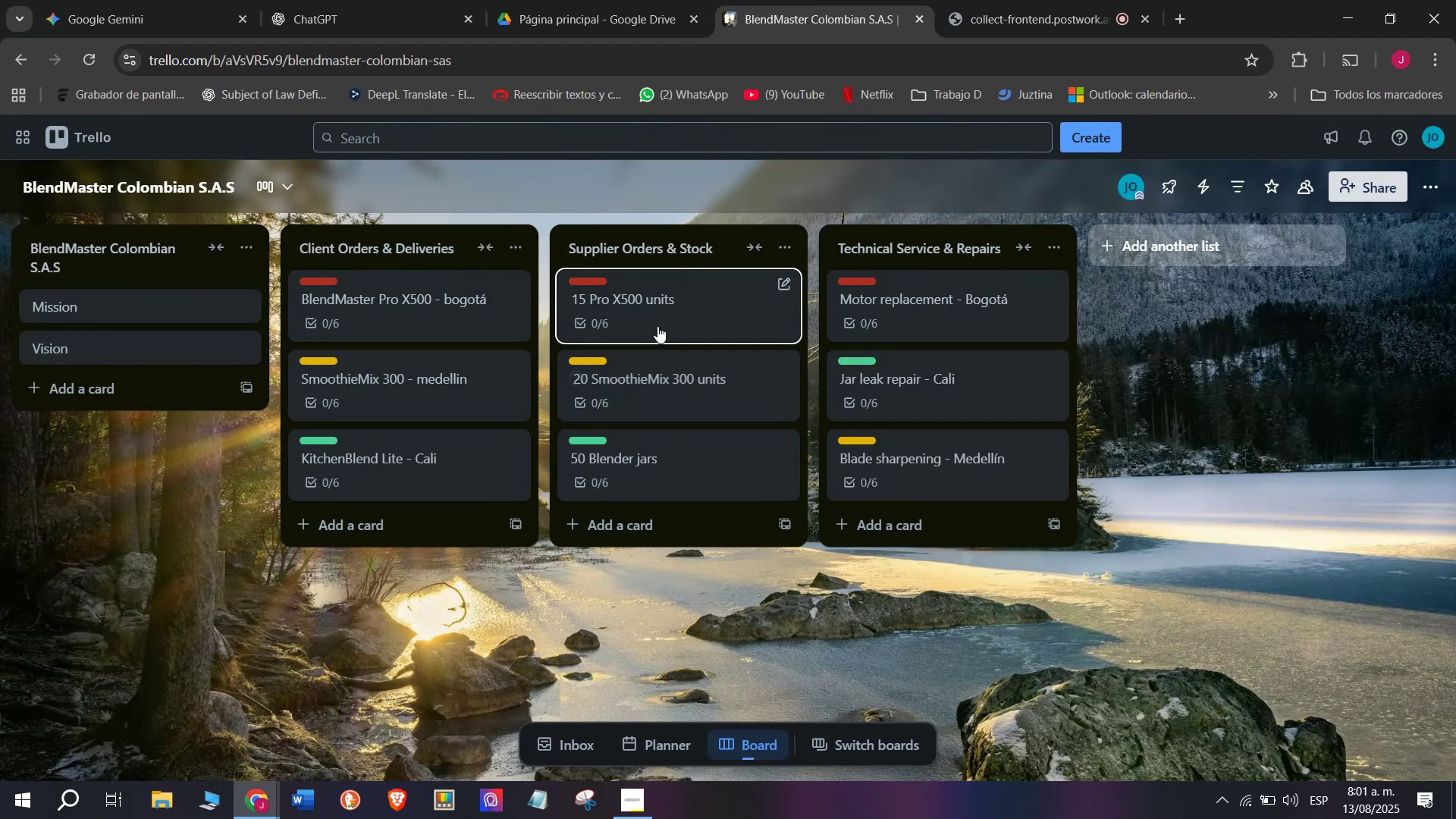 
left_click_drag(start_coordinate=[656, 324], to_coordinate=[615, 459])
 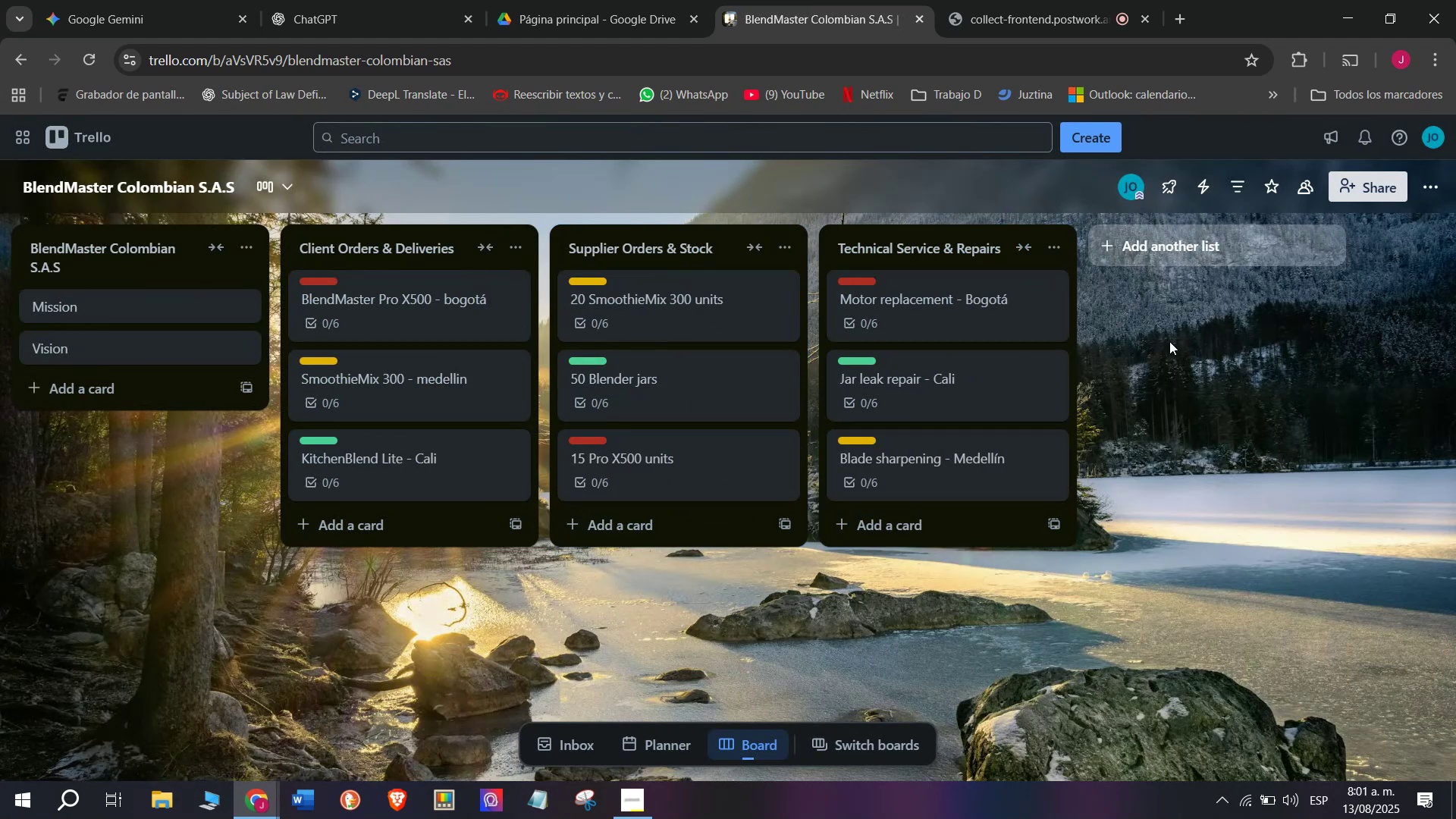 
left_click([1177, 263])
 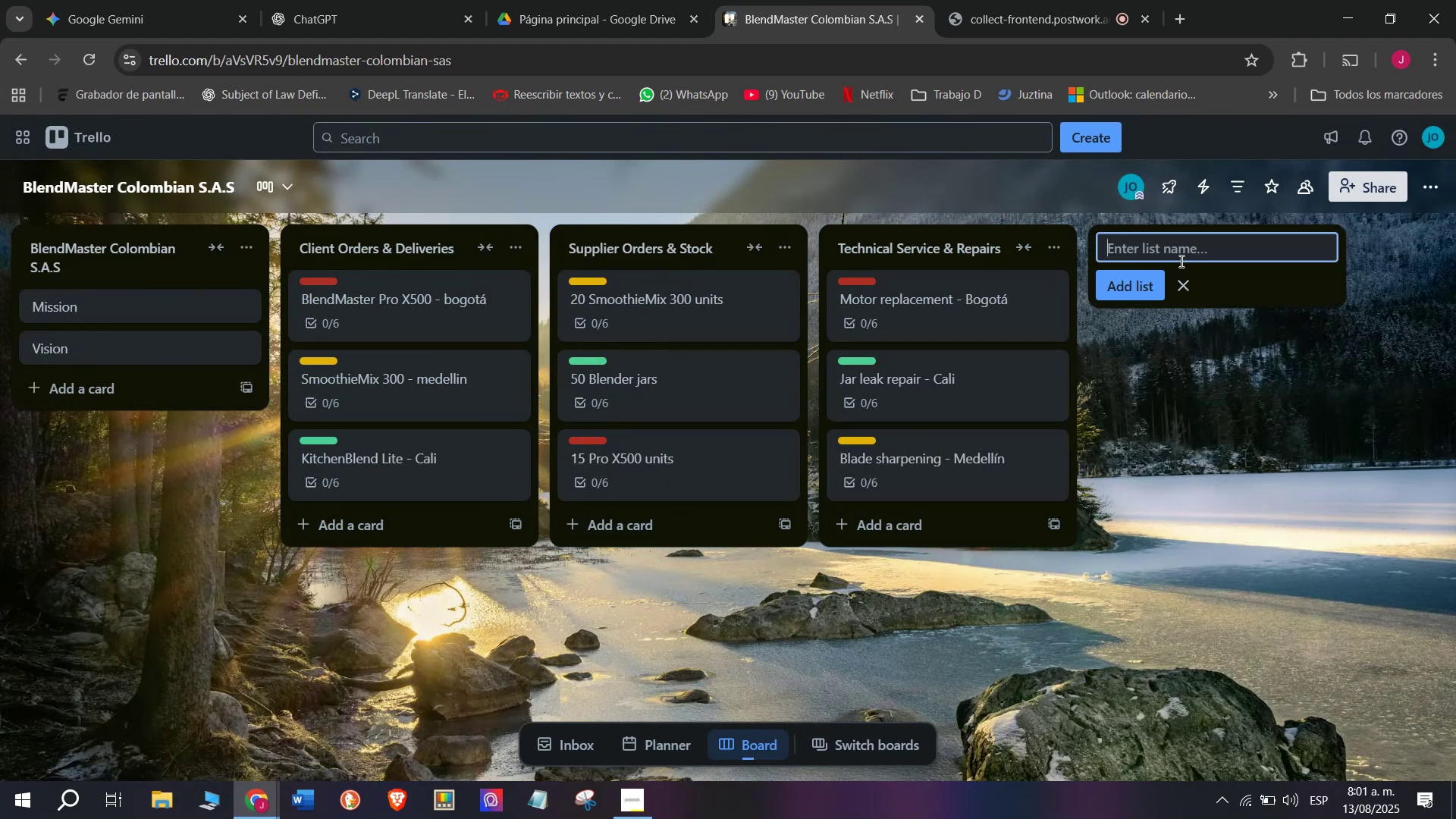 
type(Marj)
key(Backspace)
type(keting Campaihnms)
key(Backspace)
key(Backspace)
key(Backspace)
key(Backspace)
type(gns)
 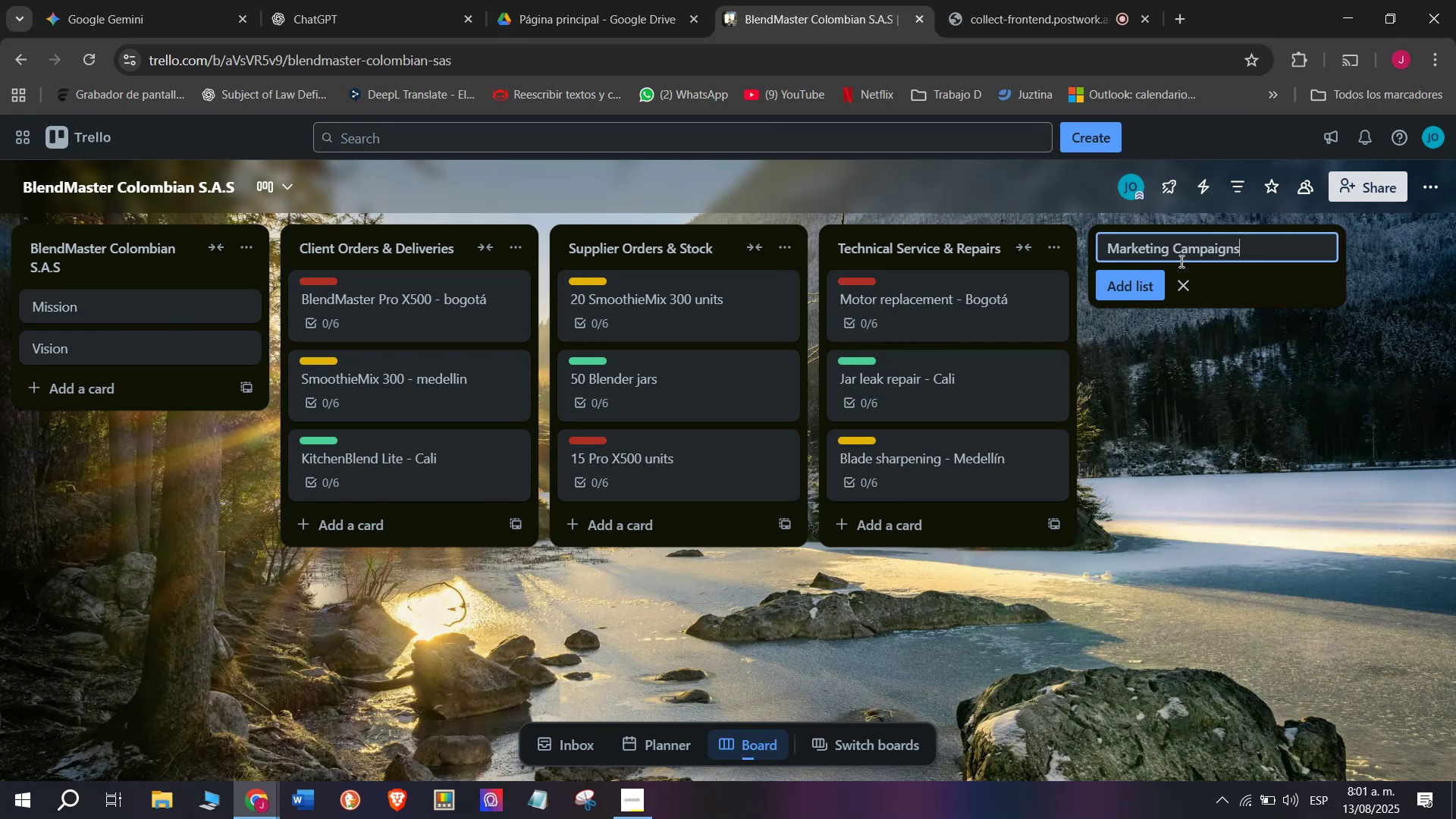 
key(Enter)
 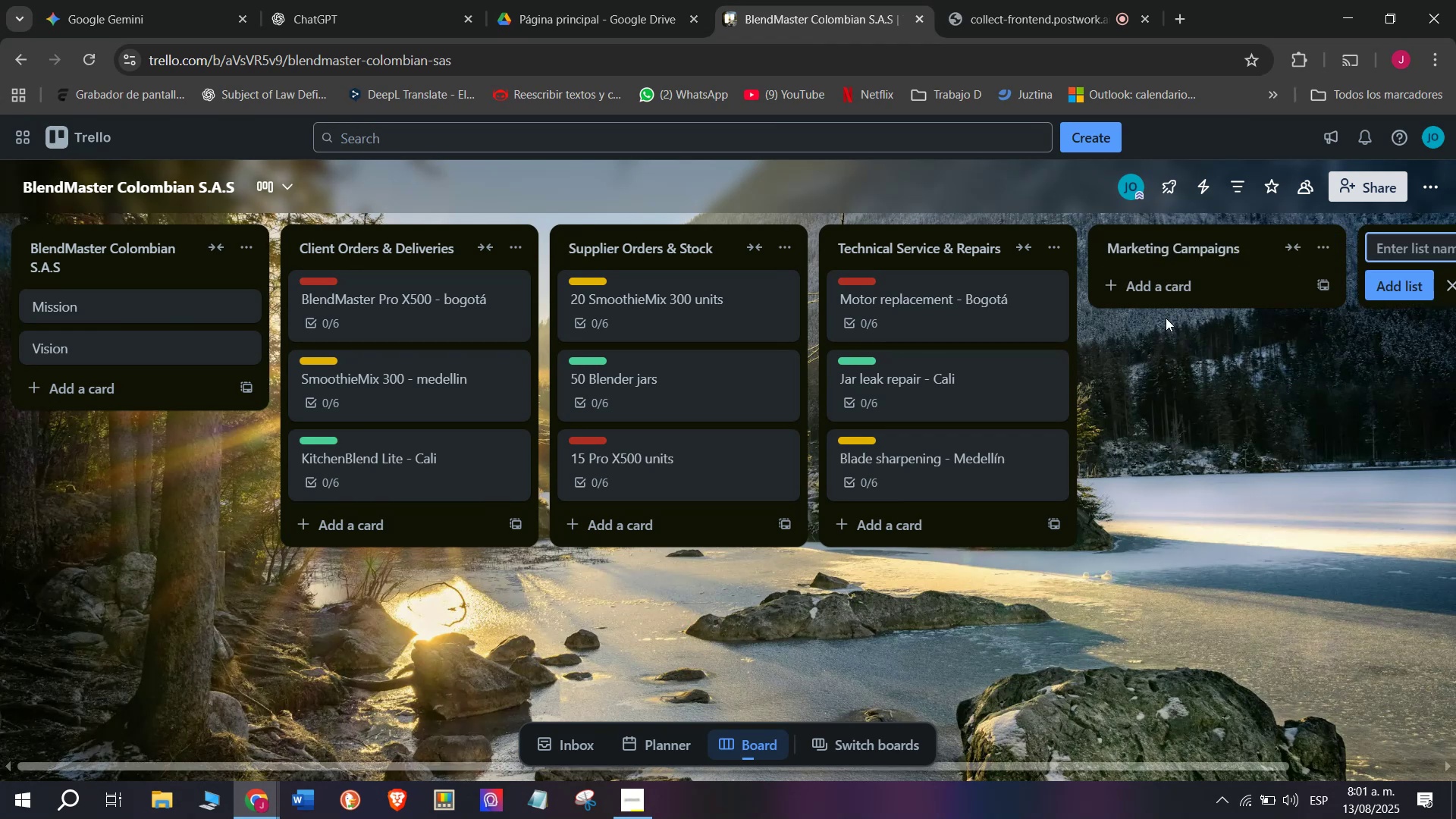 
left_click([1166, 294])
 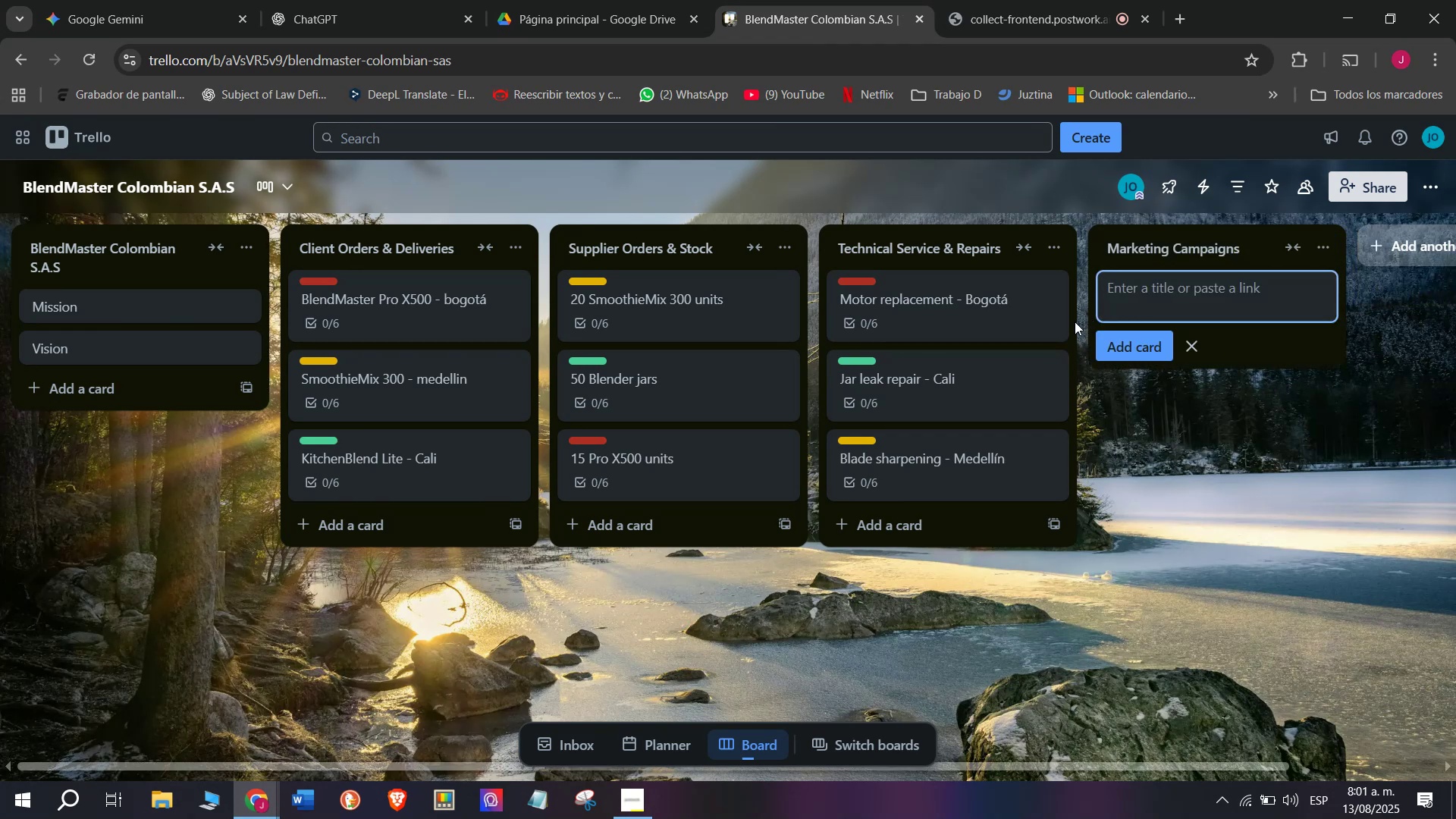 
type(Healthy Smoothie Week)
 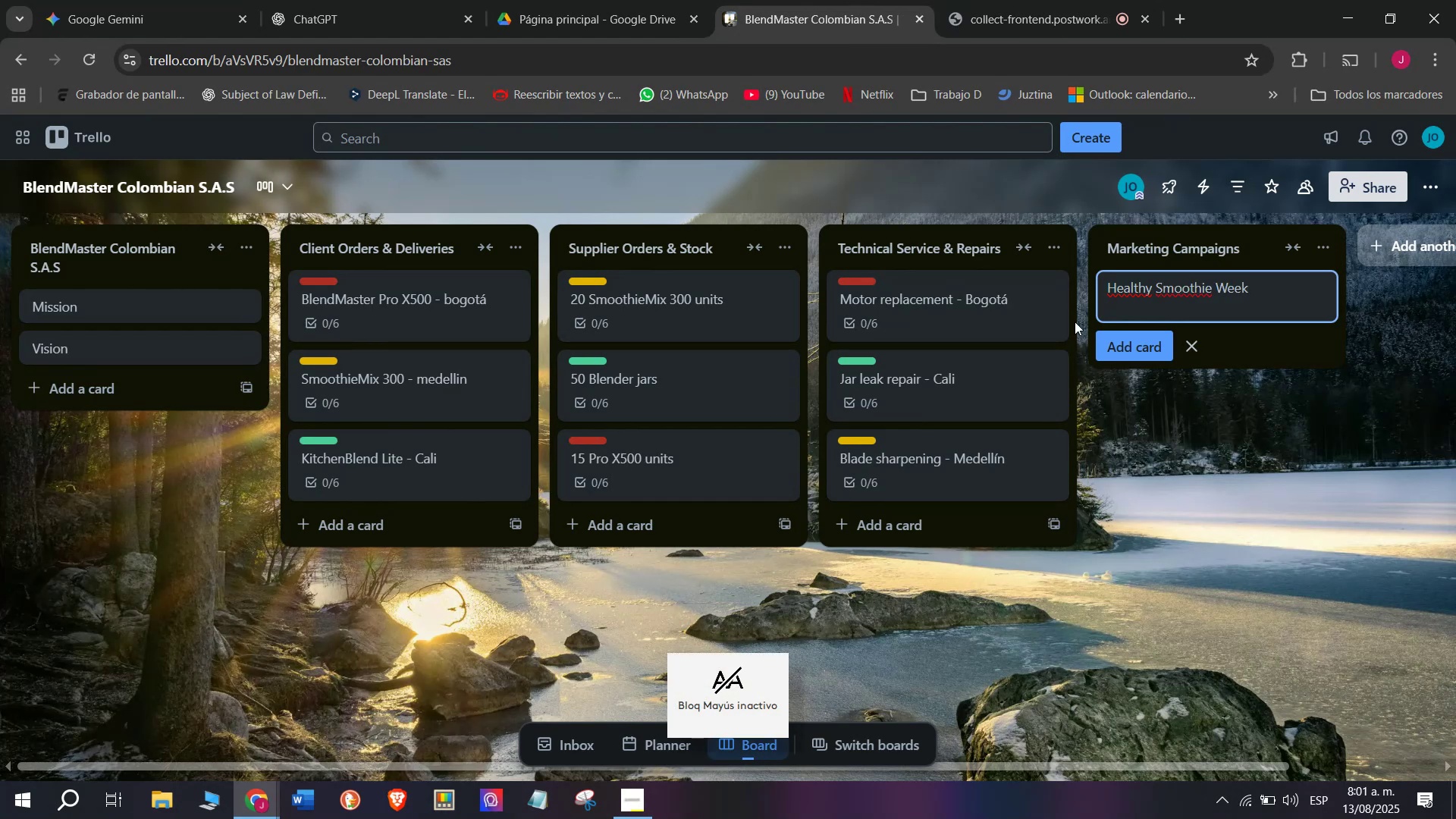 
key(Enter)
 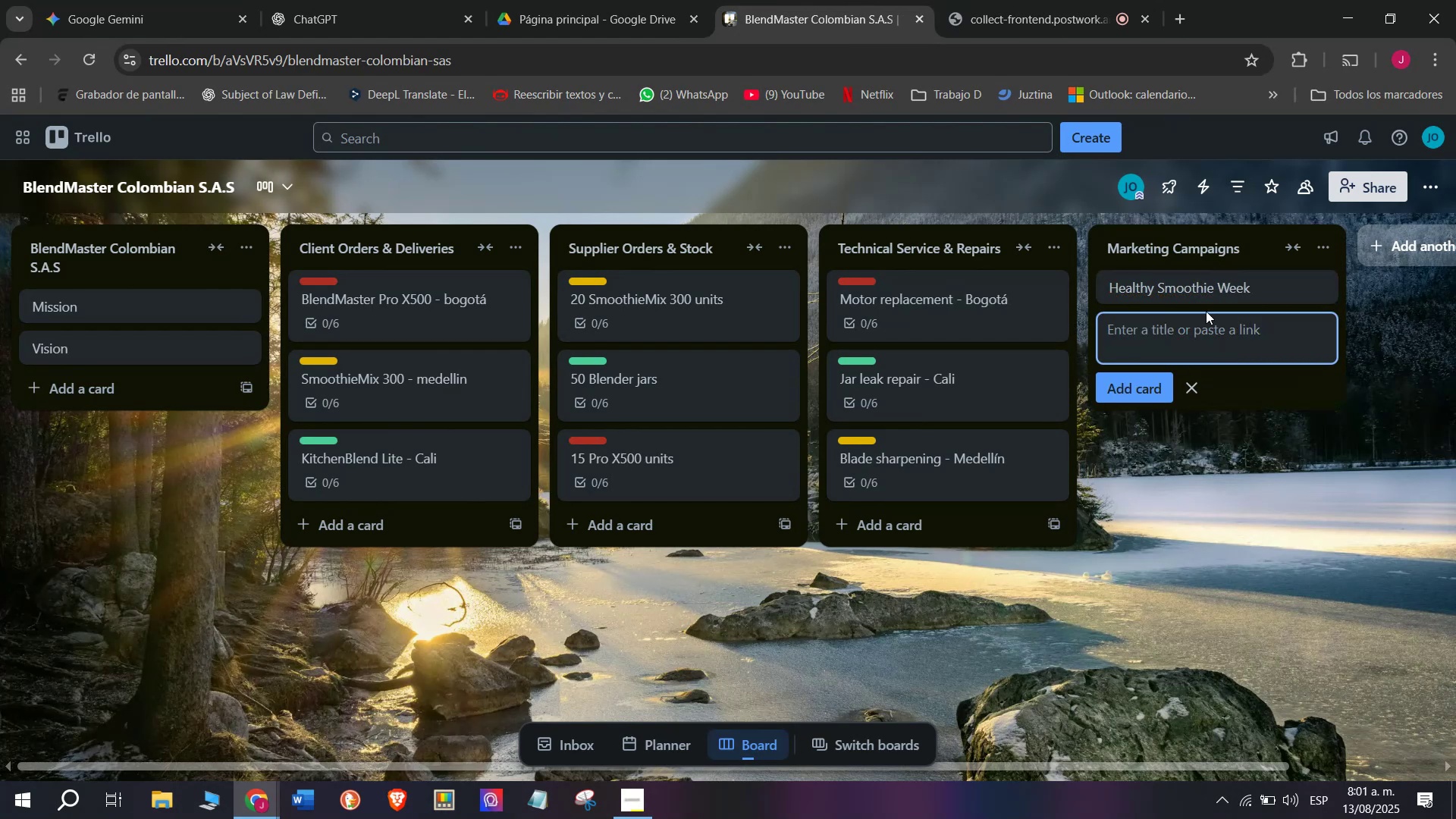 
left_click([1194, 294])
 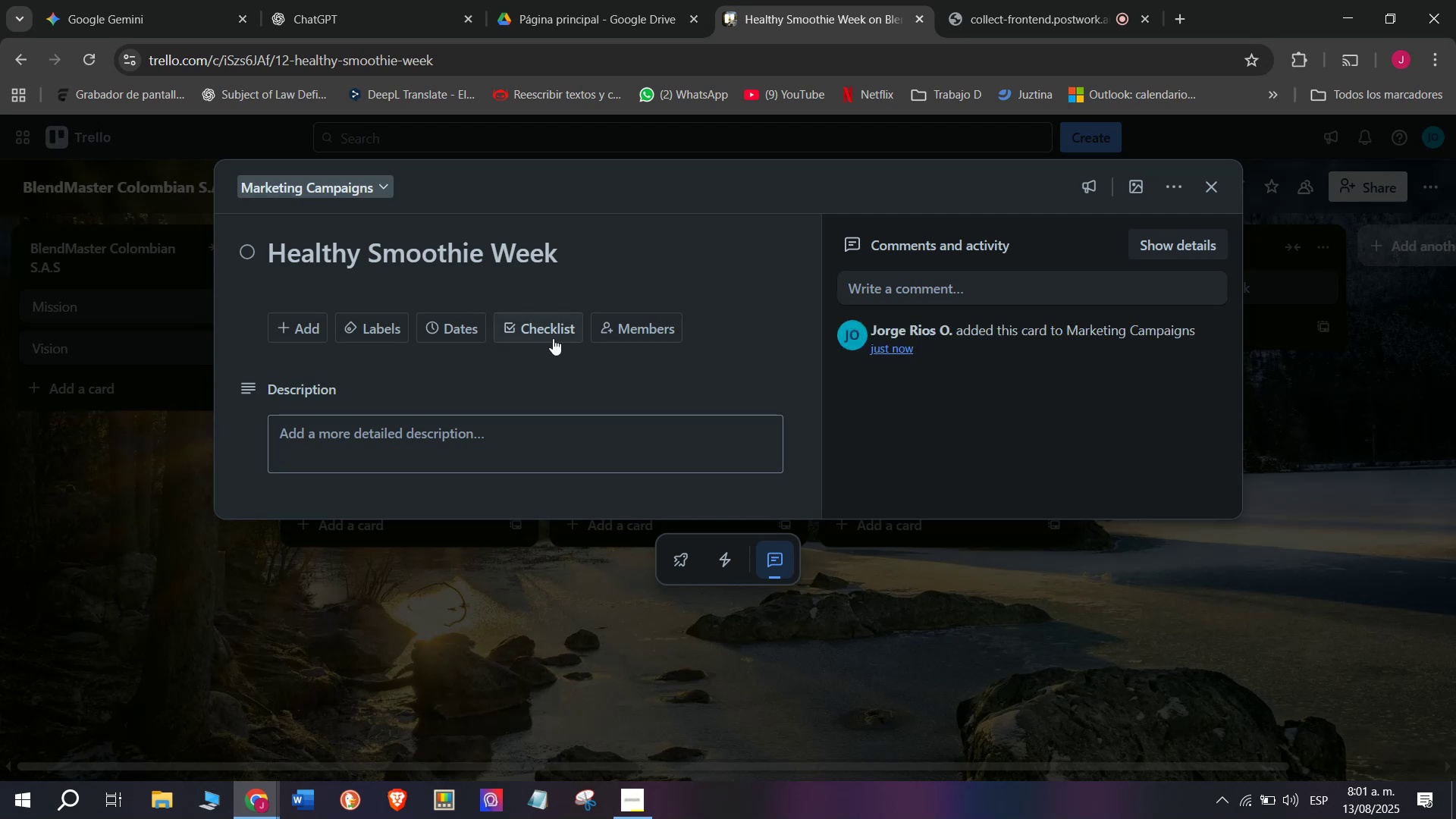 
left_click([546, 328])
 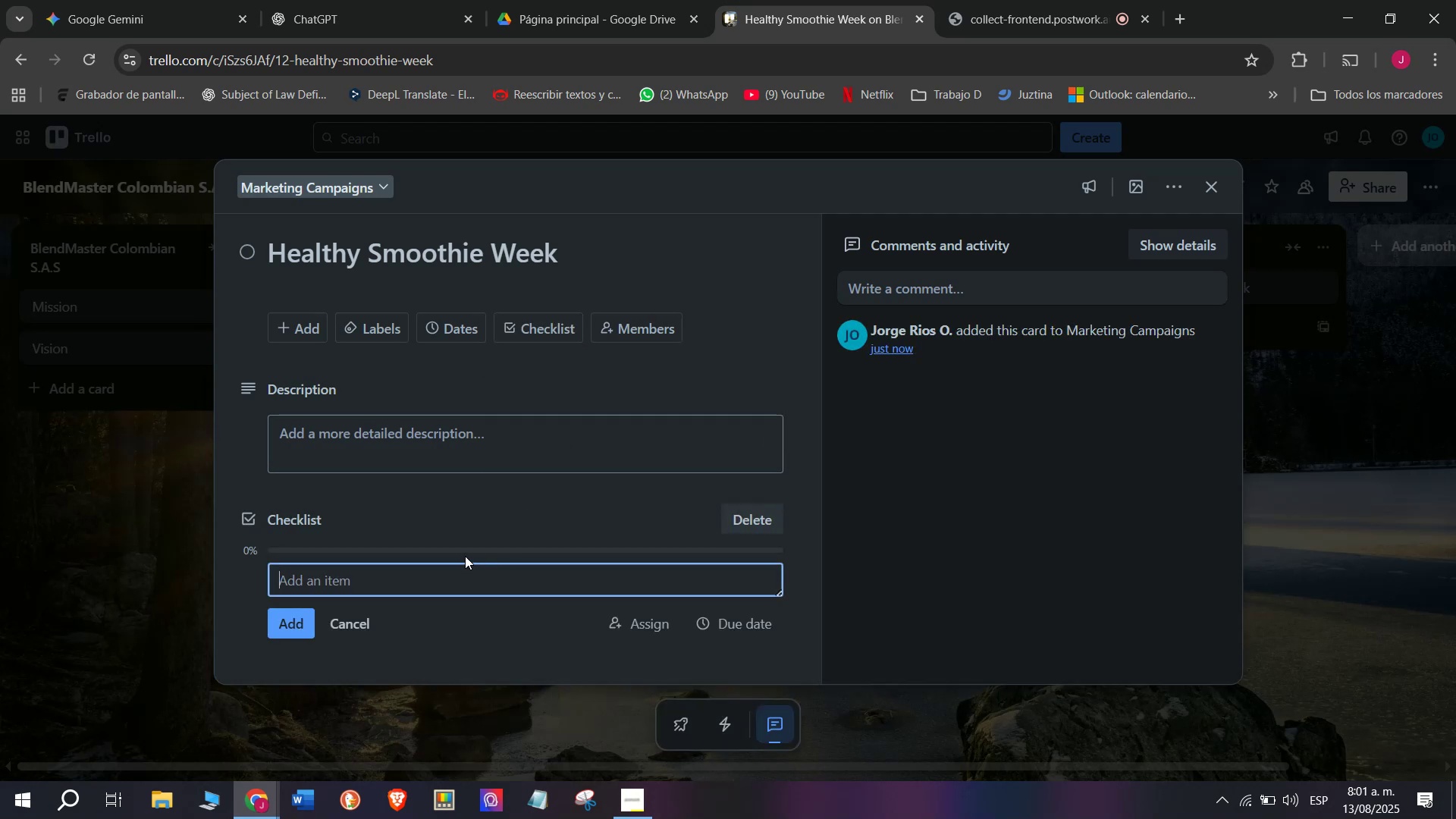 
wait(8.59)
 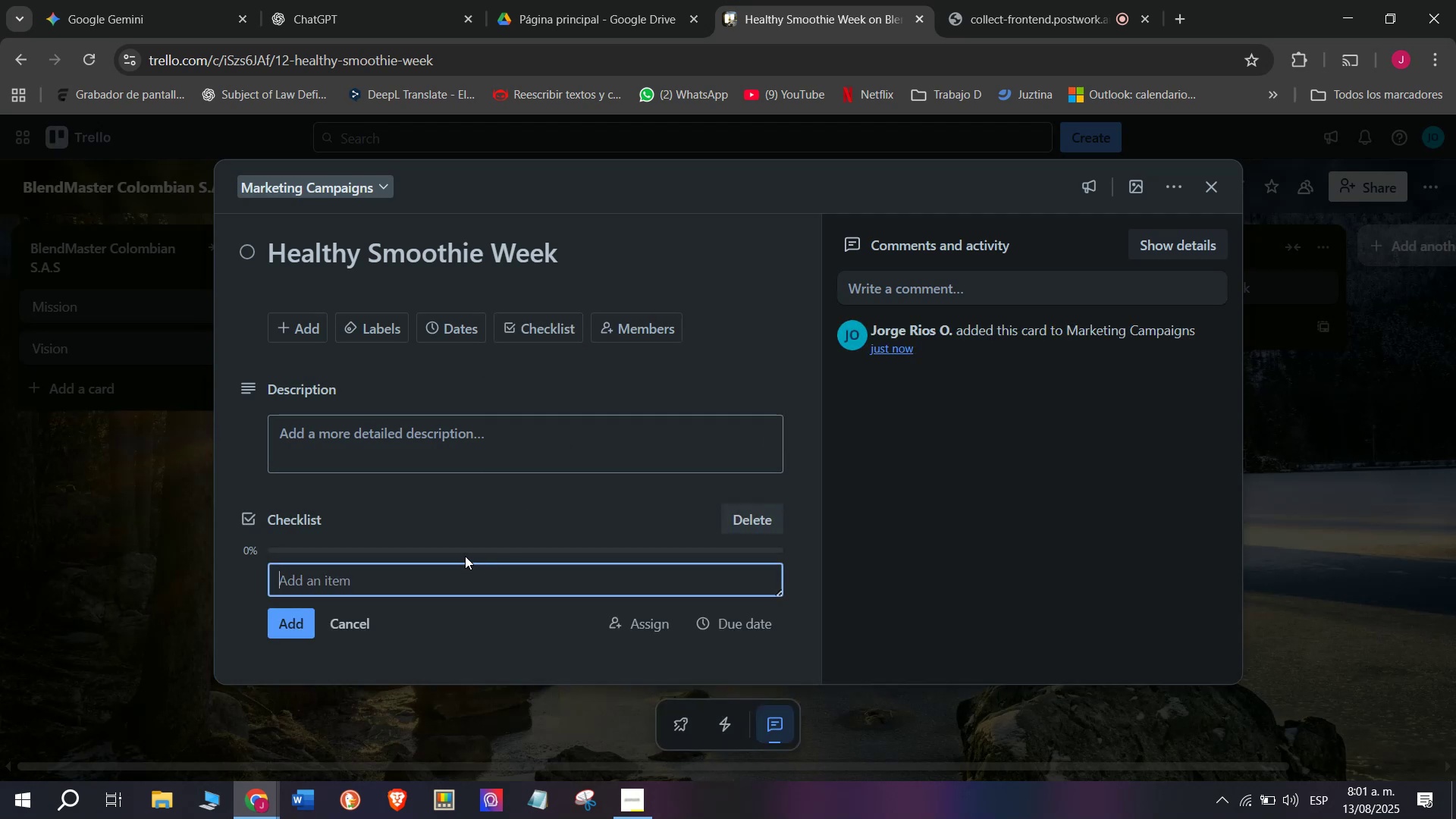 
type(Plan worka)
key(Backspace)
type(shops)
 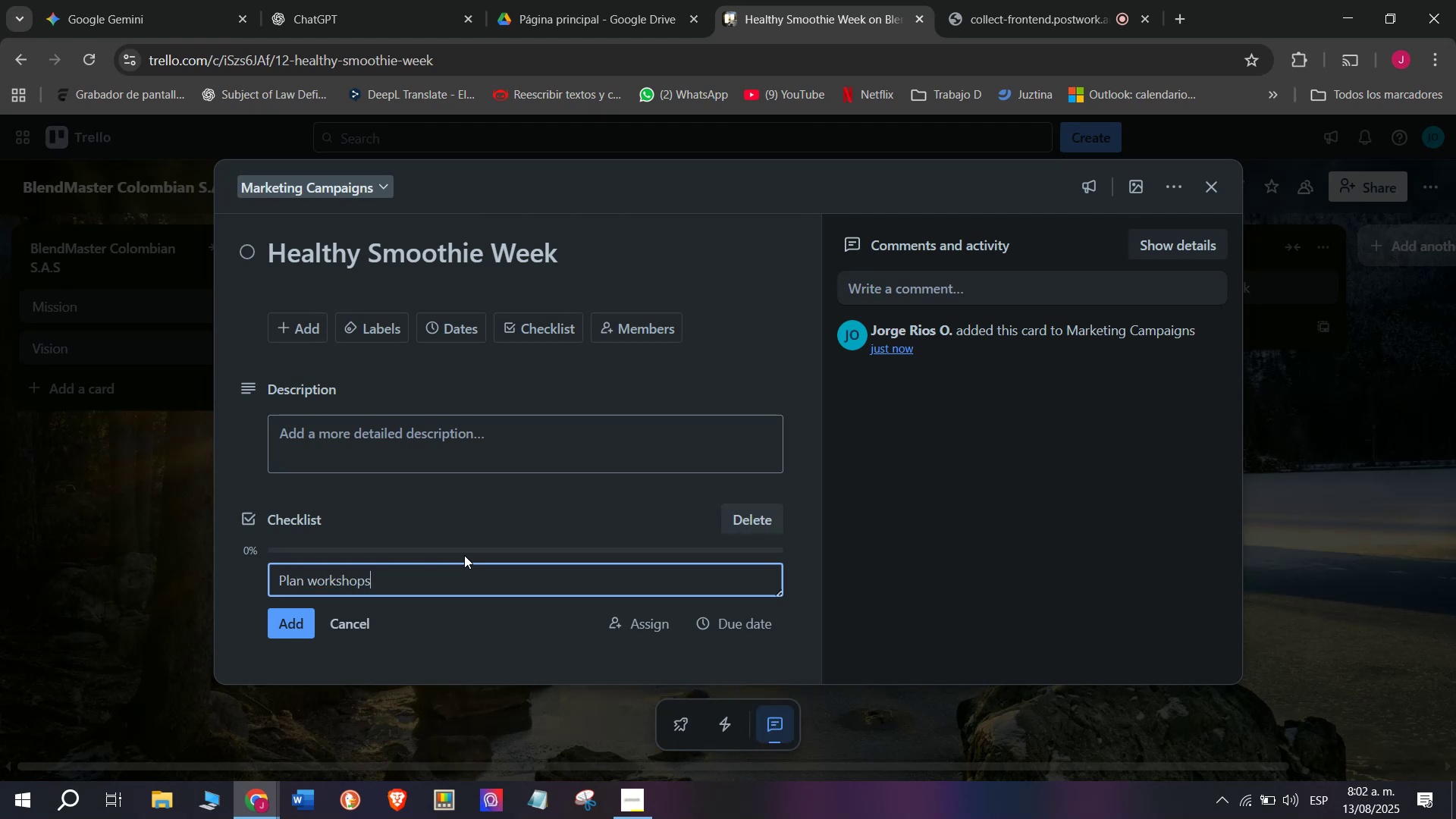 
key(Enter)
 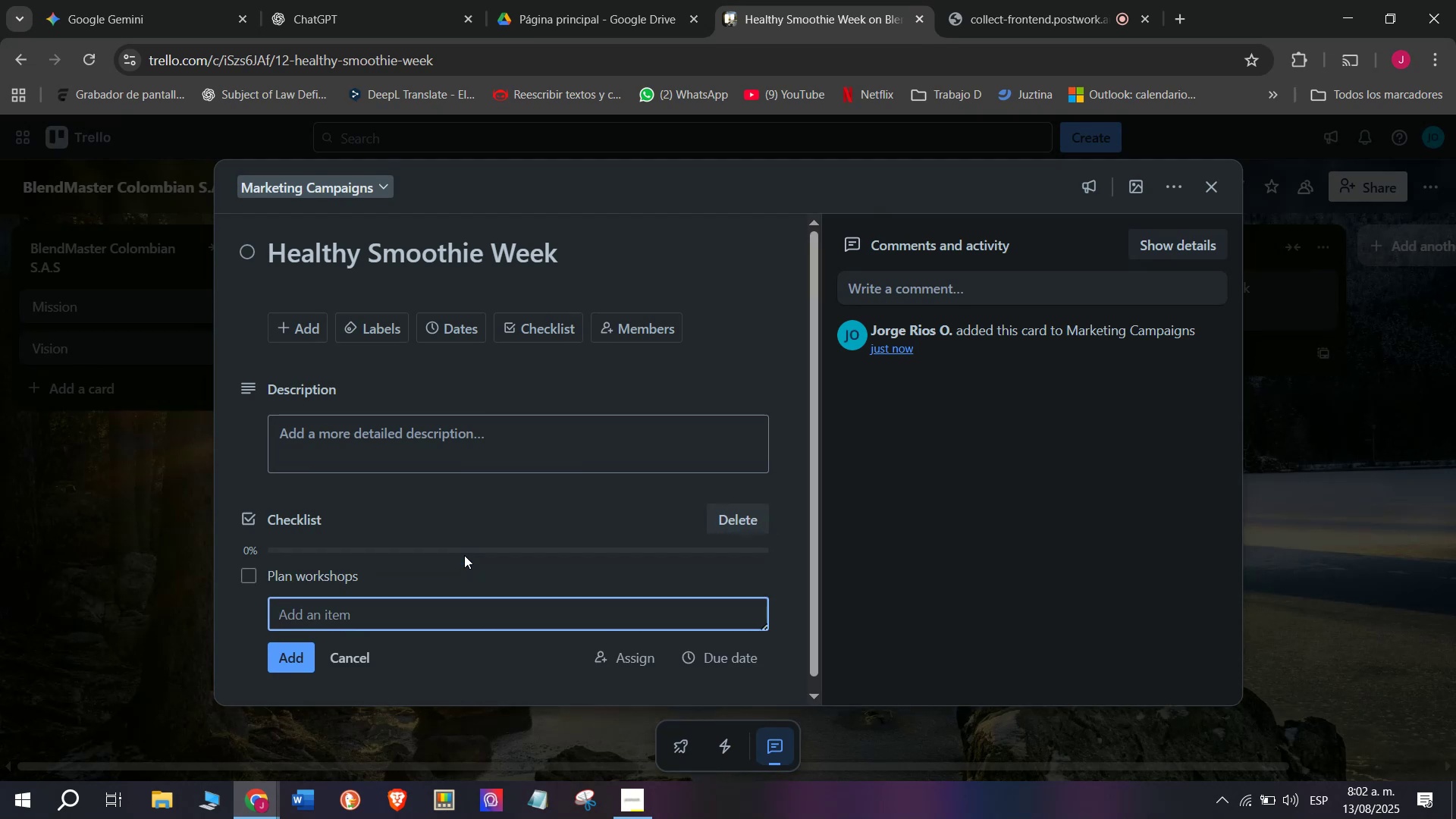 
type(Design)
 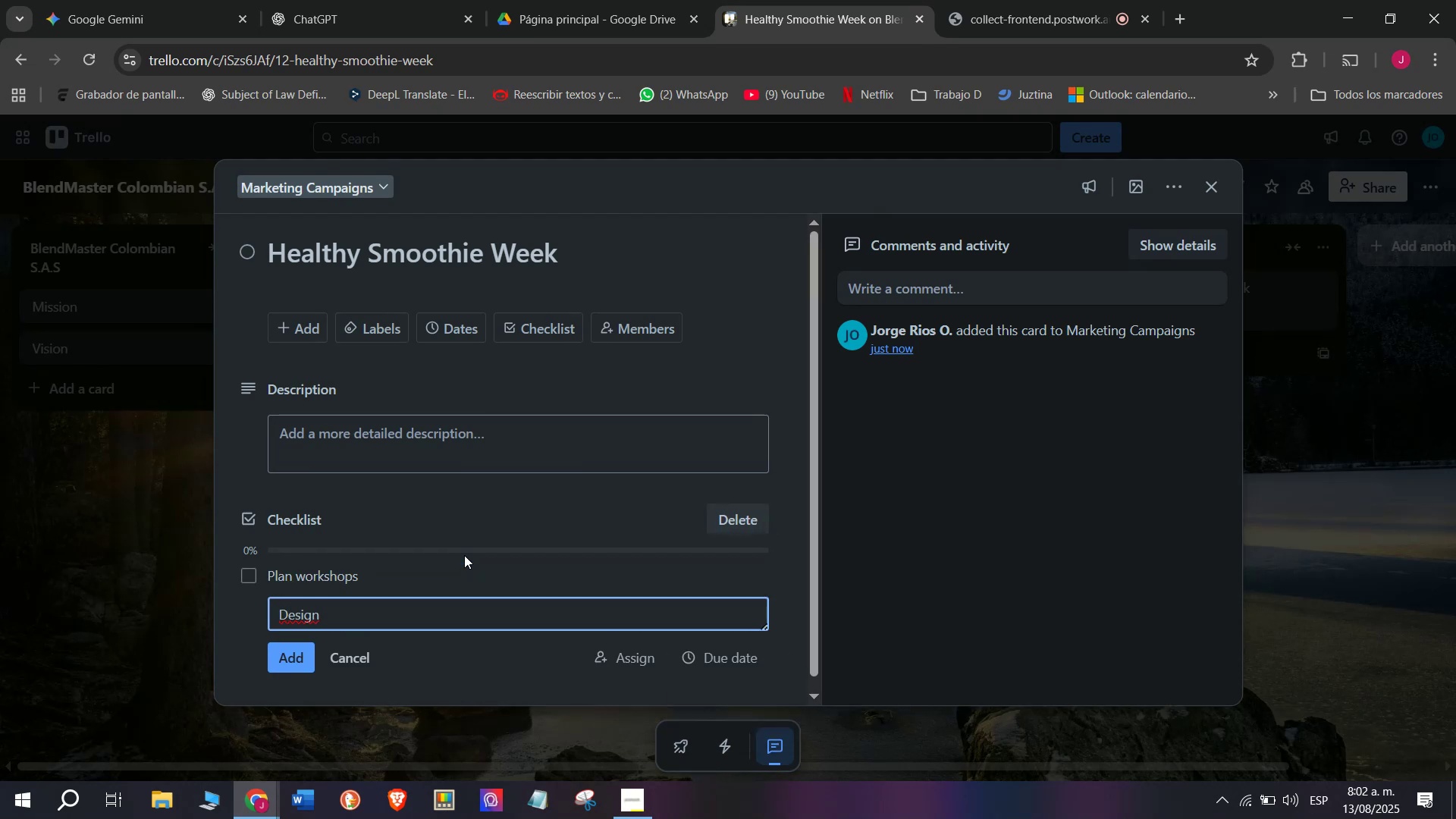 
wait(8.11)
 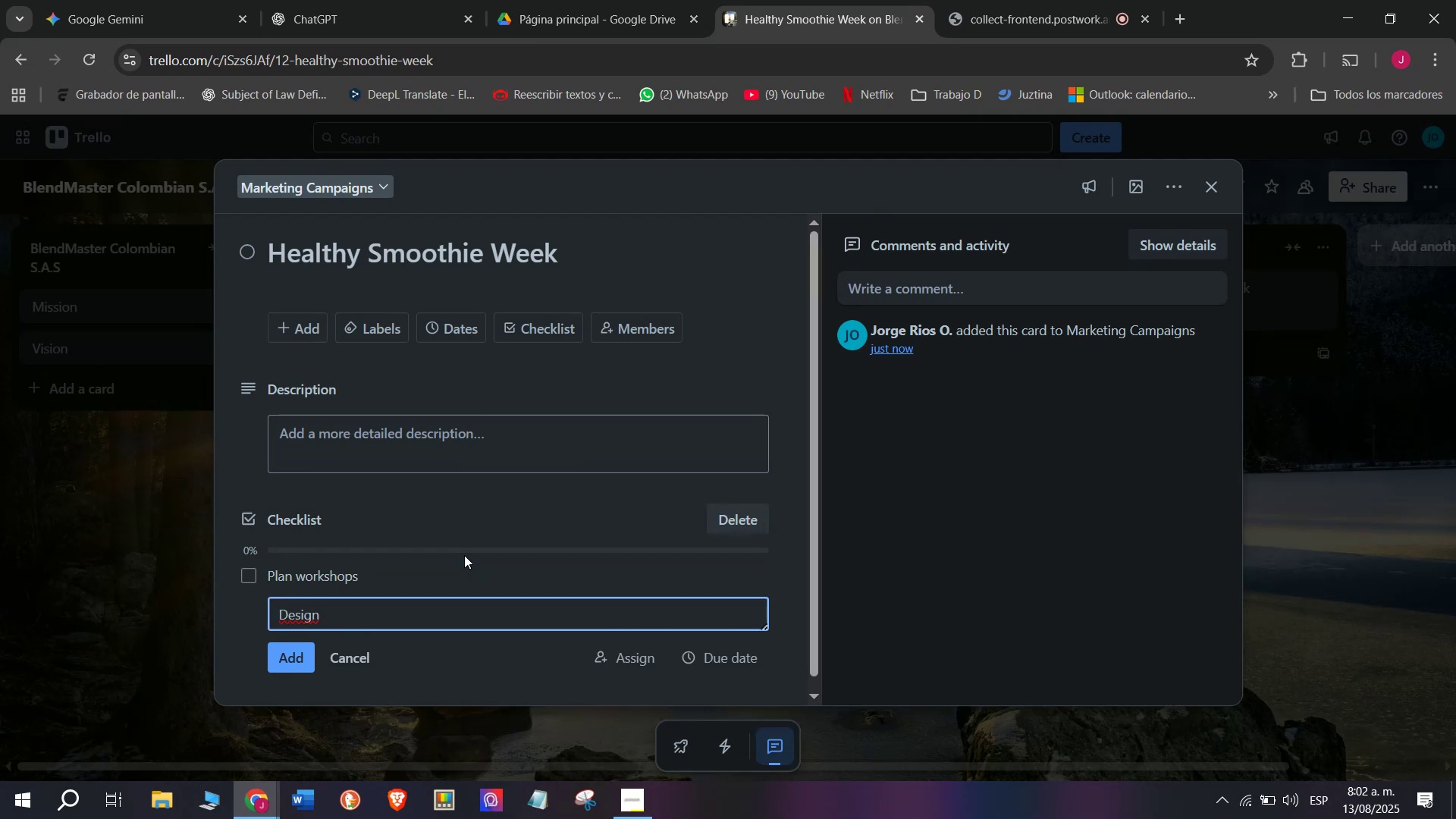 
type( flyers)
 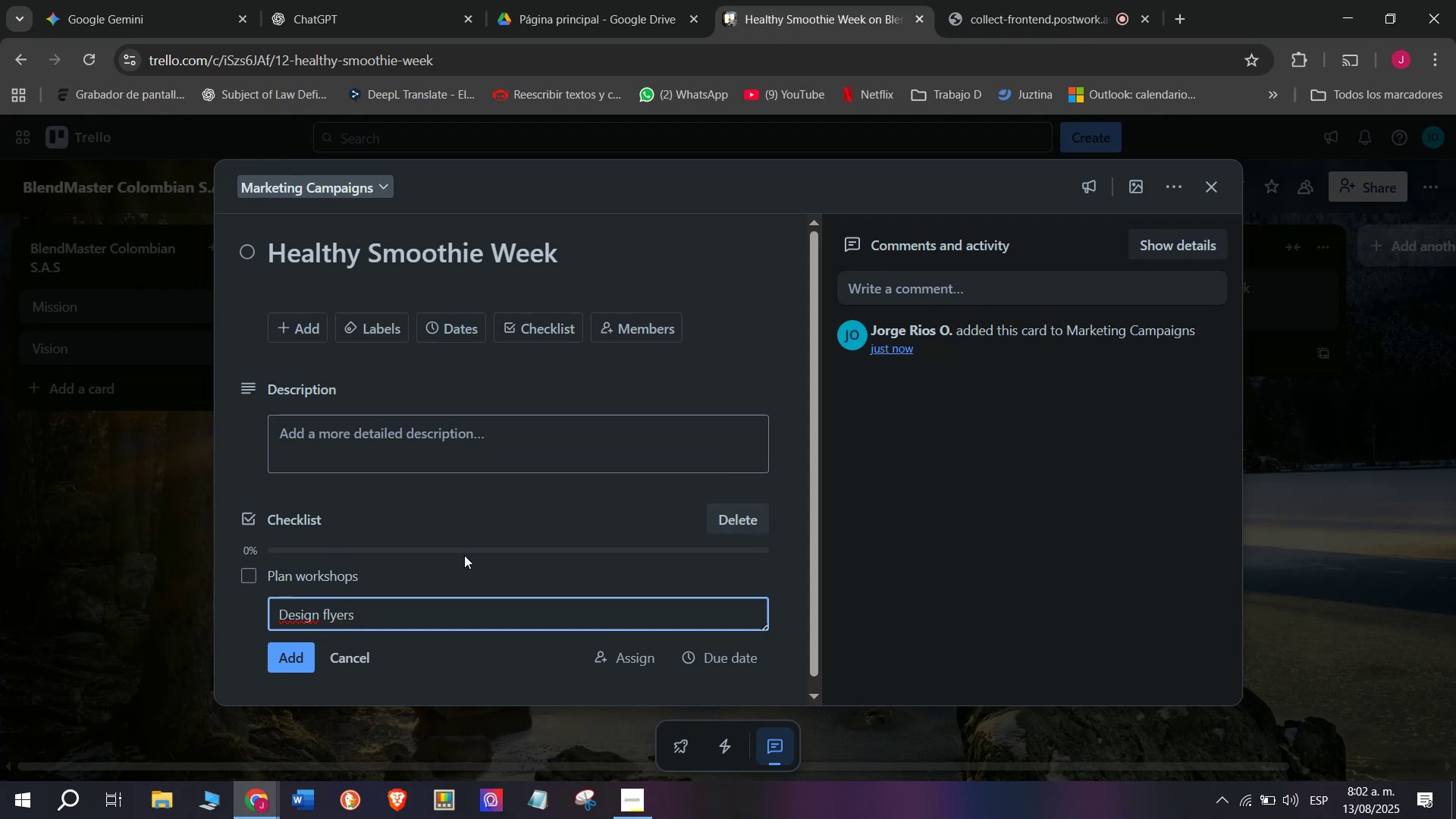 
key(Enter)
 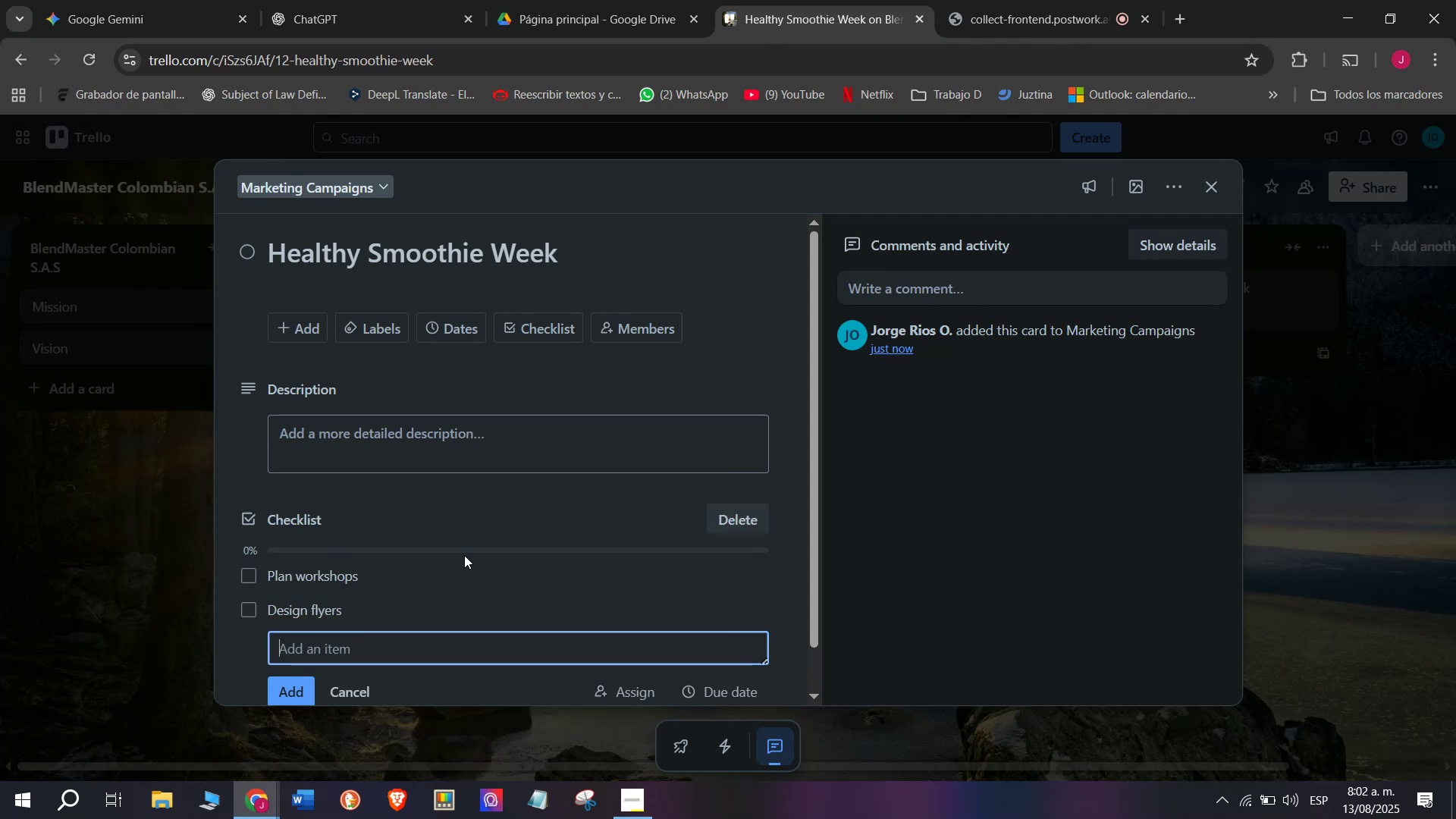 
type(Post on )
 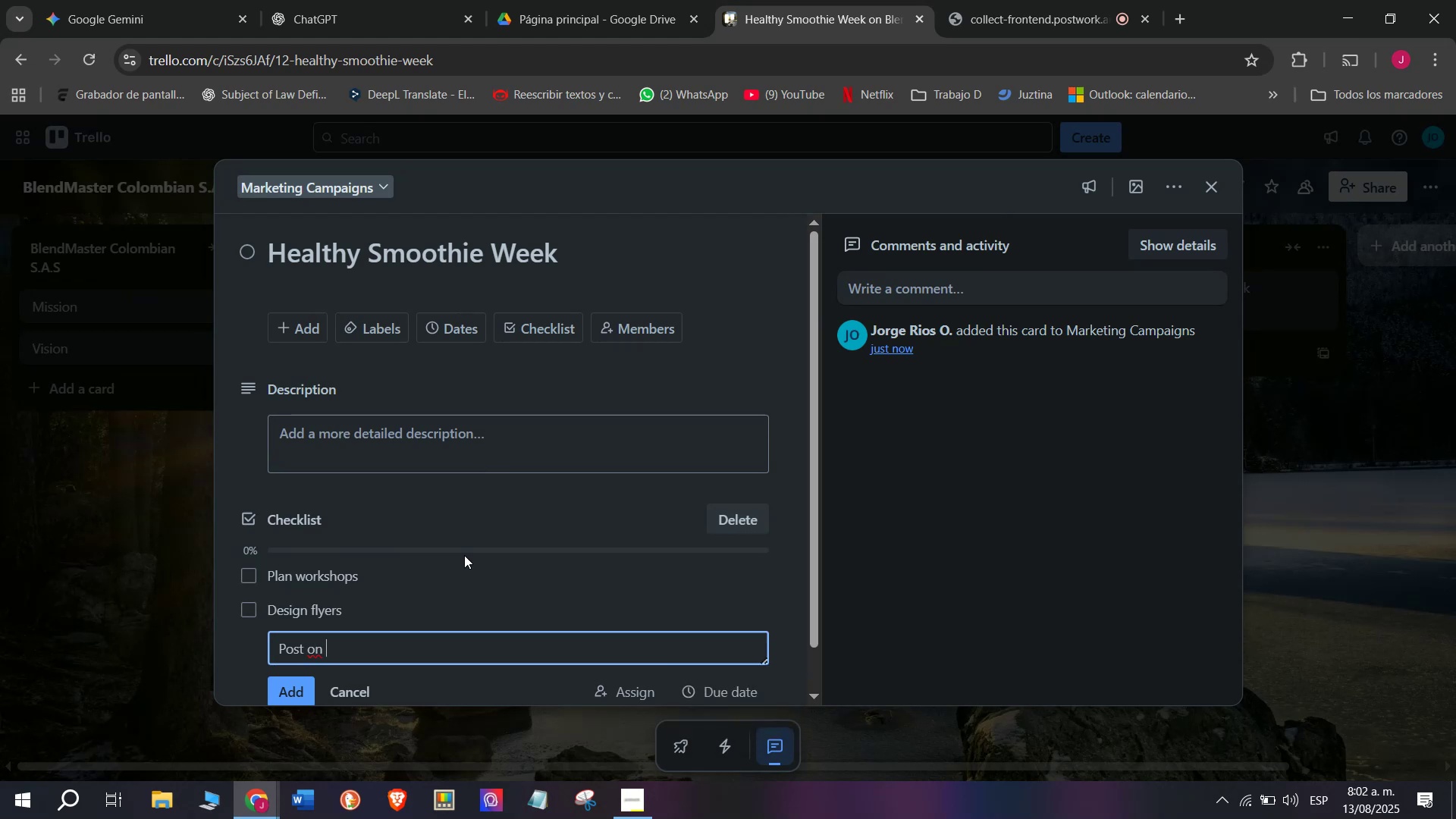 
type(social)
key(Backspace)
type(l )
 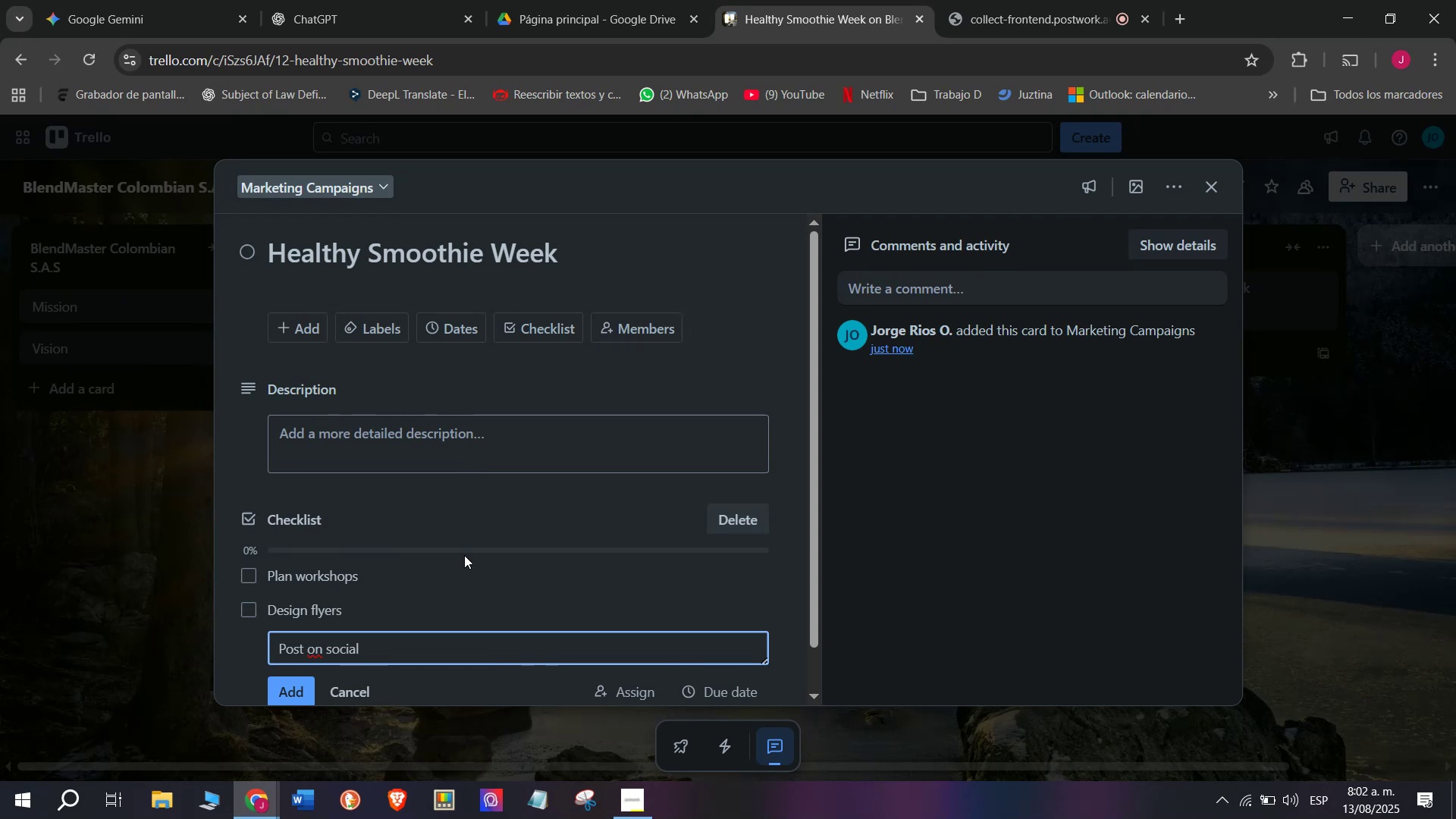 
type(media)
 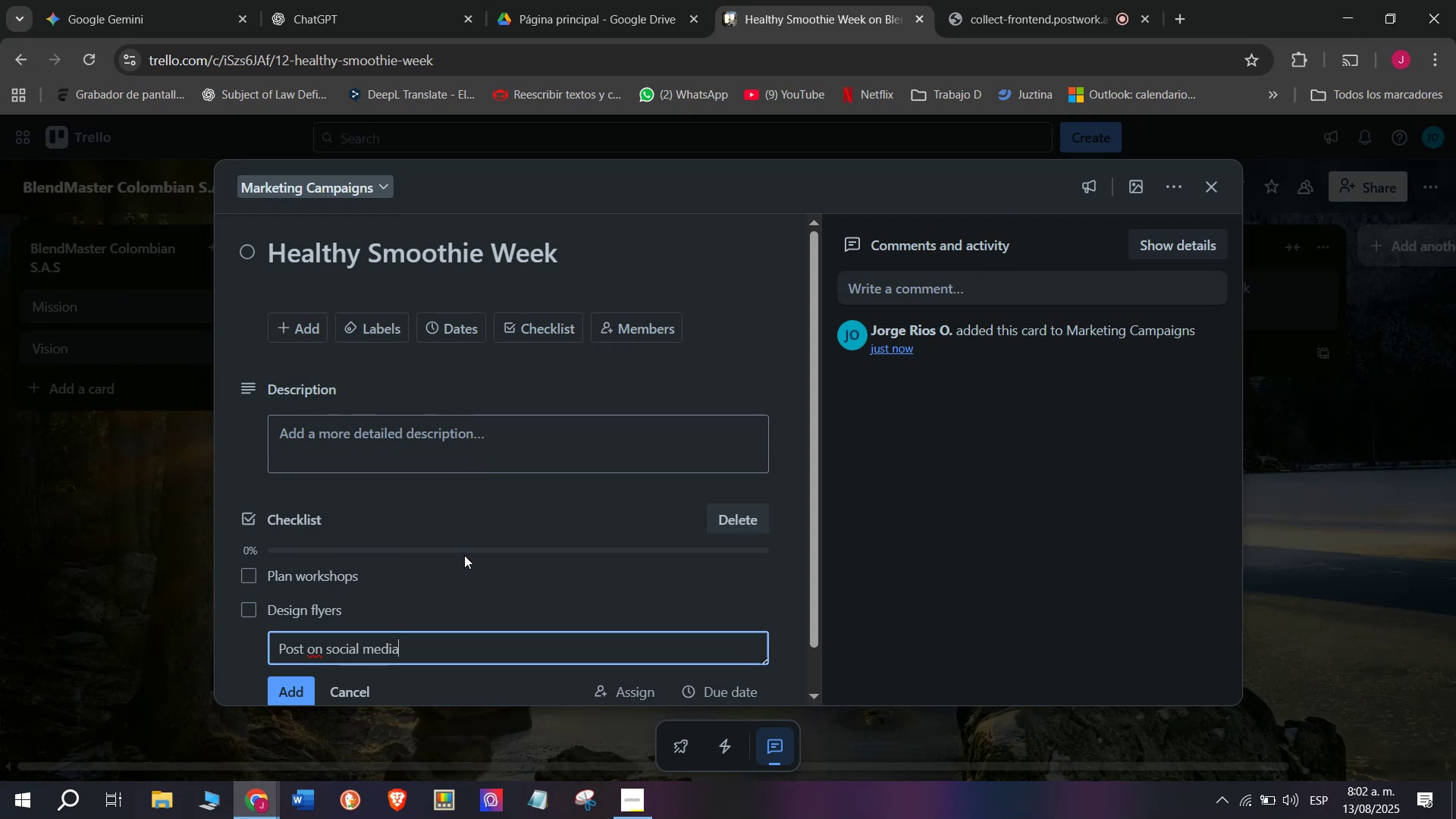 
key(Enter)
 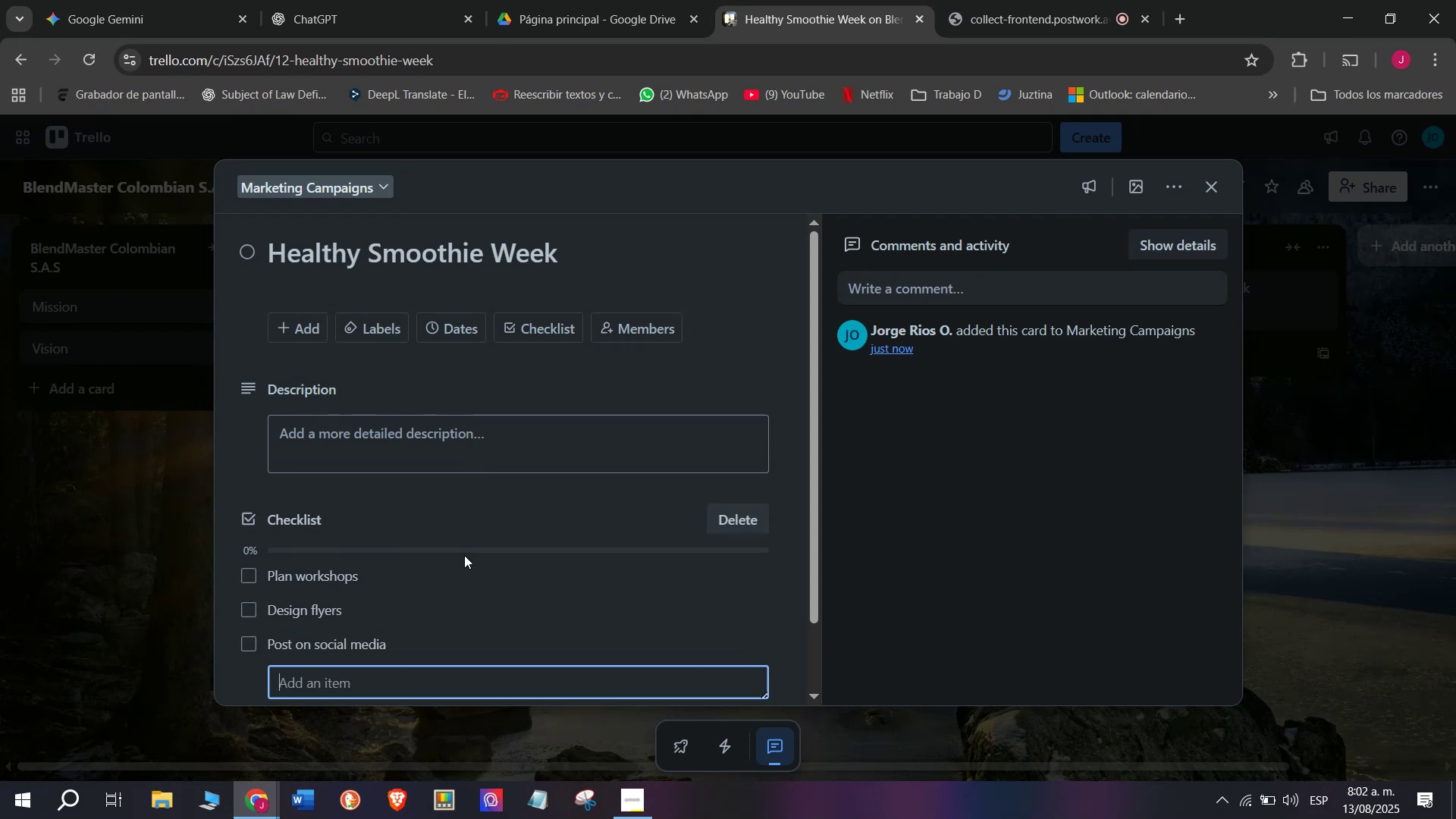 
type(Offer dos)
key(Backspace)
key(Backspace)
type(isc)
 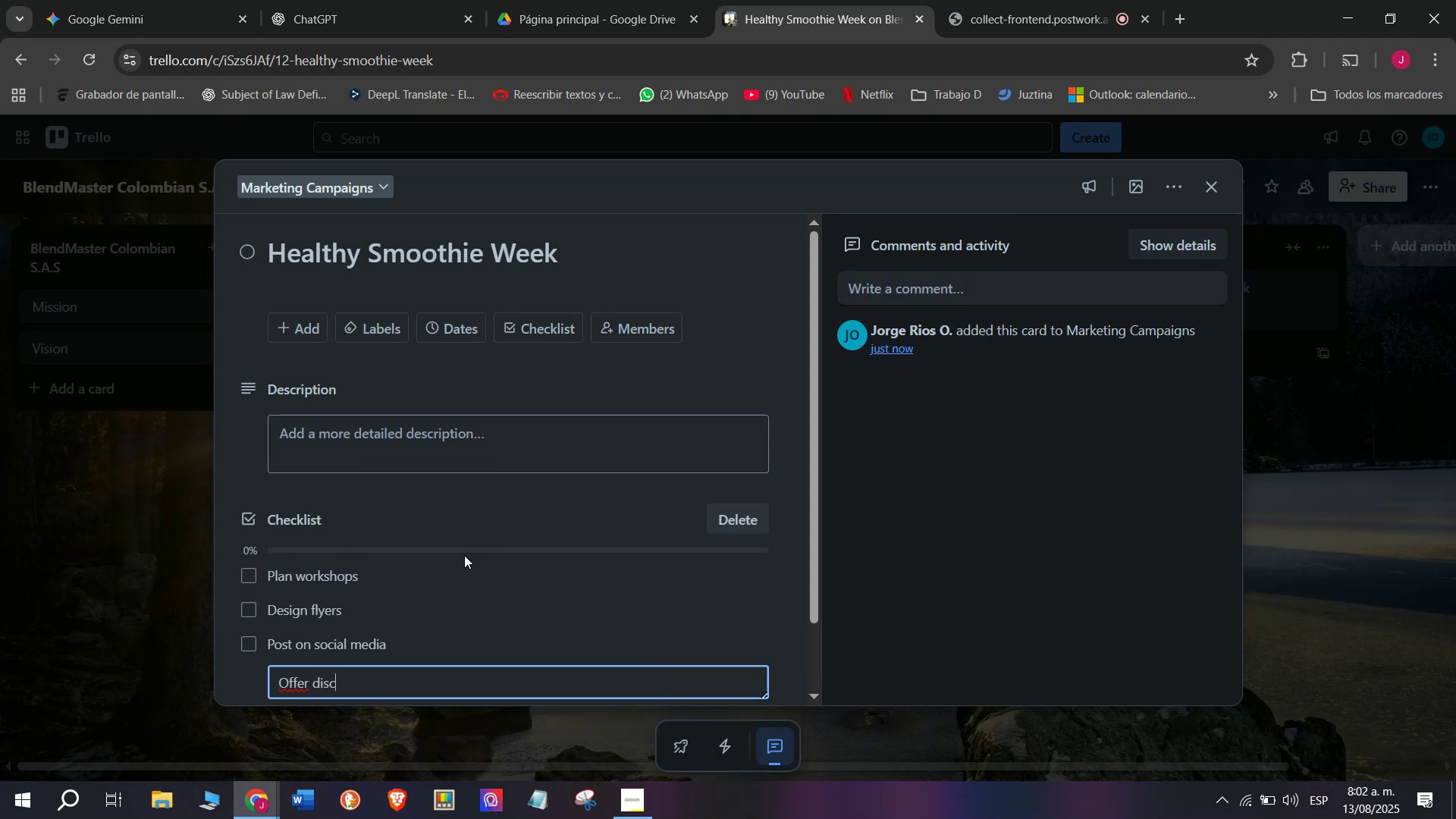 
wait(7.43)
 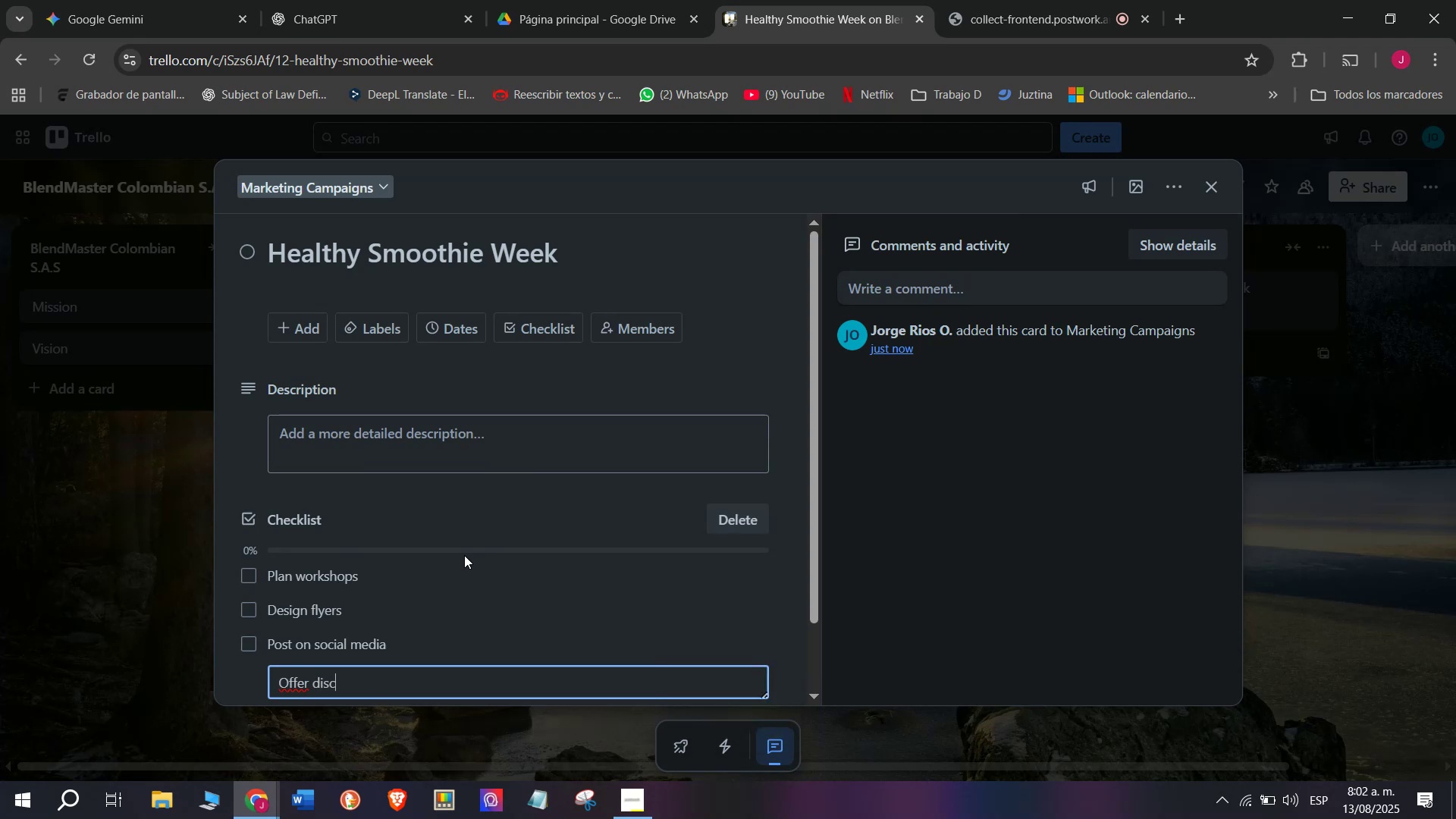 
type(ounts)
 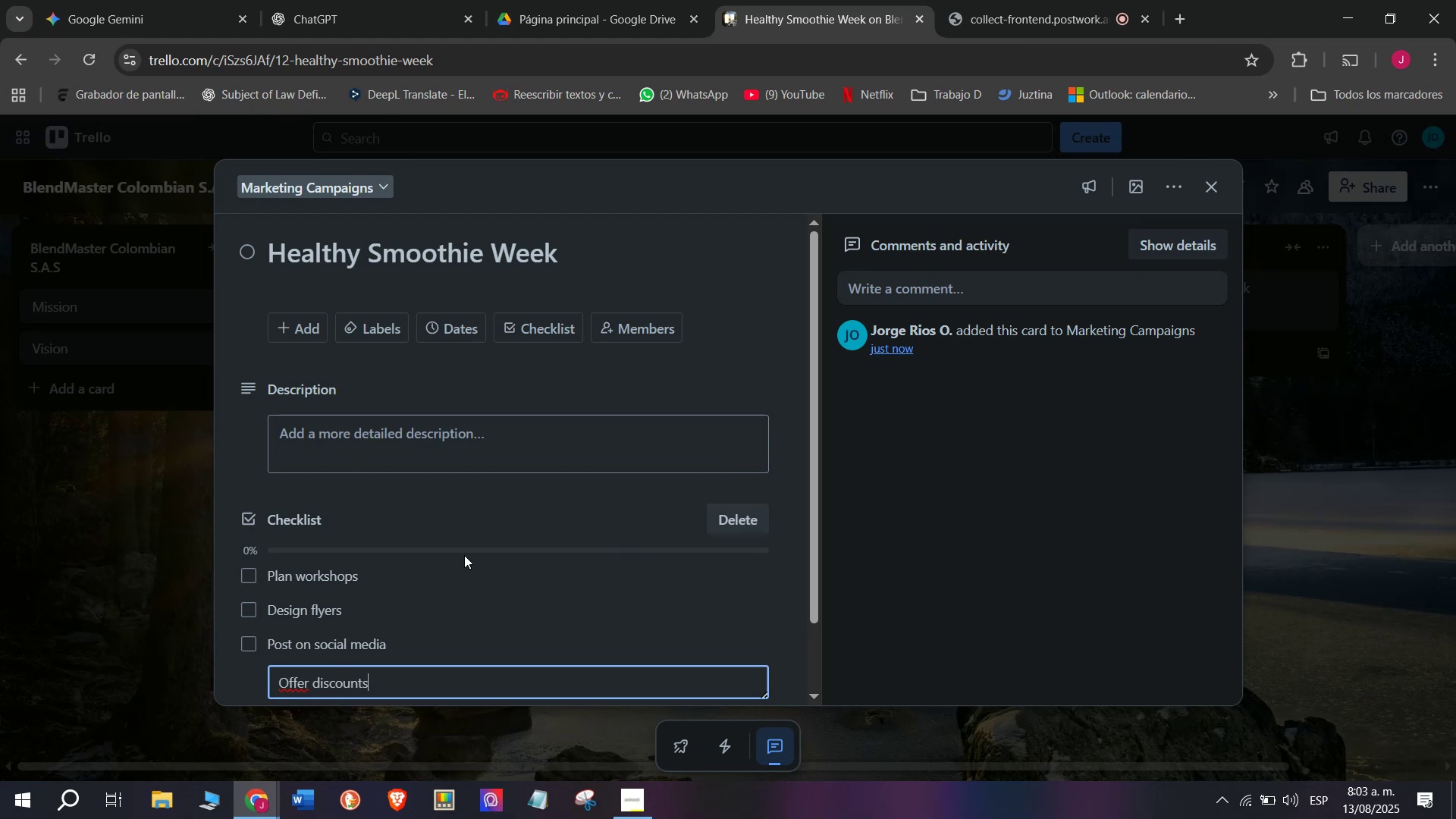 
key(Enter)
 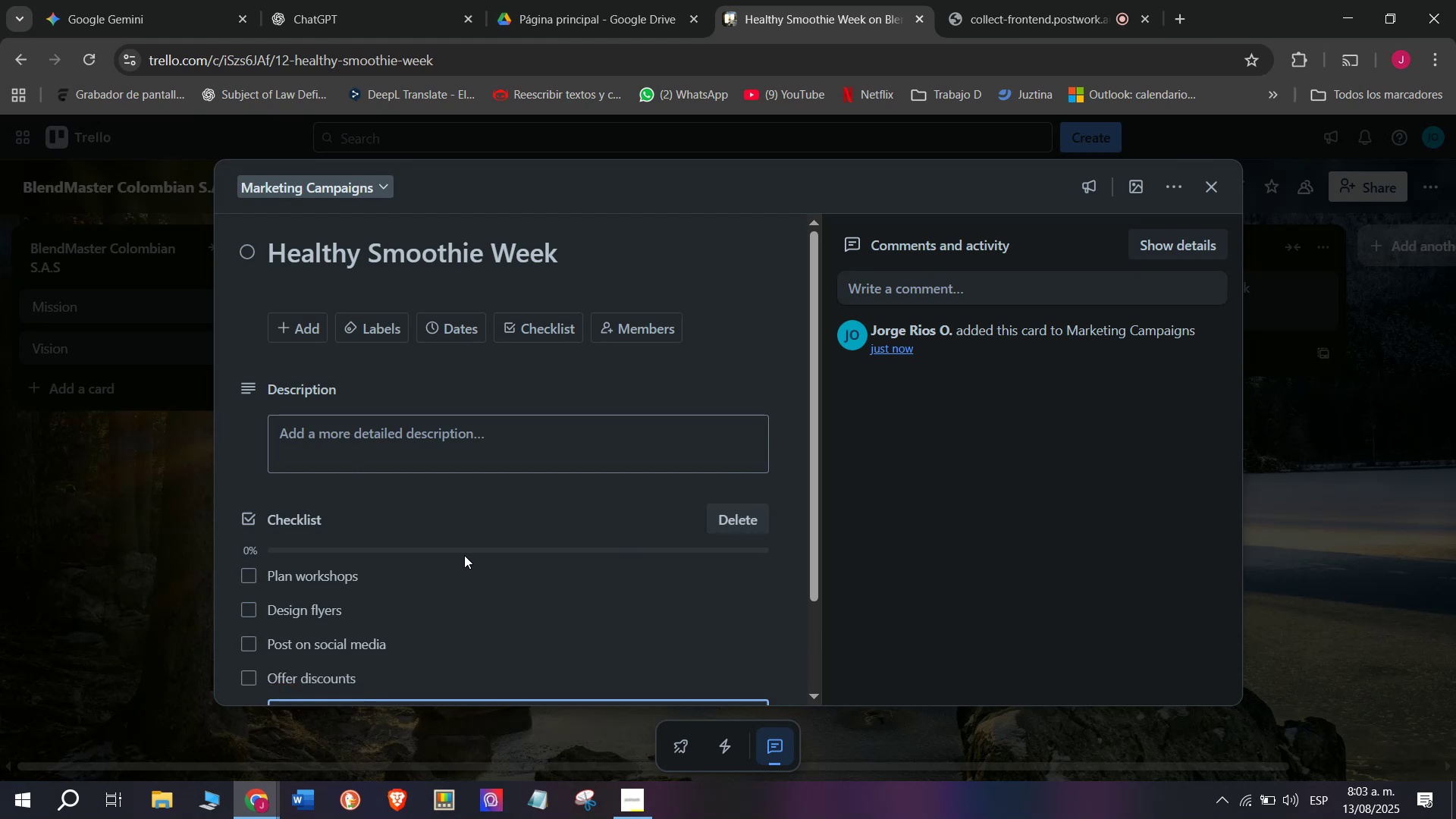 
scroll: coordinate [464, 555], scroll_direction: down, amount: 5.0
 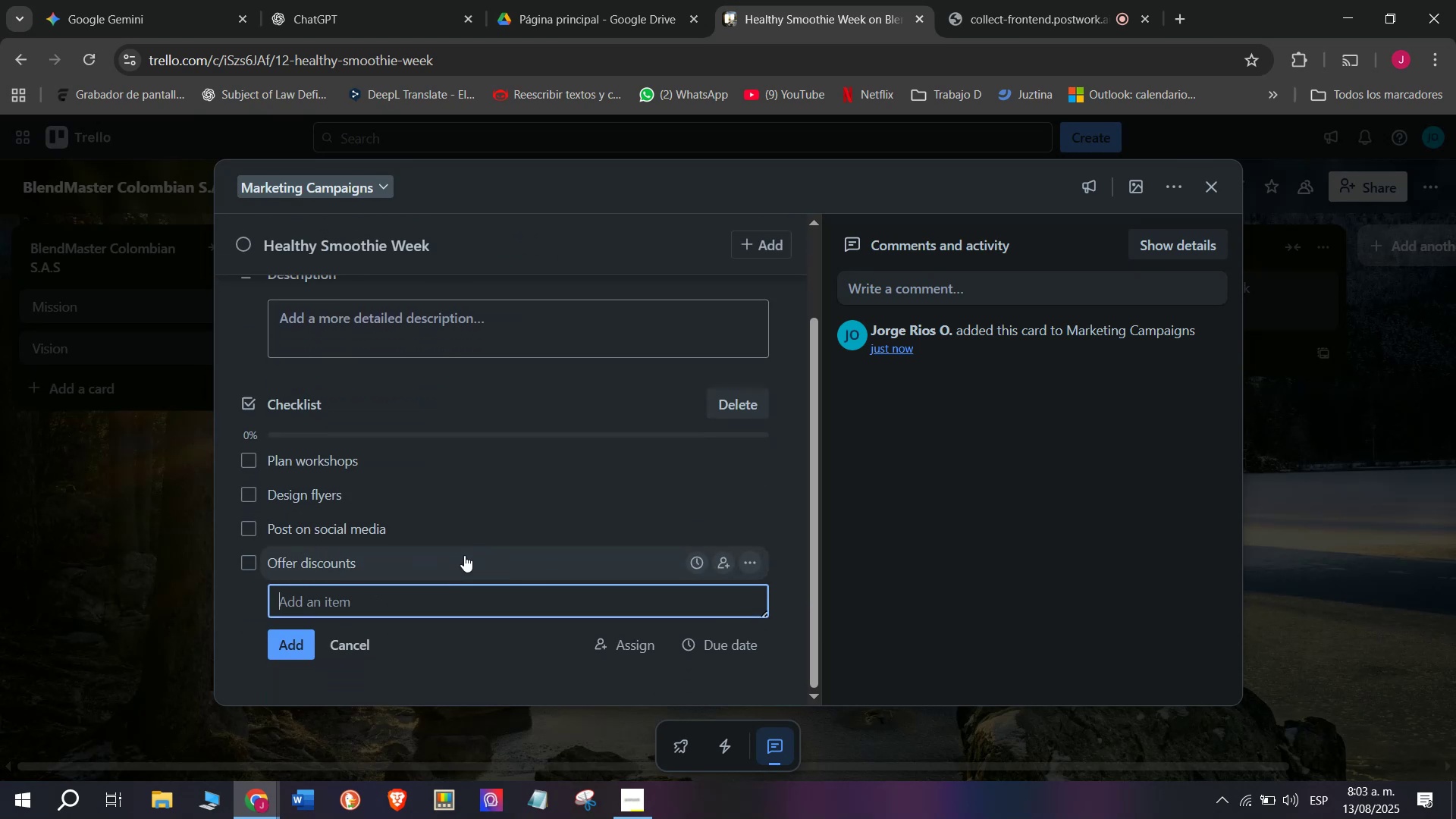 
type(Record participation)
 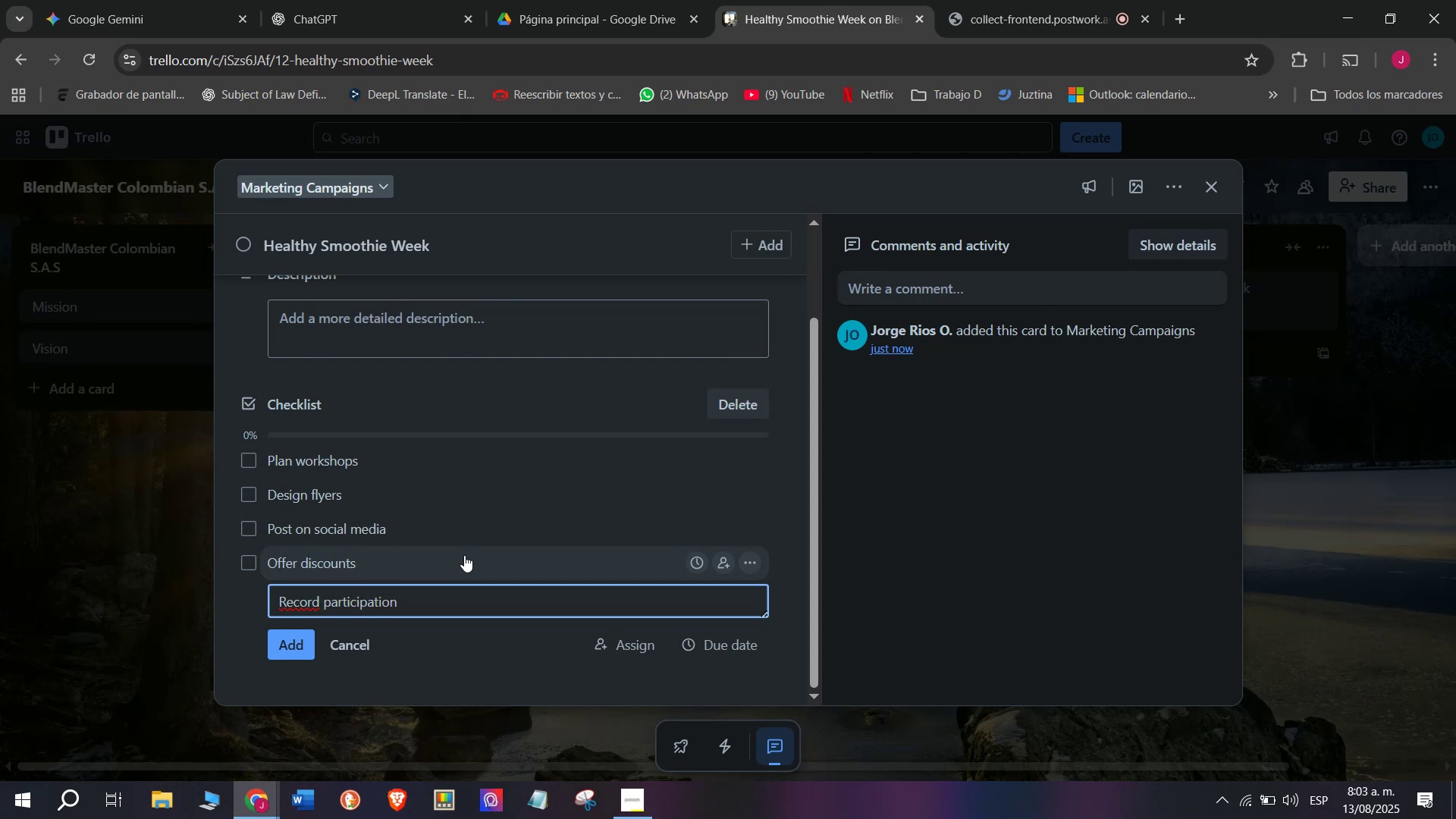 
key(Enter)
 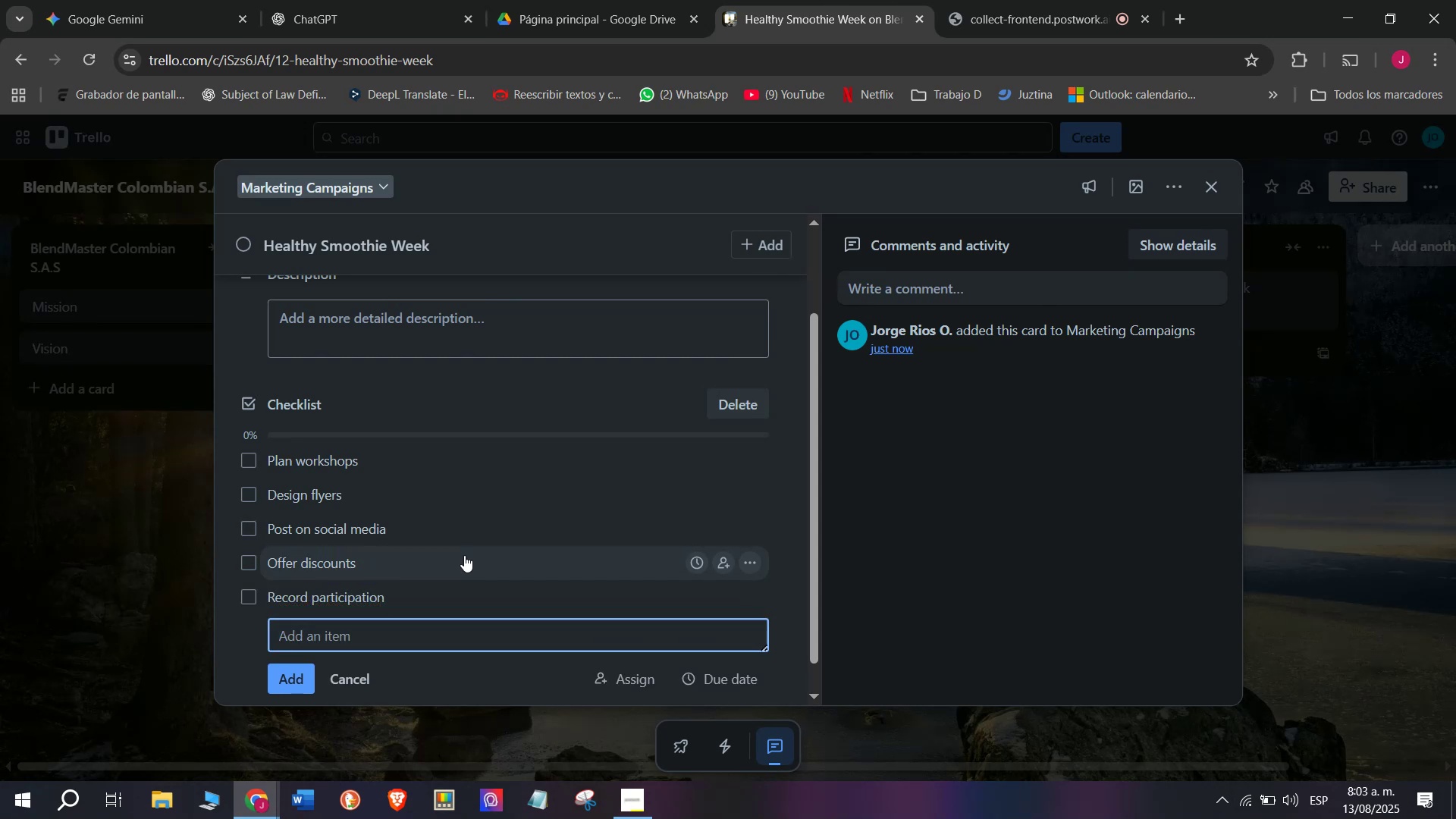 
type(Analyze impact)
 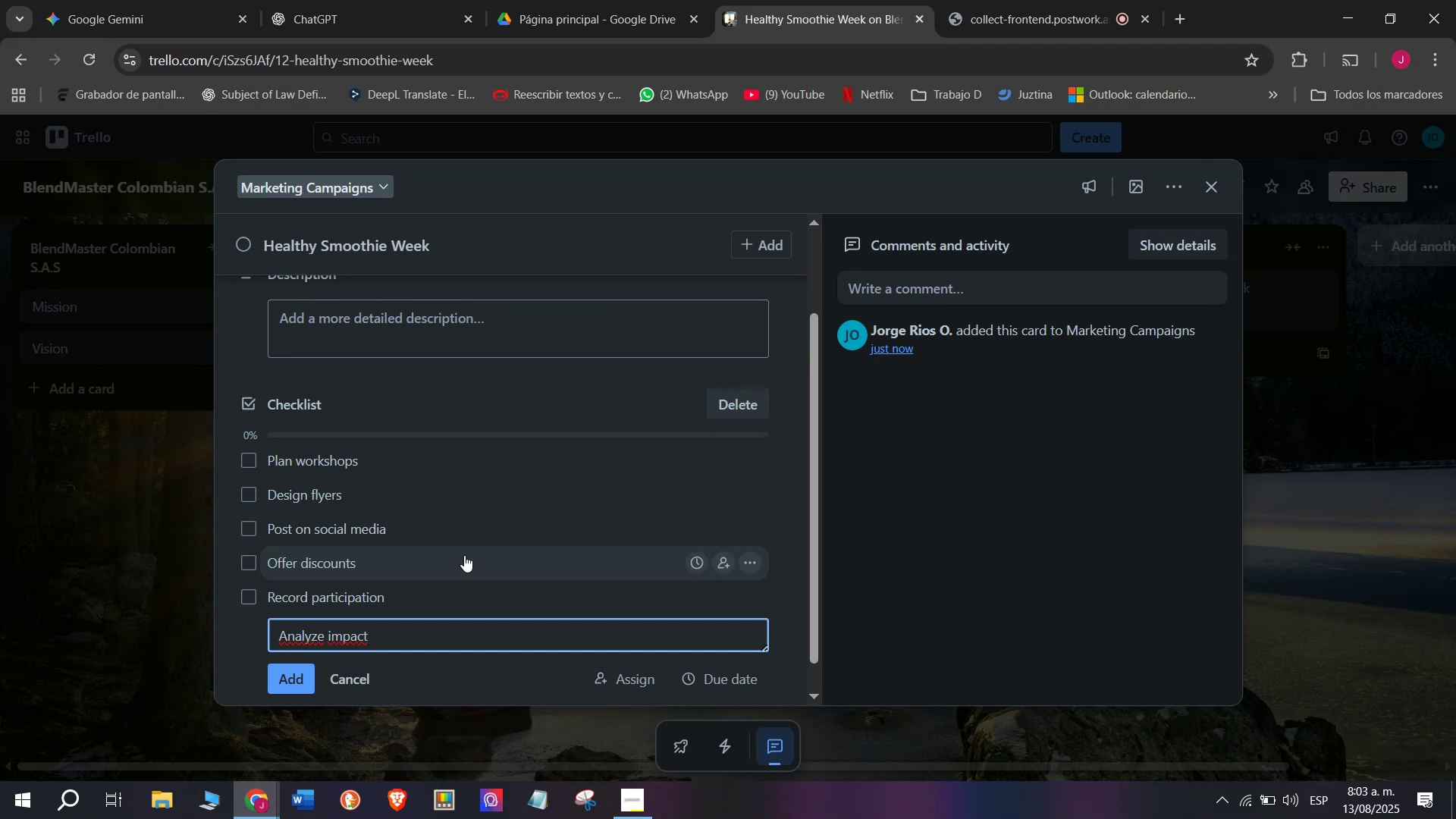 
wait(5.29)
 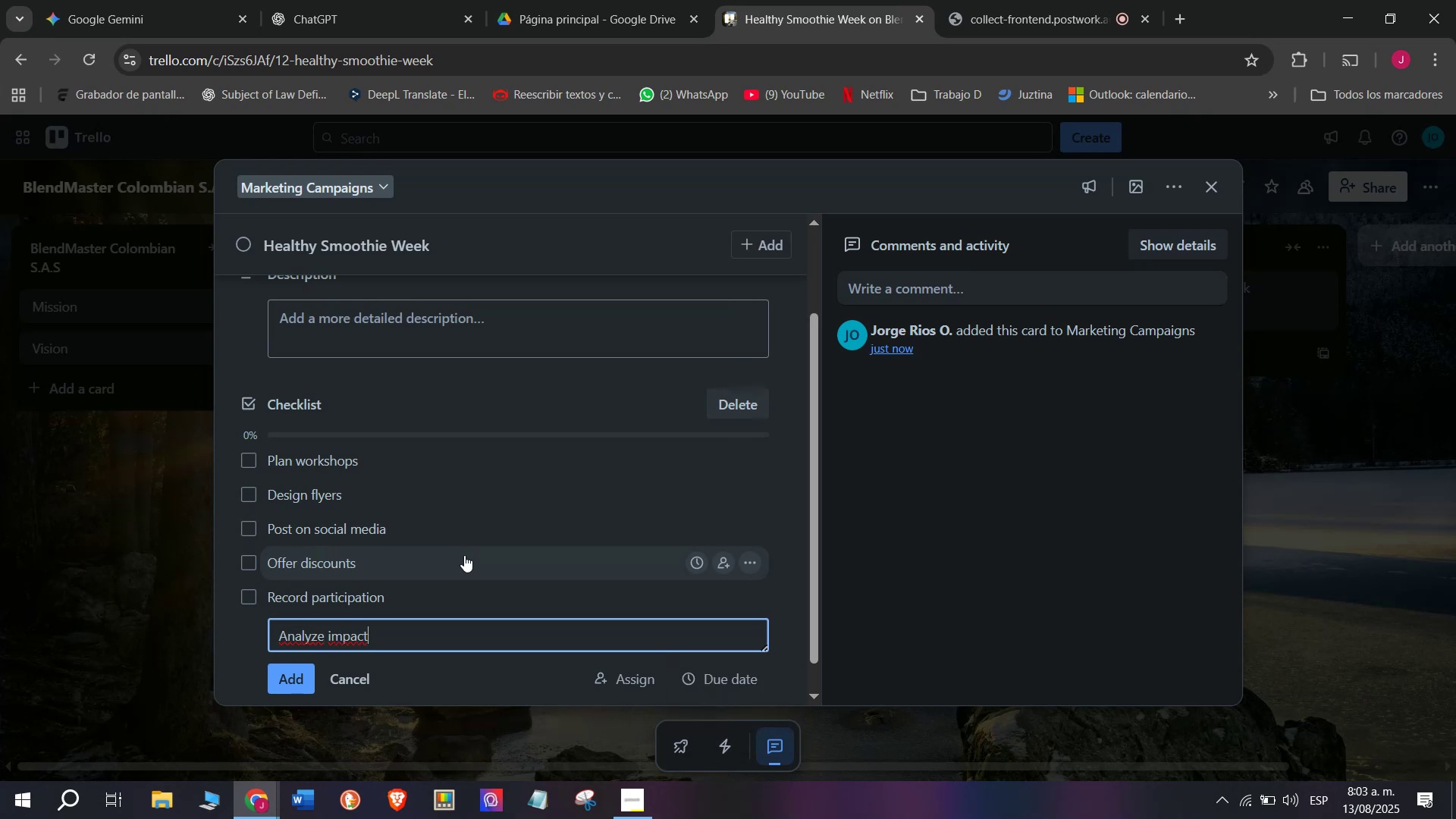 
key(Enter)
 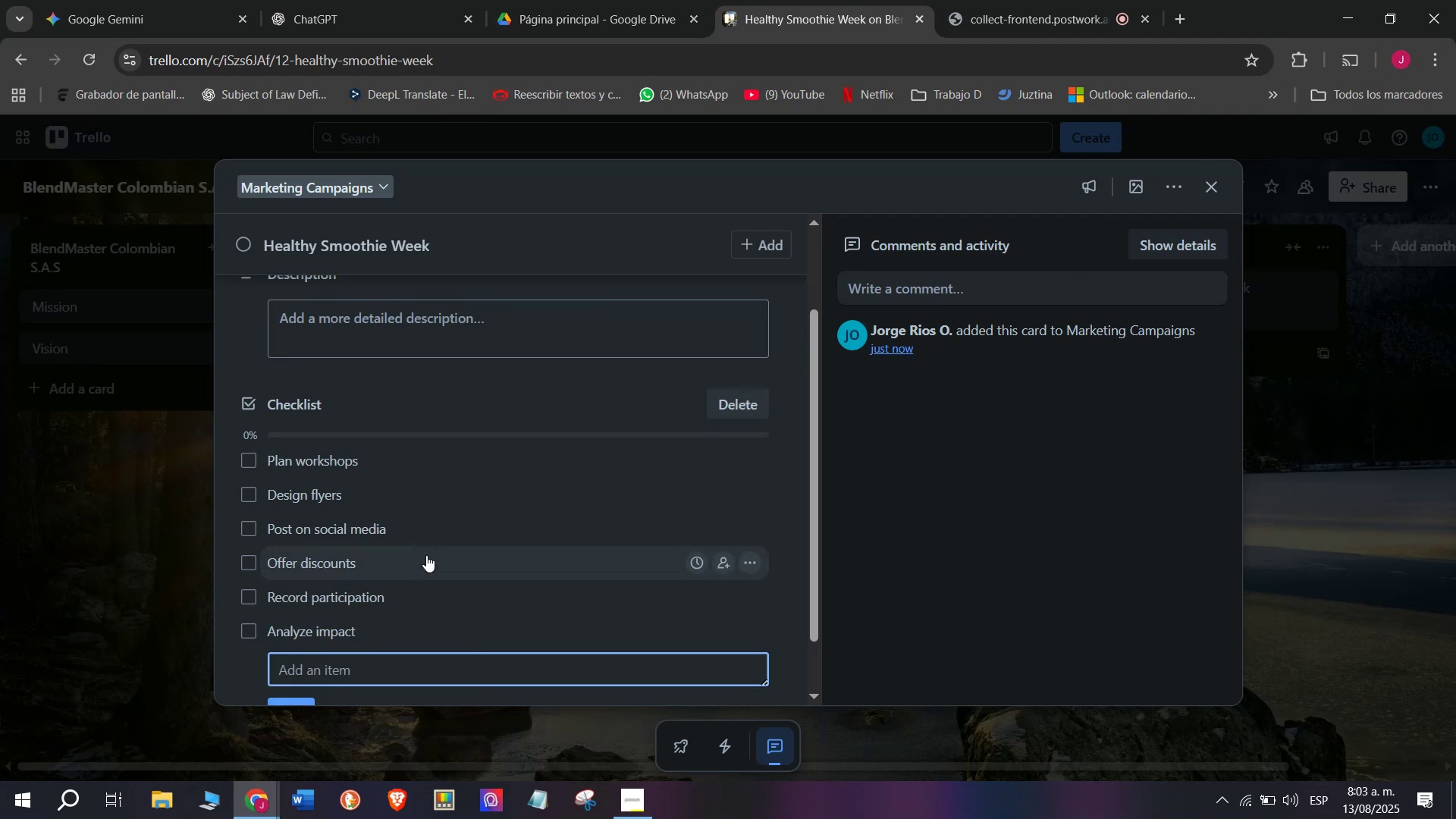 
scroll: coordinate [435, 457], scroll_direction: up, amount: 2.0
 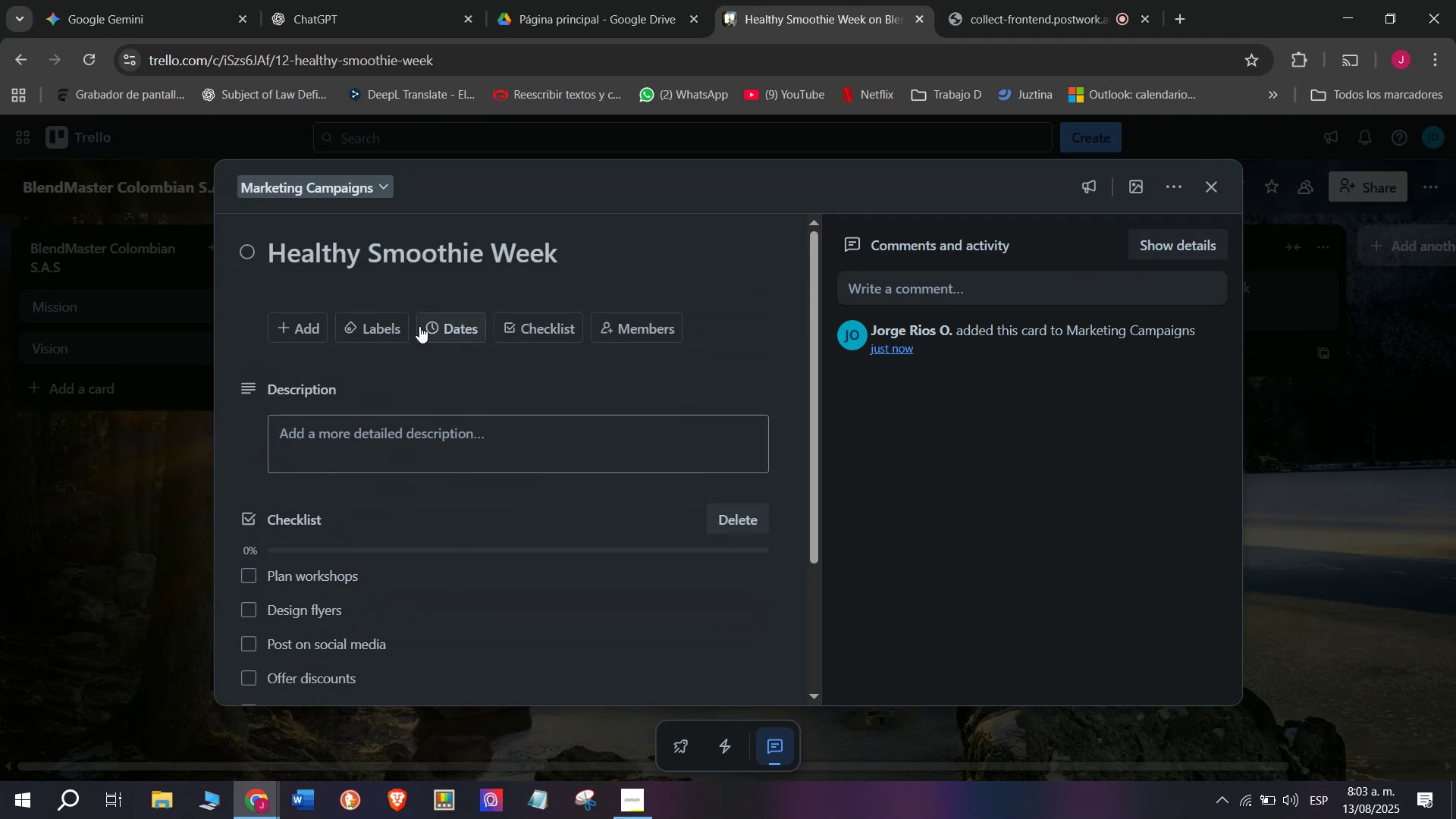 
left_click([382, 332])
 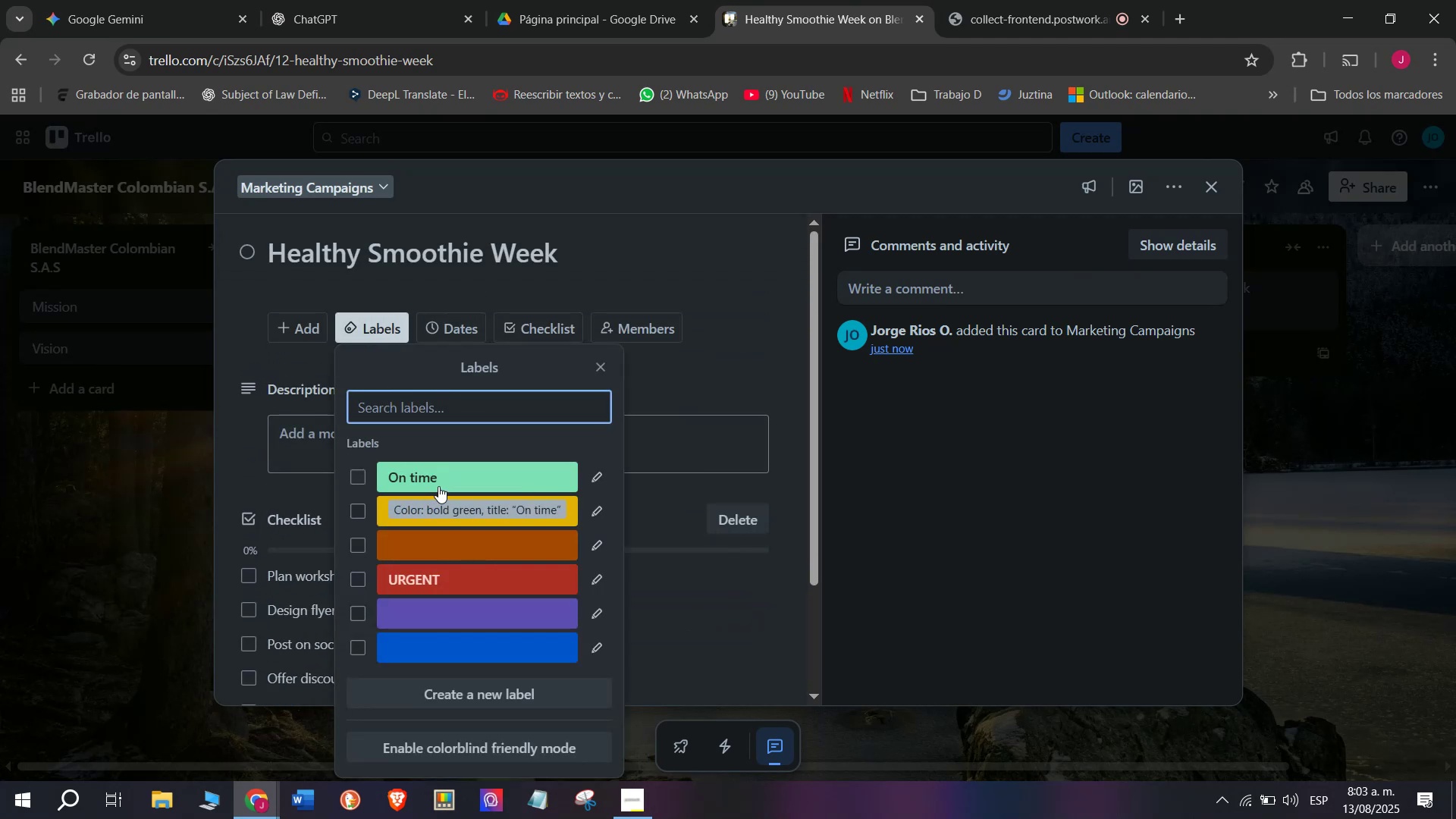 
left_click([438, 486])
 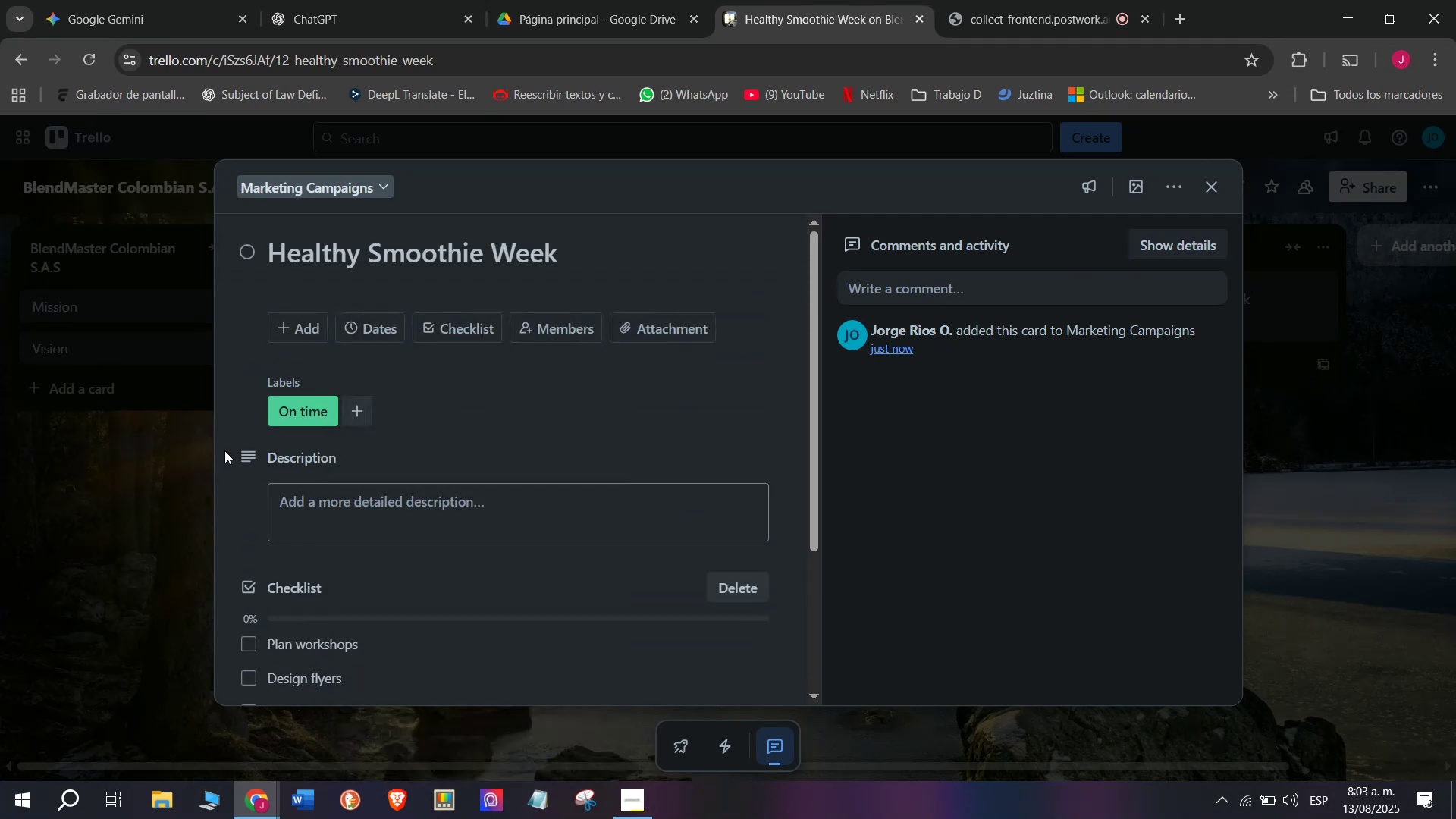 
double_click([176, 538])
 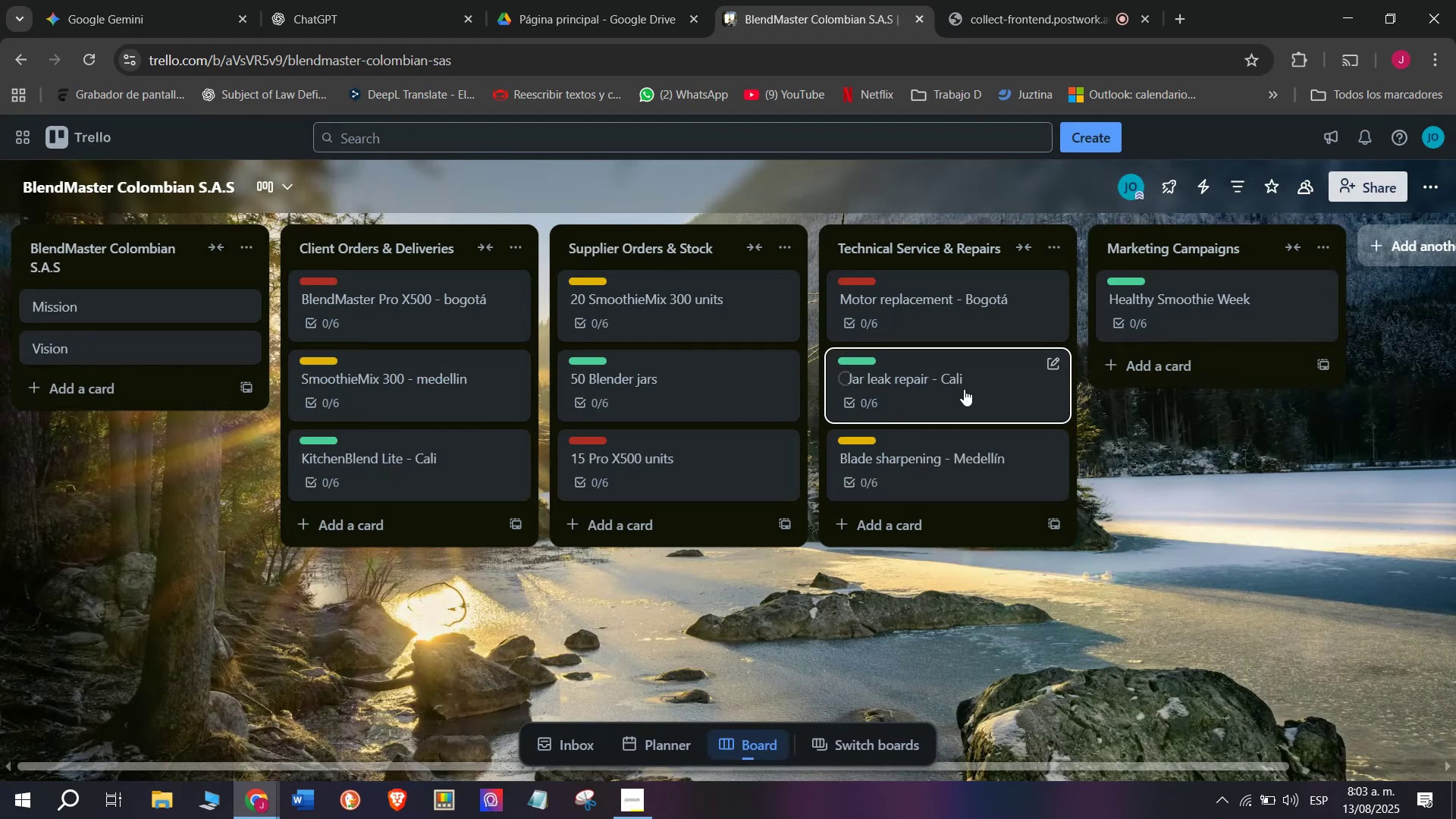 
scroll: coordinate [861, 431], scroll_direction: down, amount: 3.0
 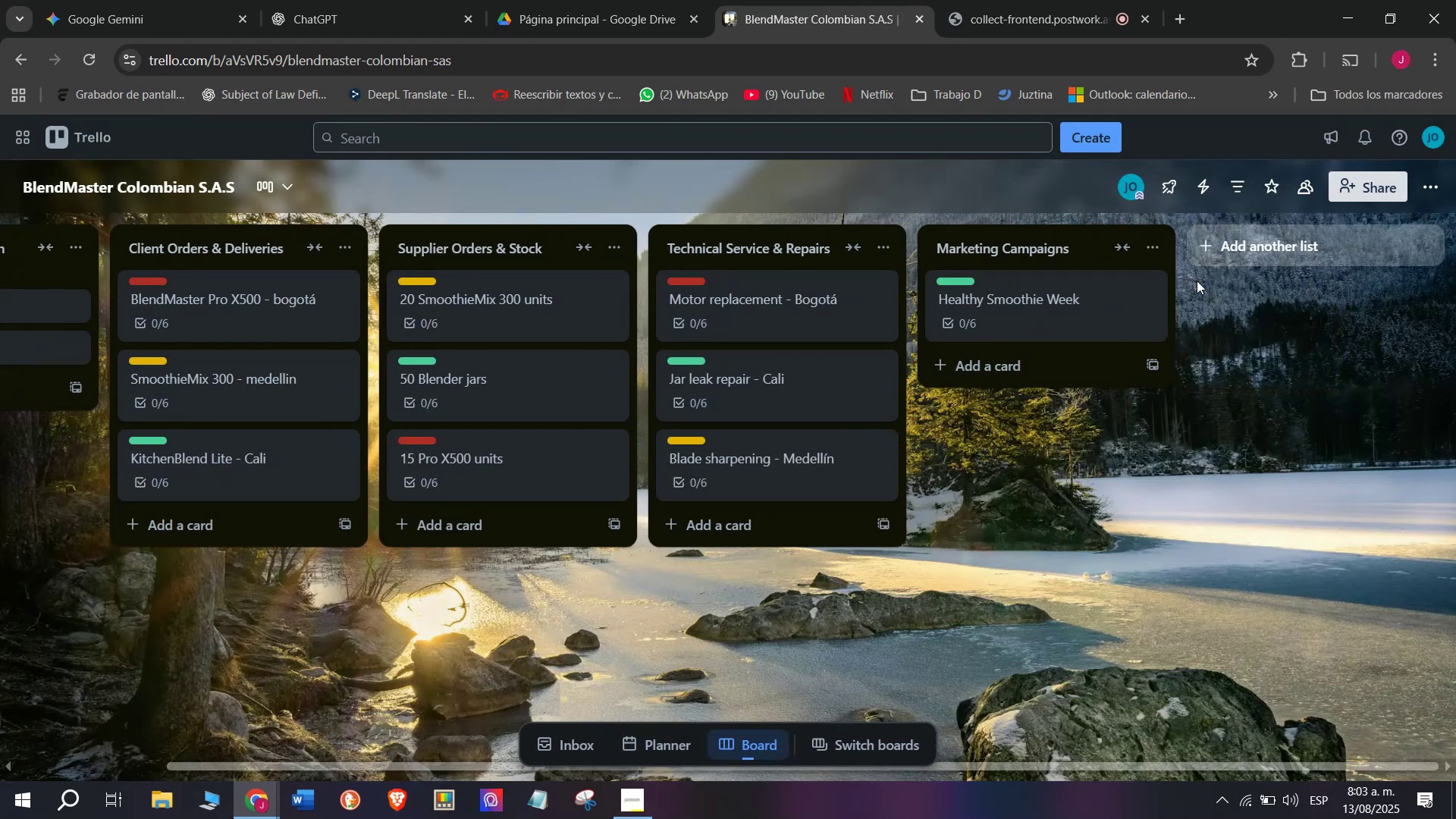 
left_click([1042, 373])
 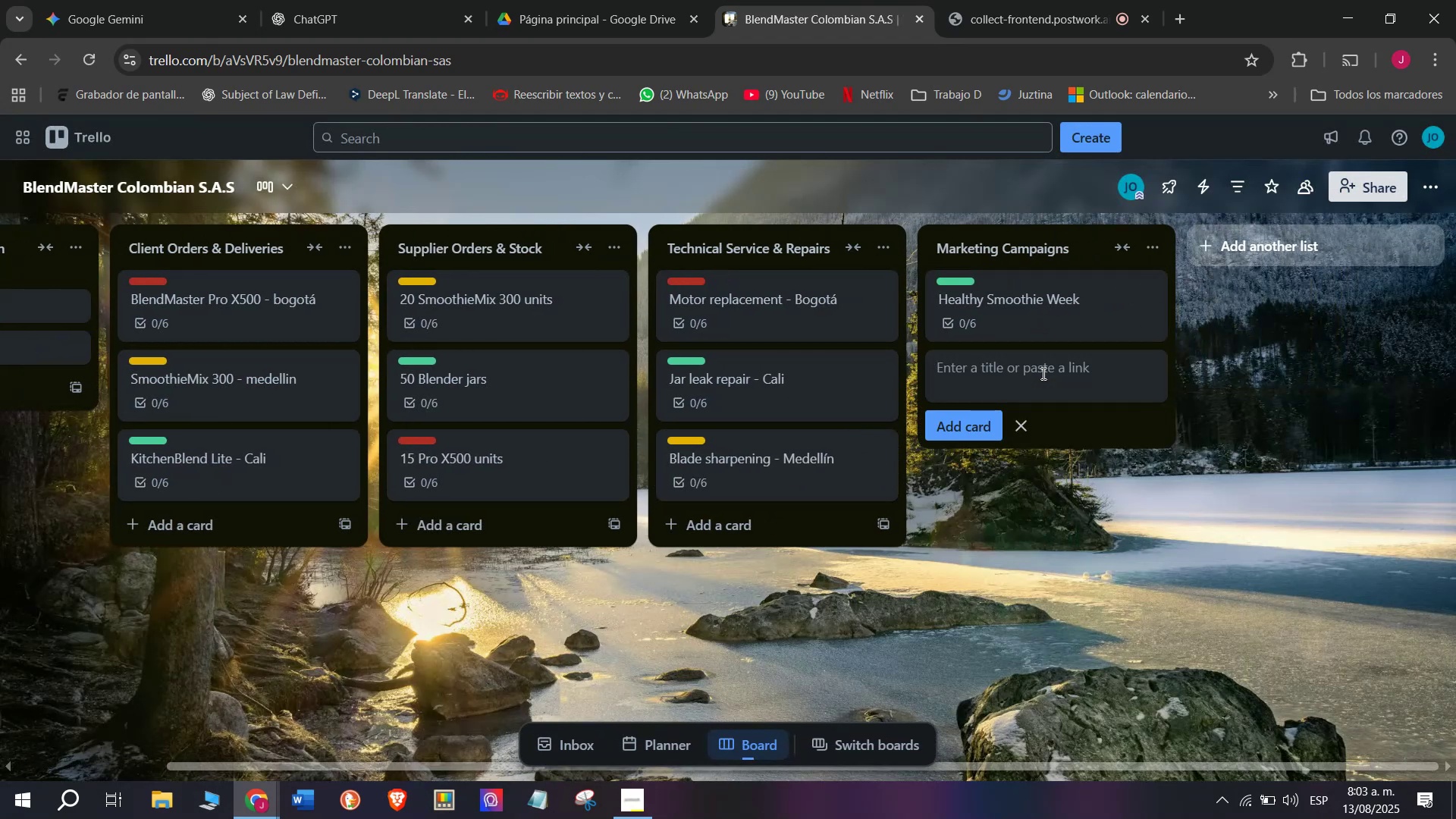 
type(Referral Program)
 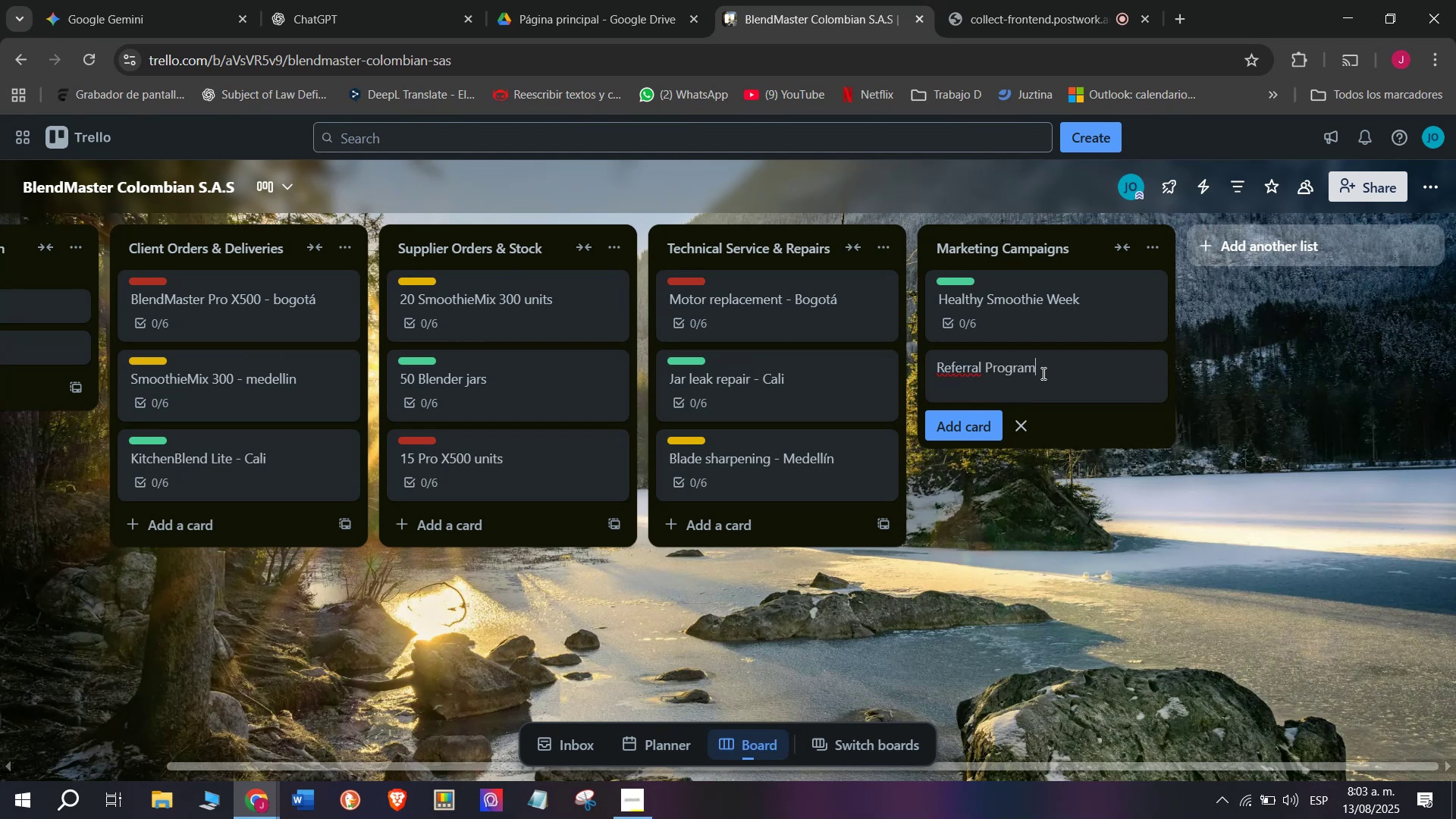 
key(Enter)
 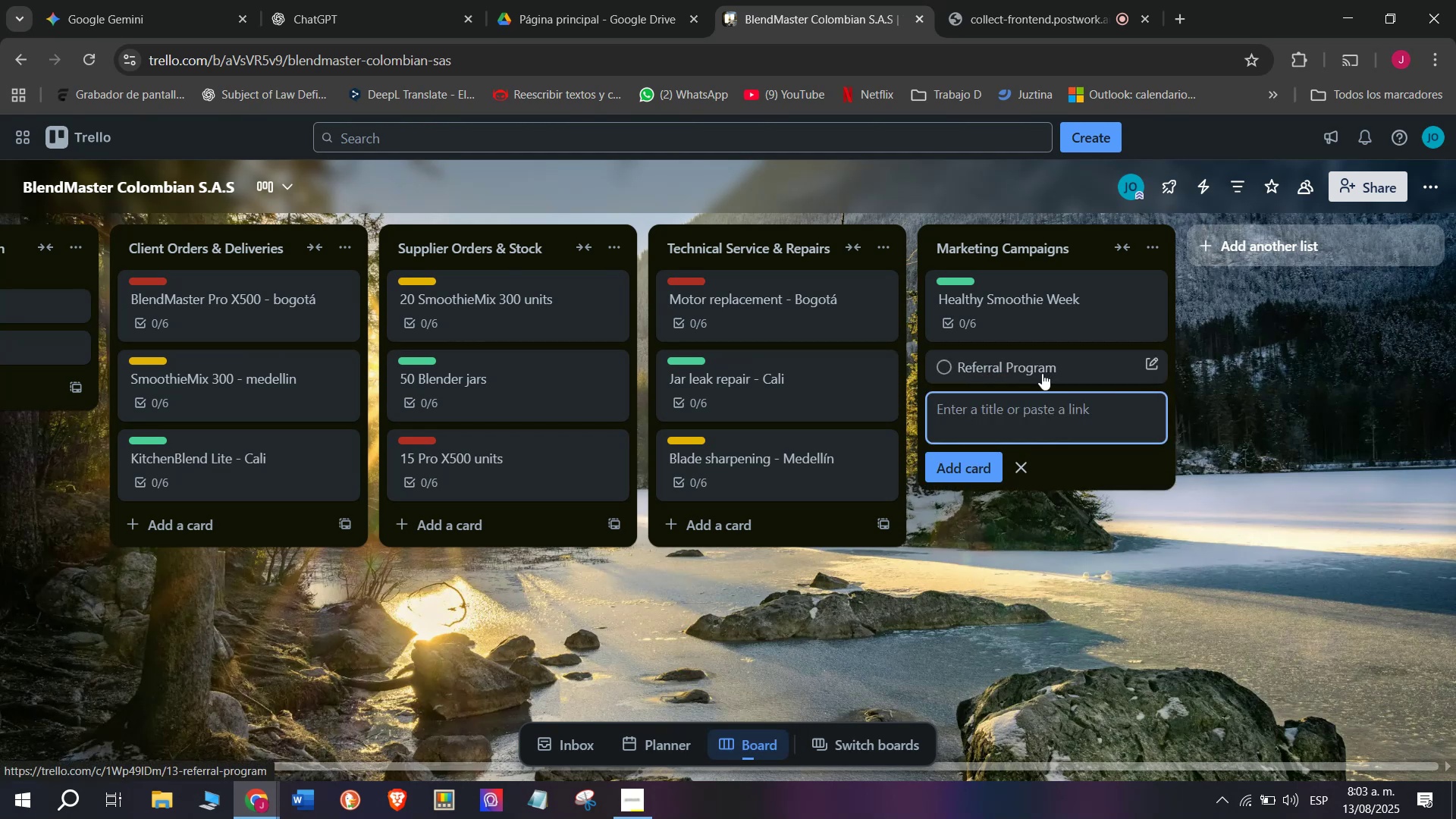 
left_click([1042, 373])
 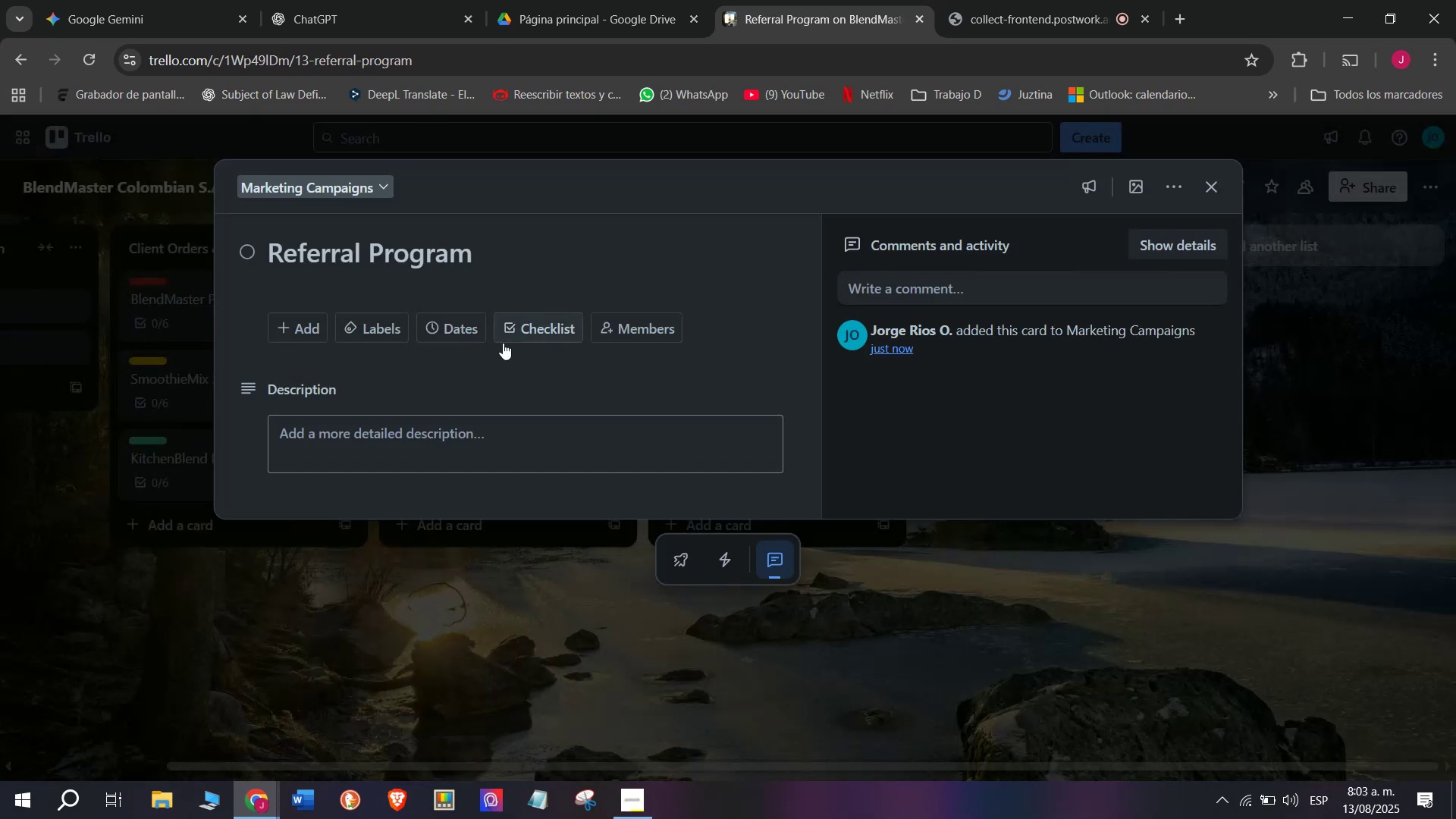 
left_click([528, 320])
 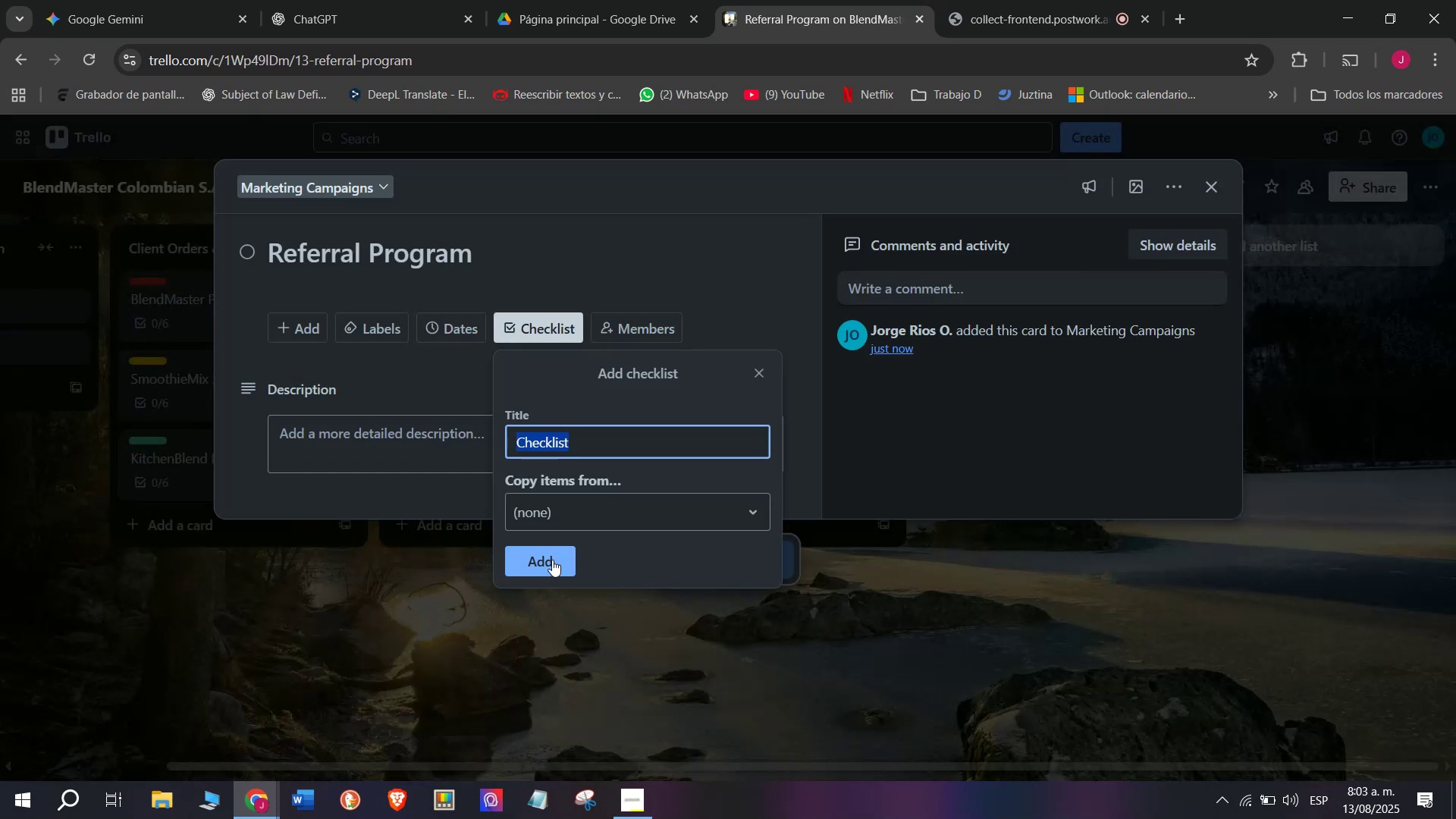 
left_click([552, 560])
 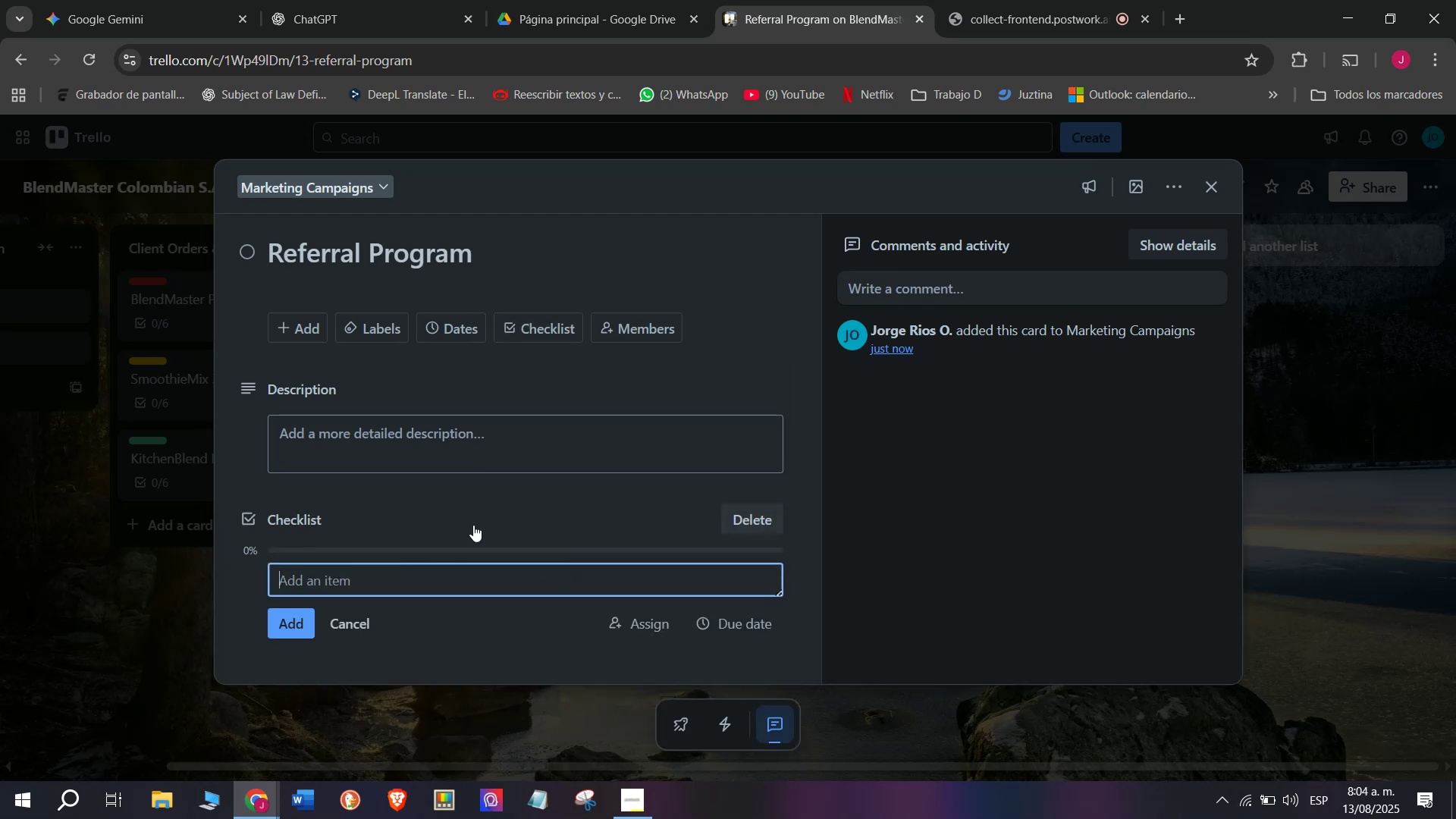 
type(Define )
 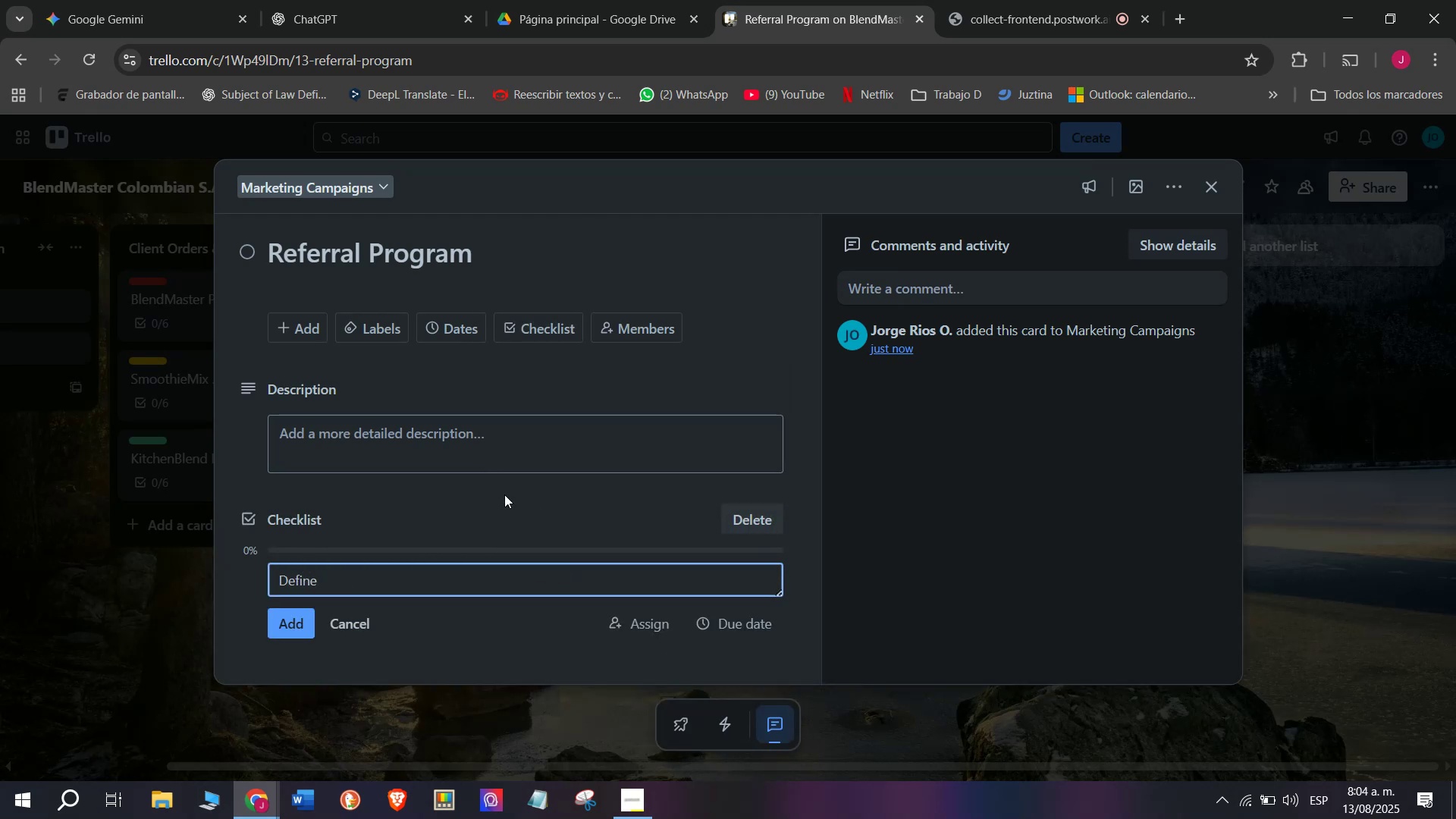 
type(reward)
 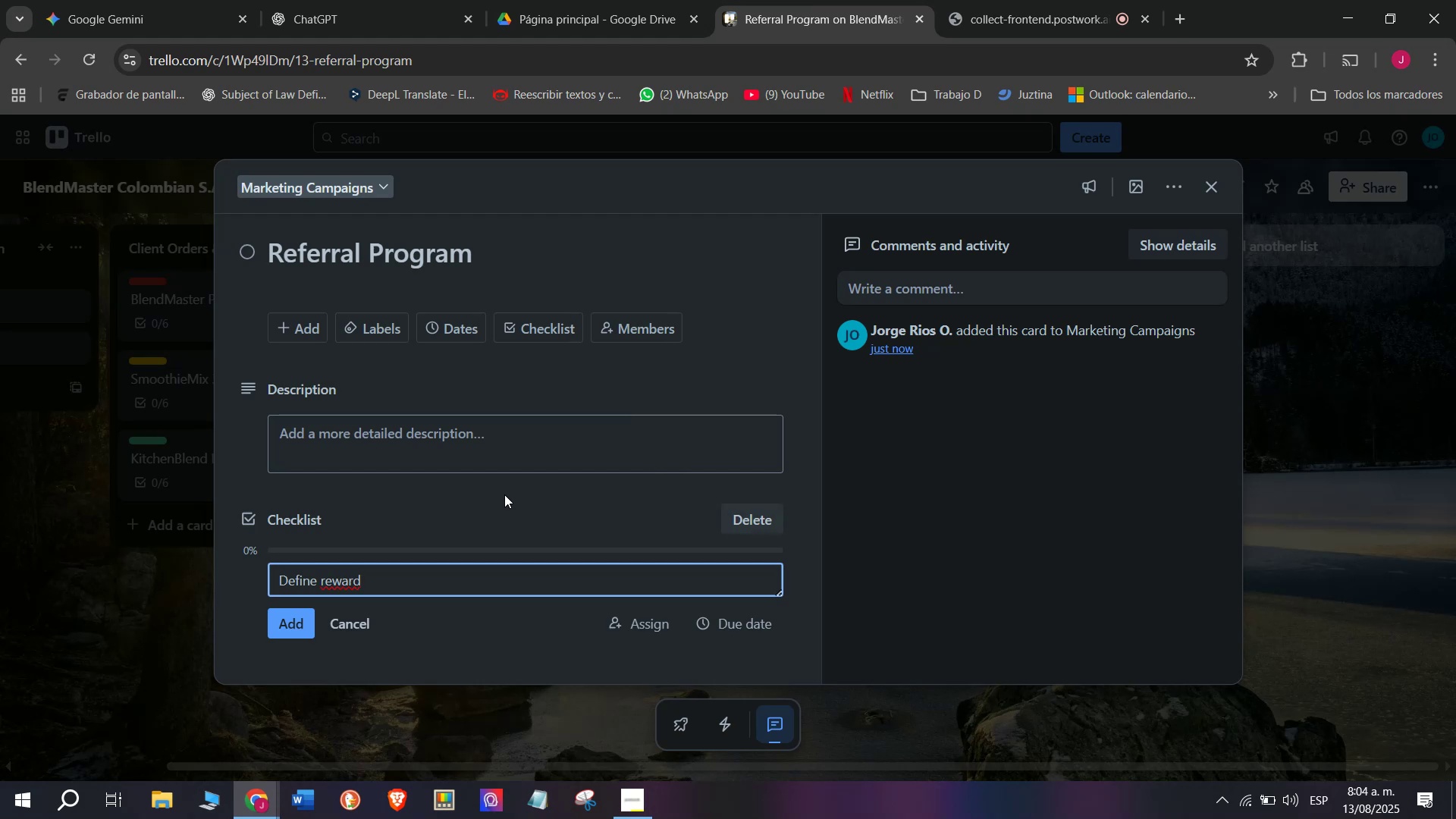 
wait(9.05)
 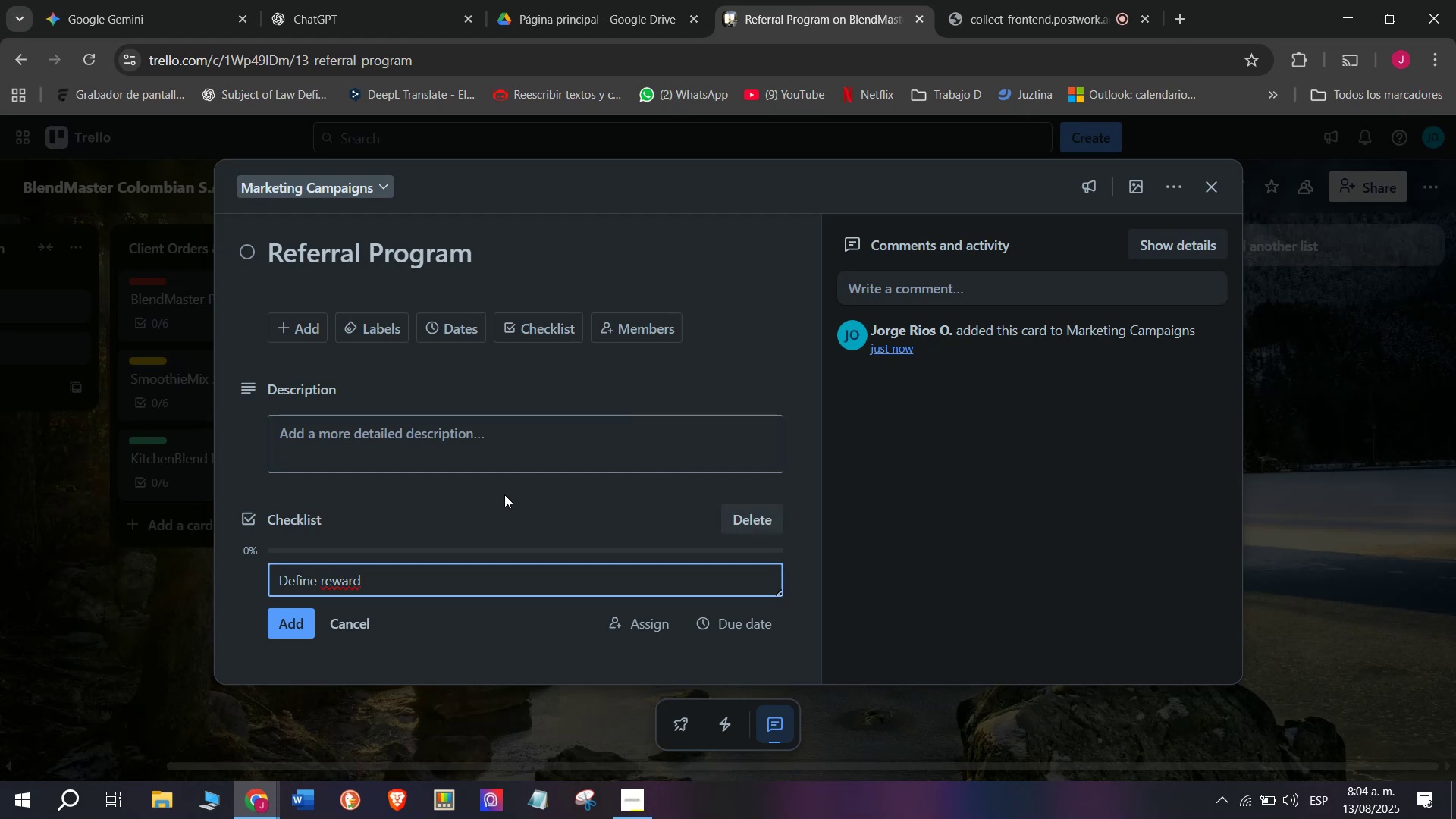 
type( system)
 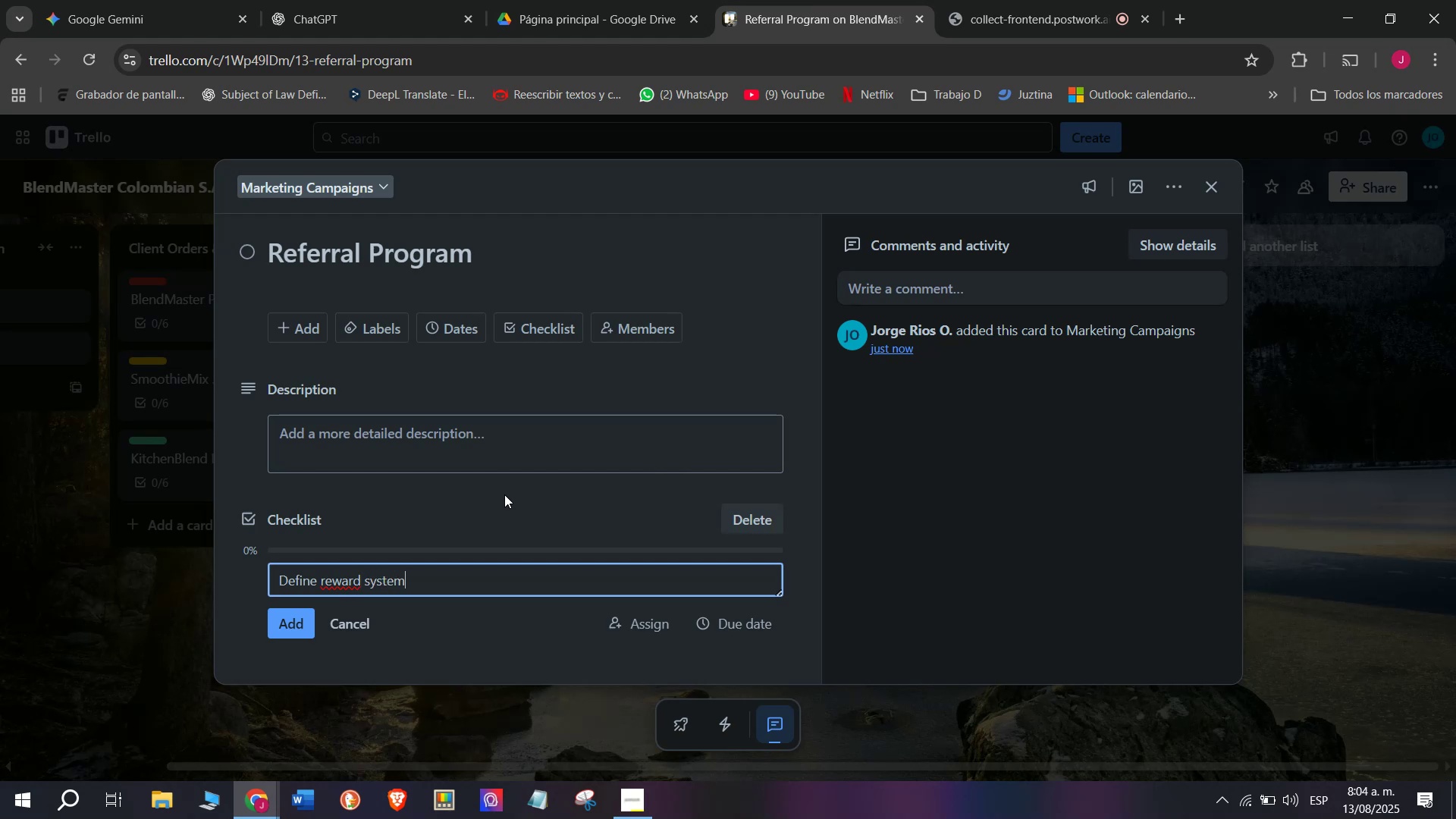 
key(Enter)
 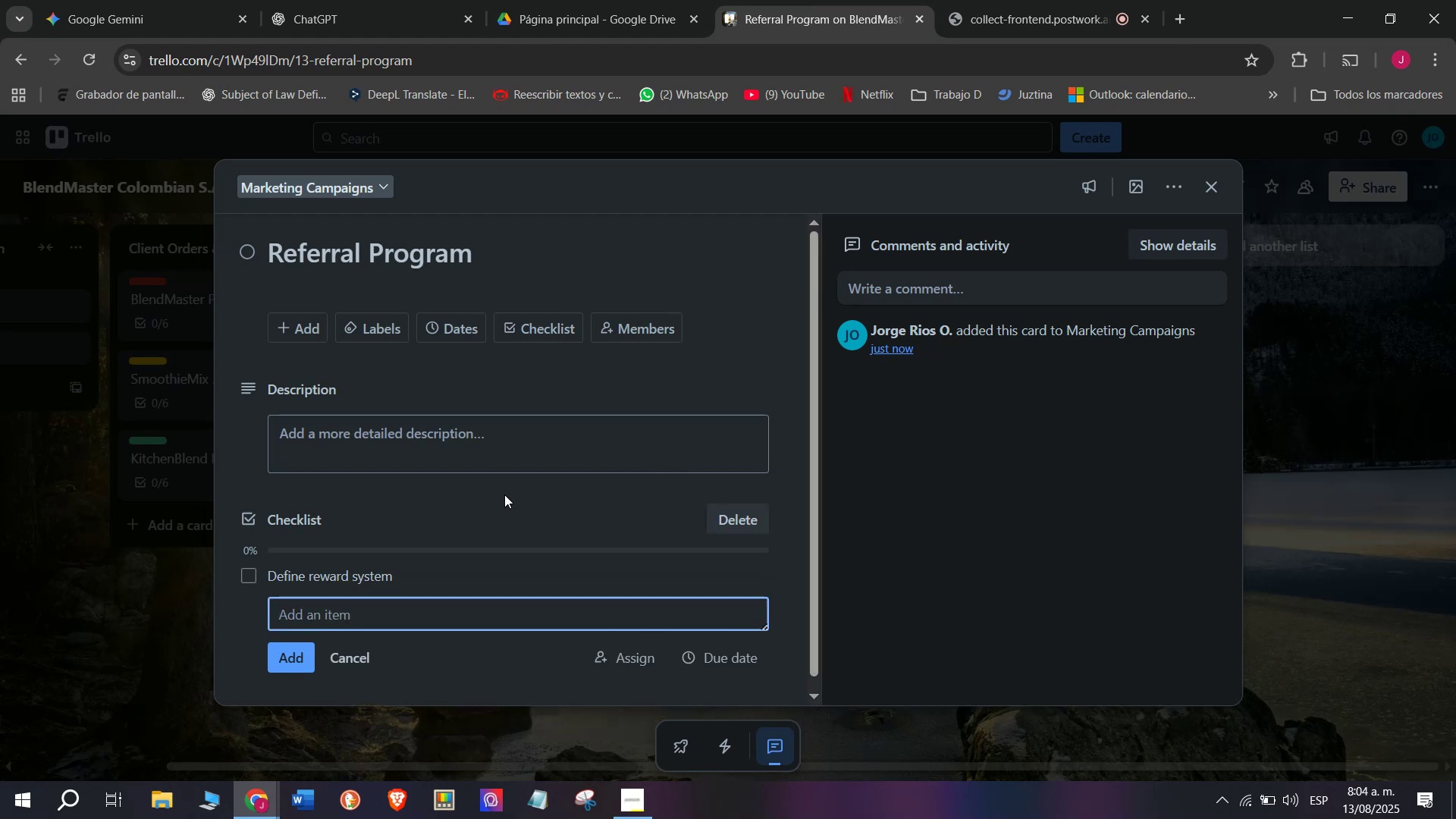 
type(Launch)
 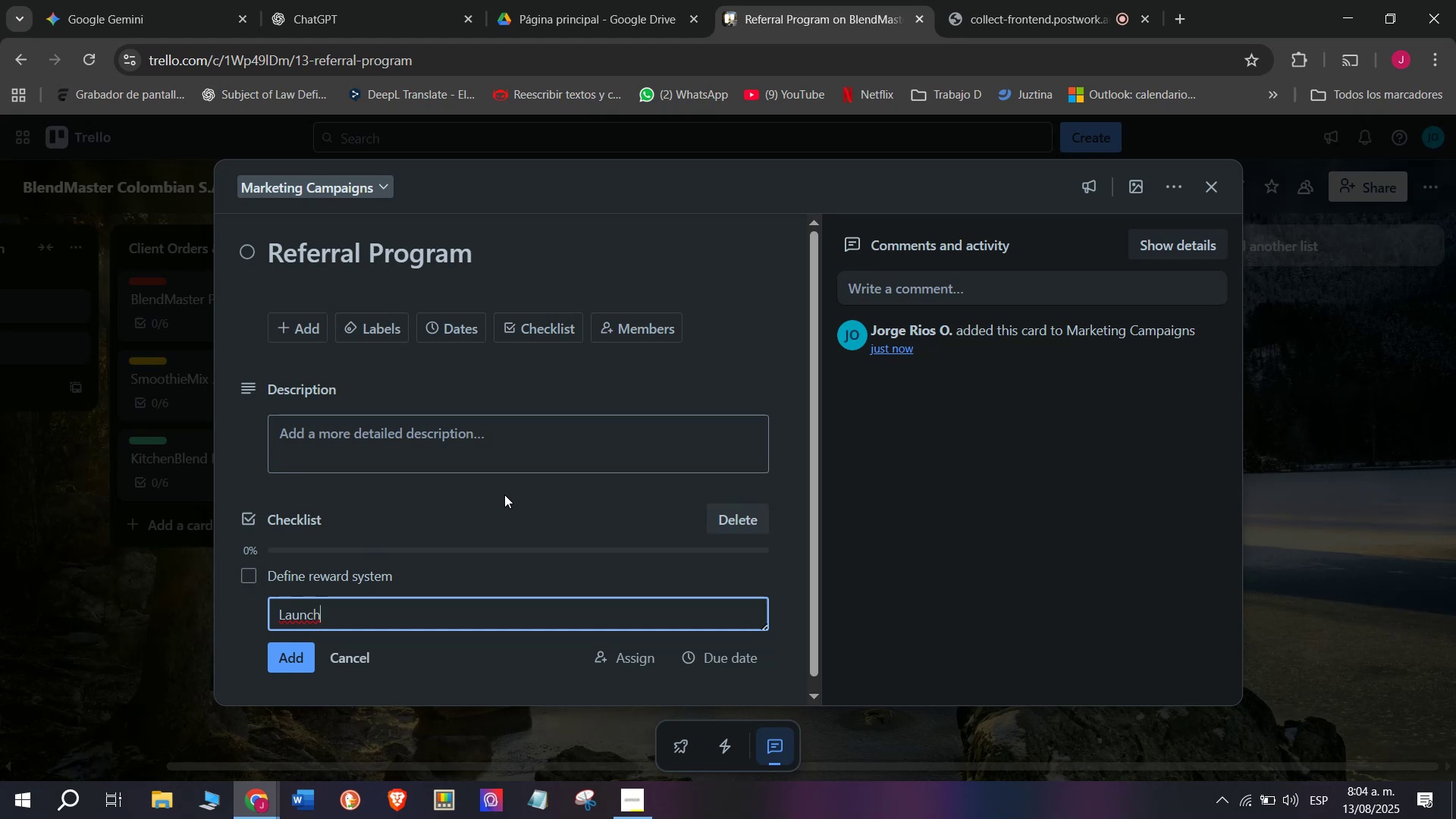 
type( campaign)
 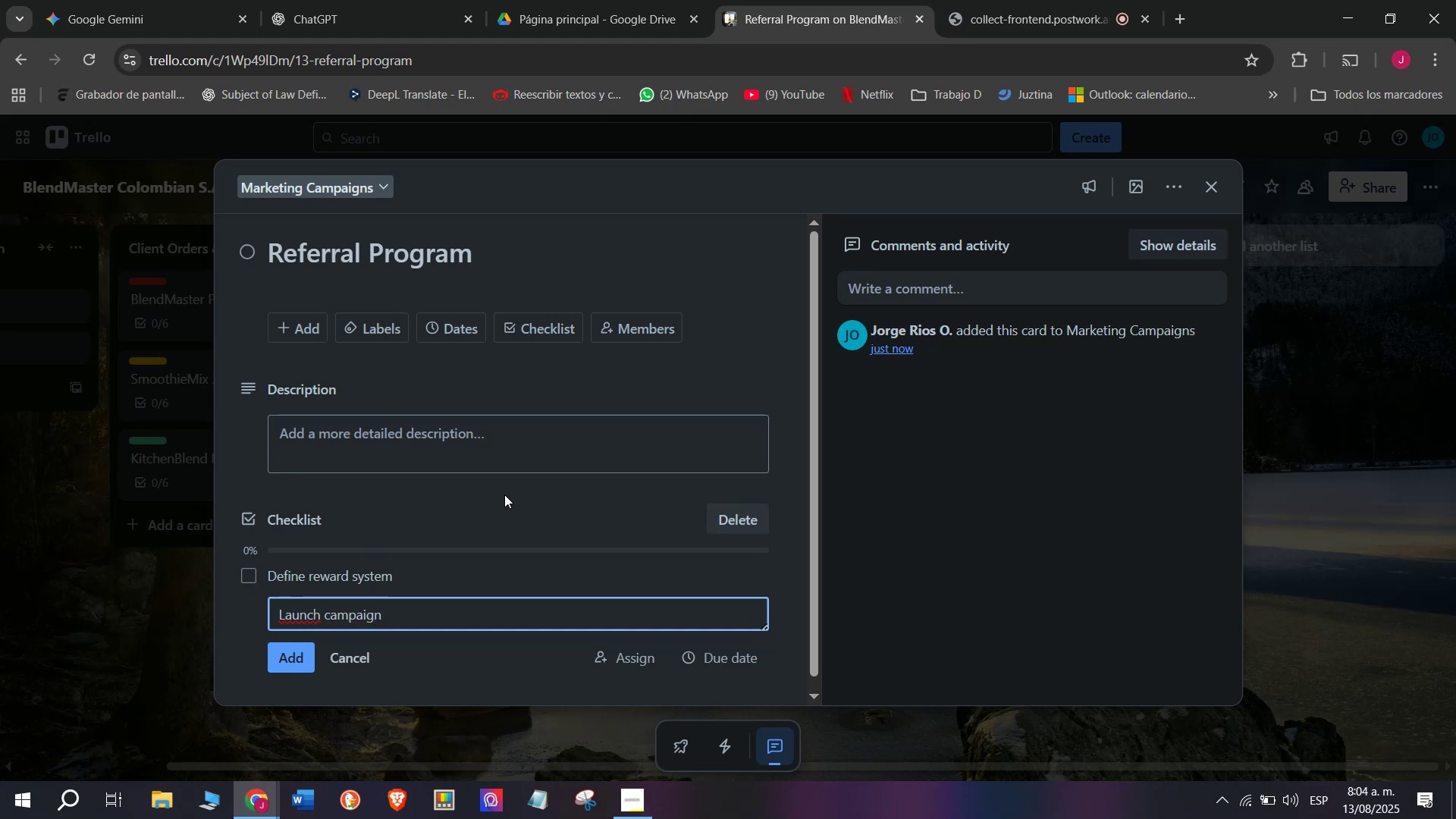 
key(Enter)
 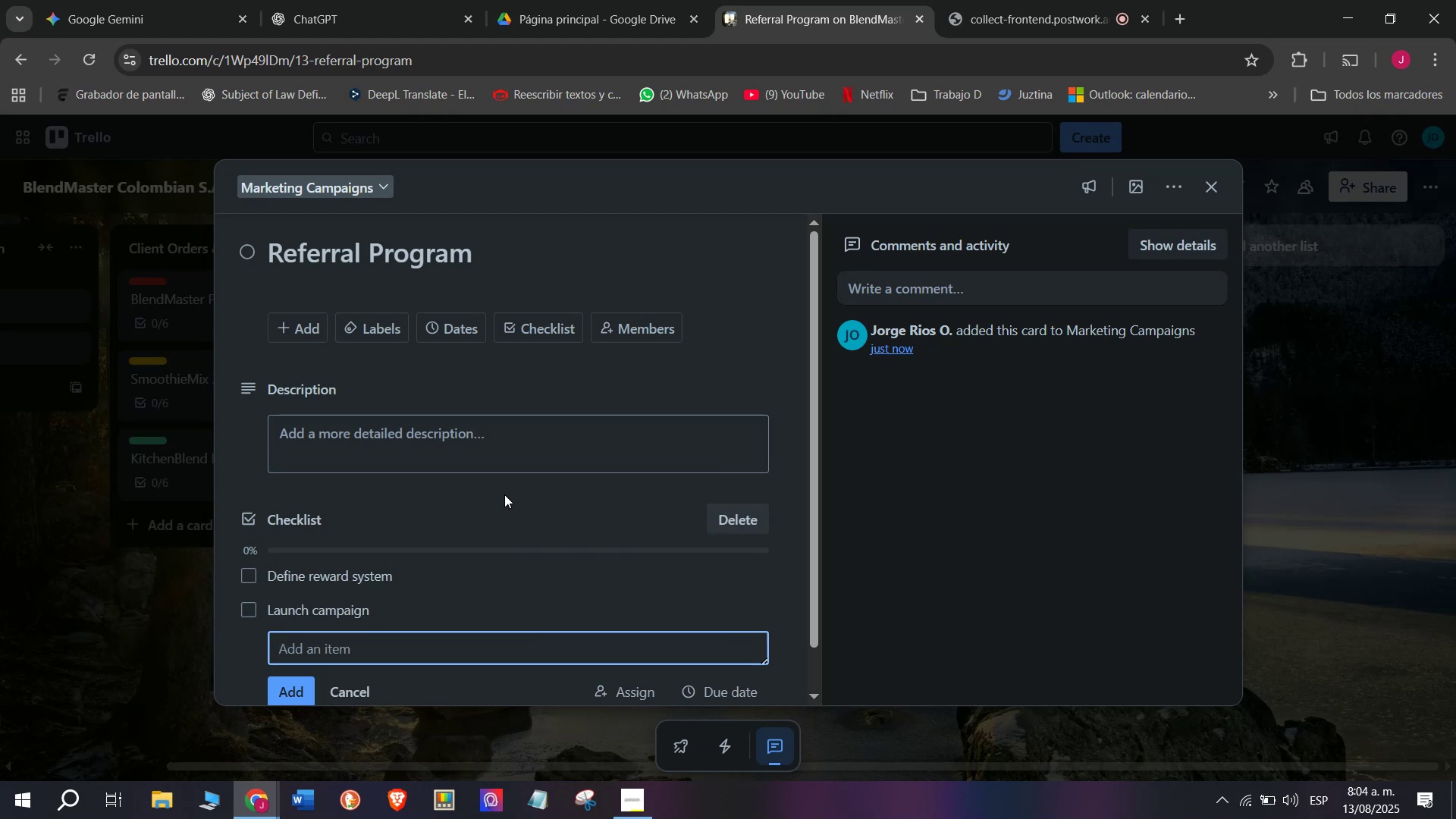 
type(Track)
 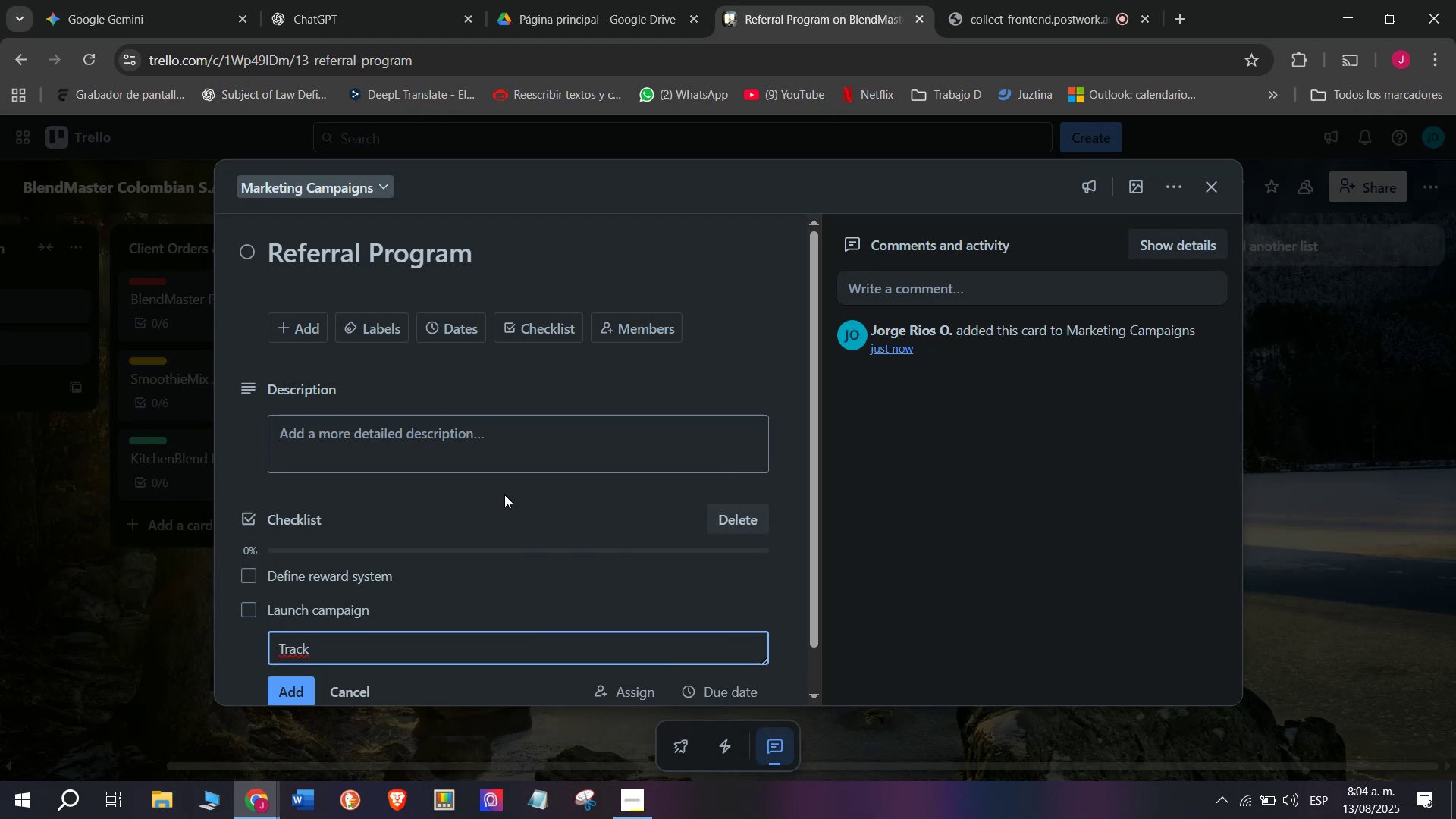 
type( ref)
key(Backspace)
type(r)
key(Backspace)
type(fe)
 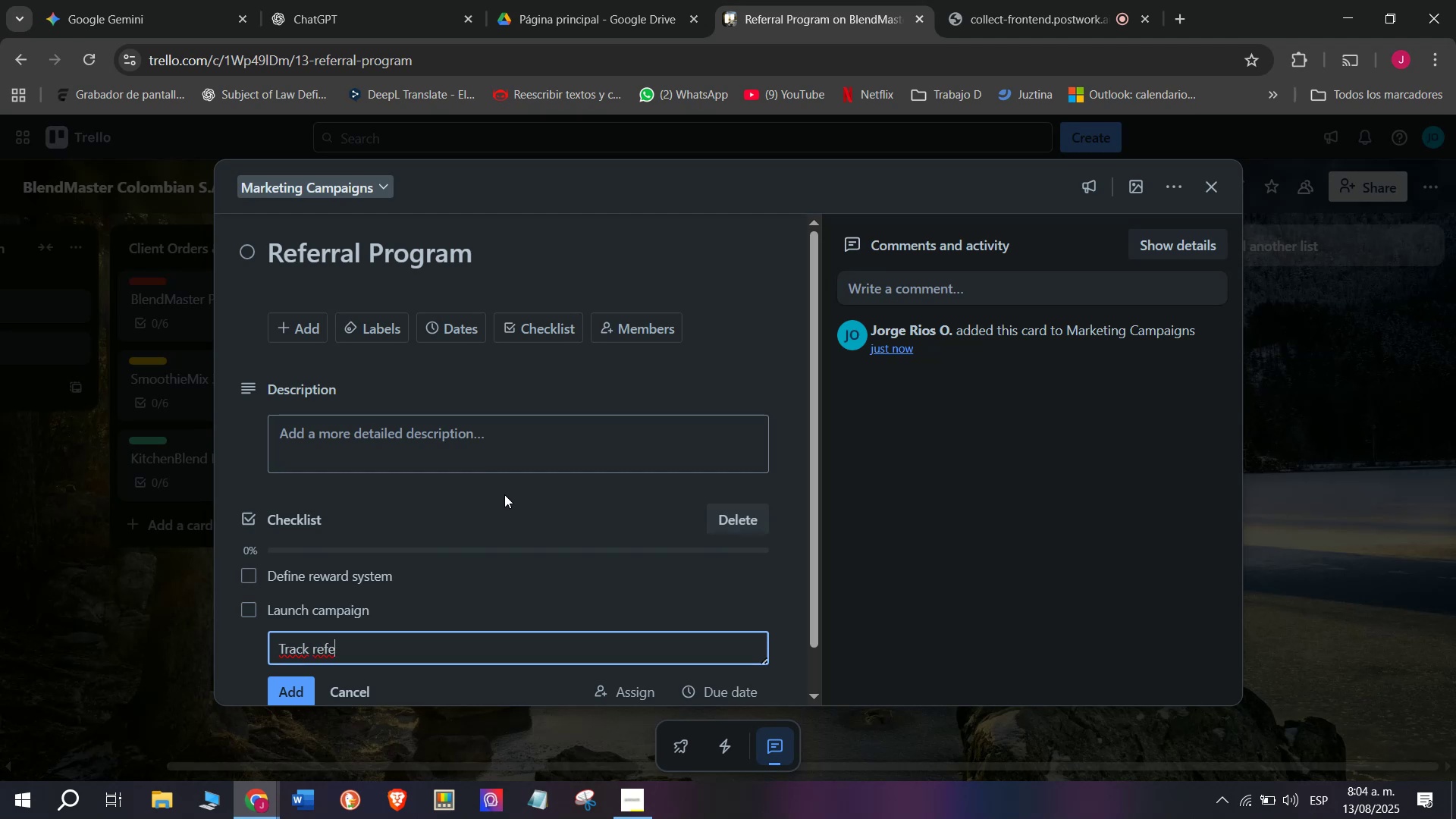 
type(rra`s)
key(Backspace)
key(Backspace)
type(`)
key(Backspace)
type(ls)
 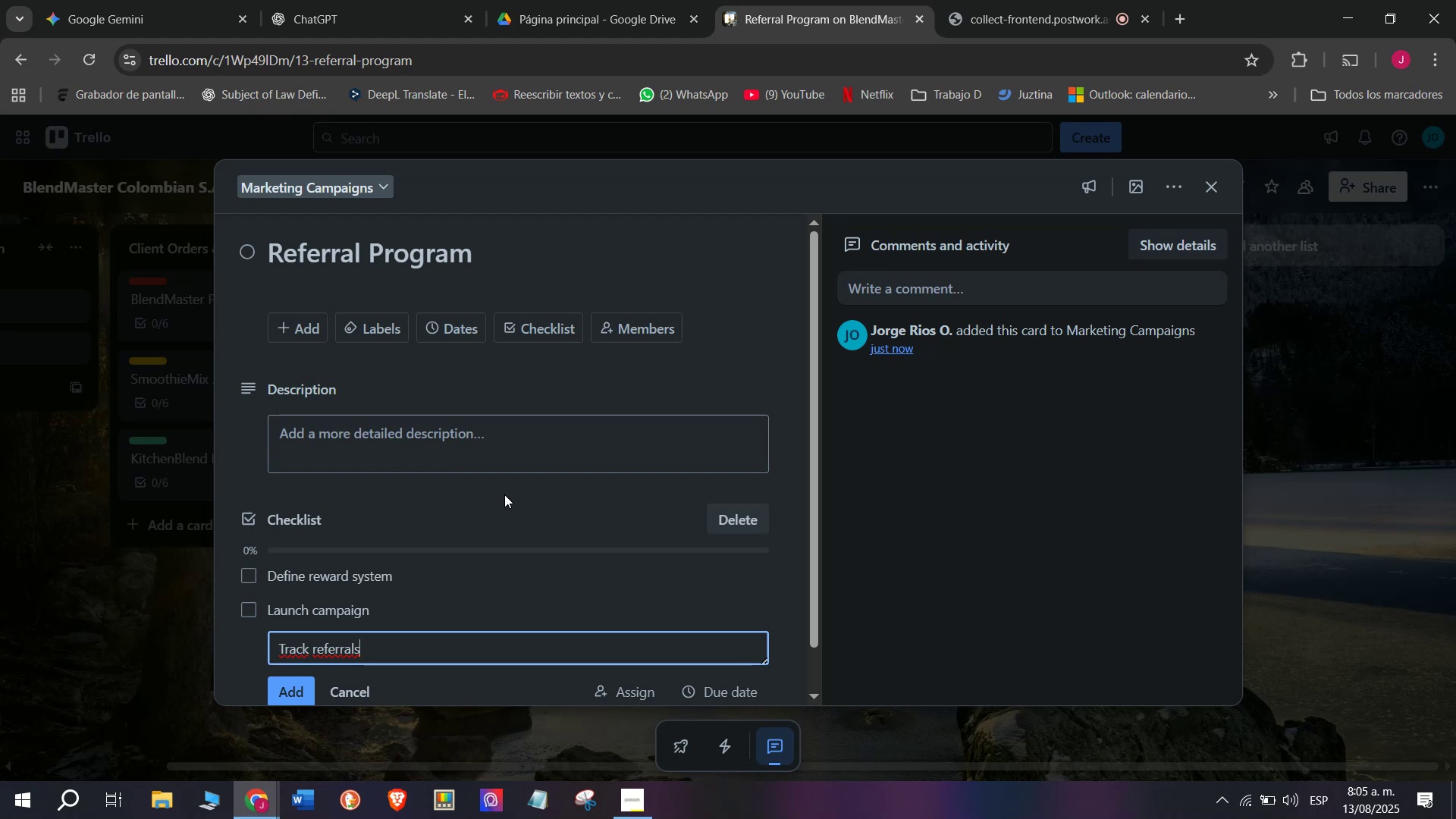 
wait(12.72)
 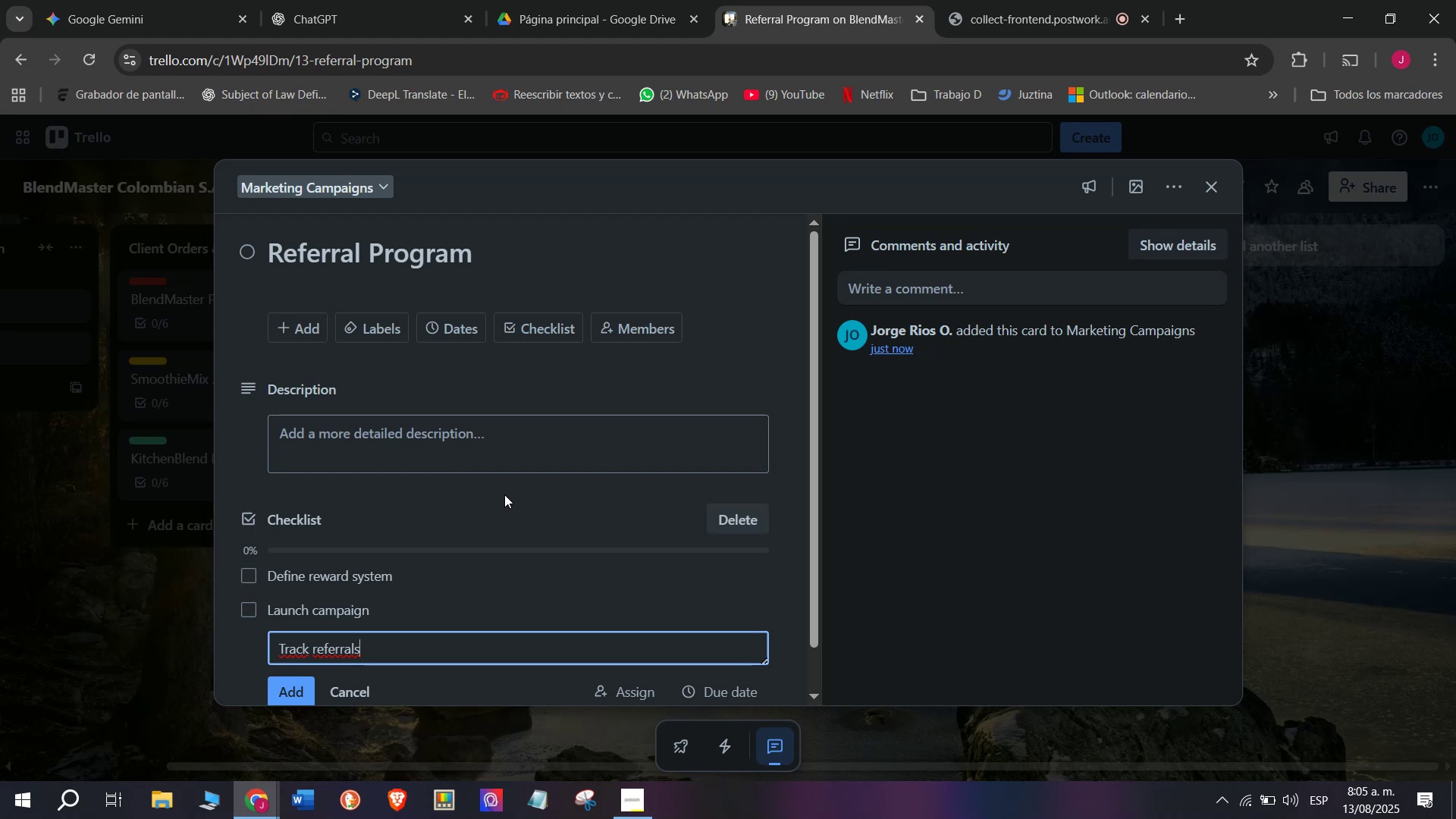 
key(Enter)
 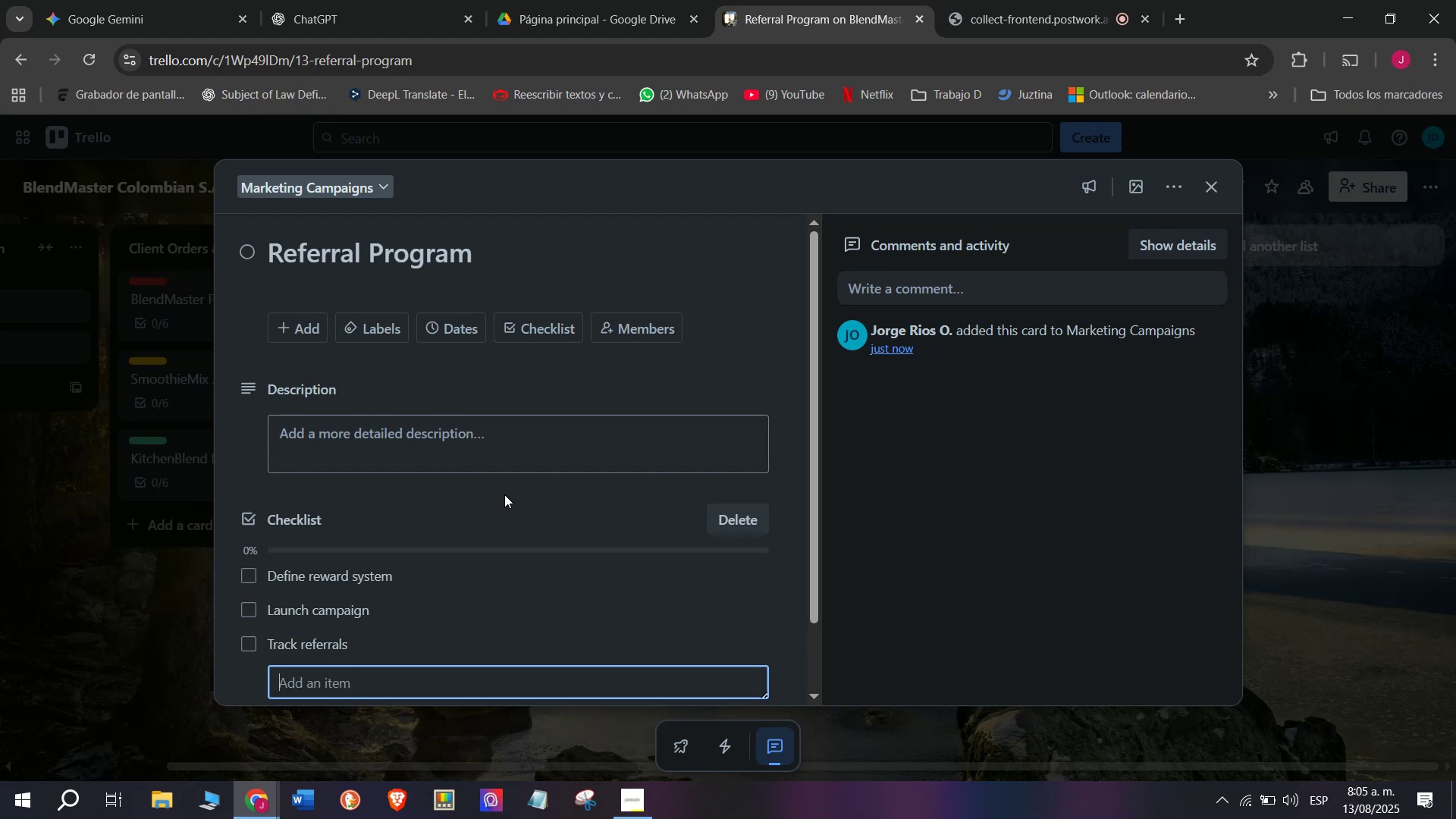 
type(Reward participants)
 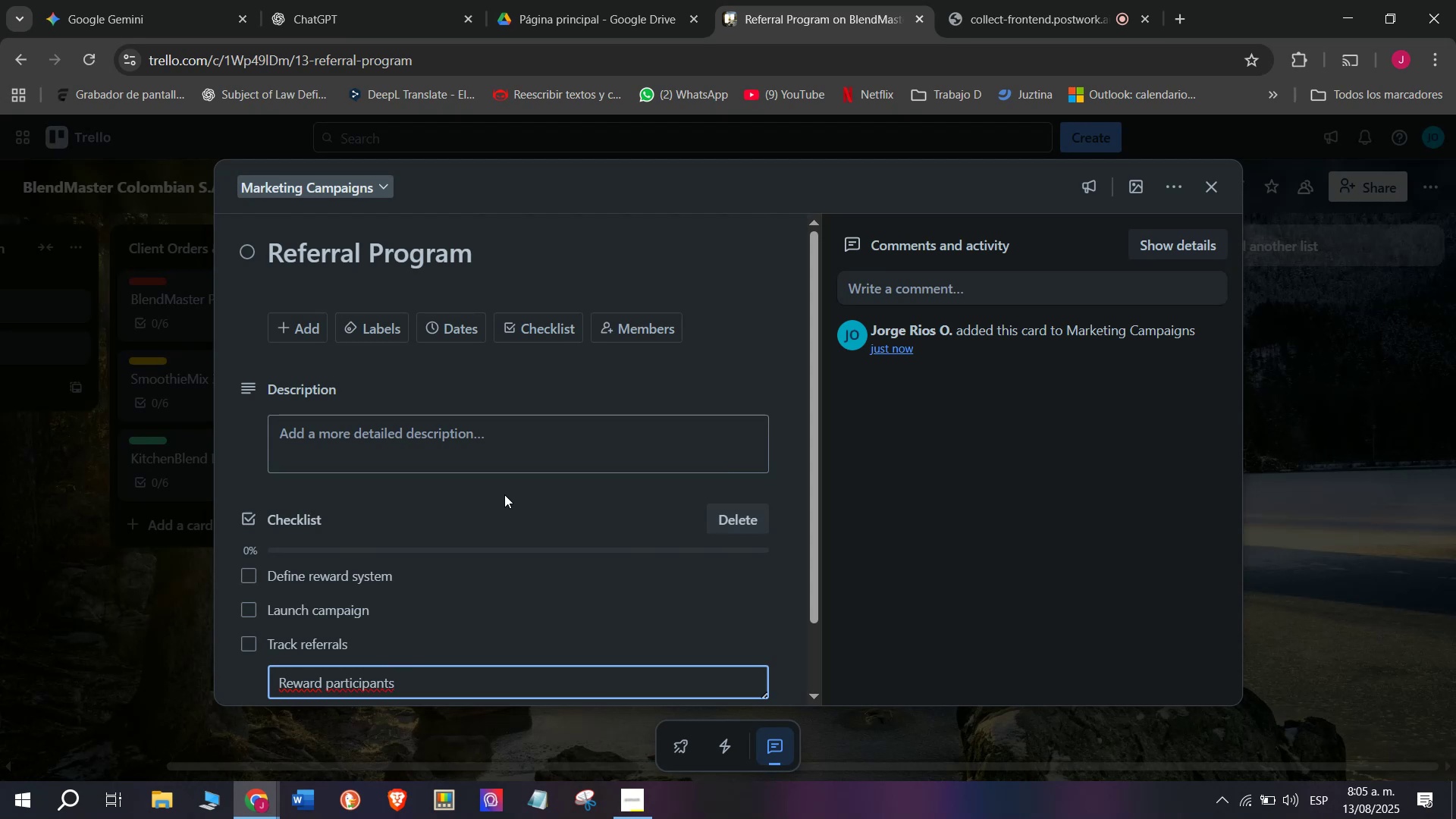 
wait(5.03)
 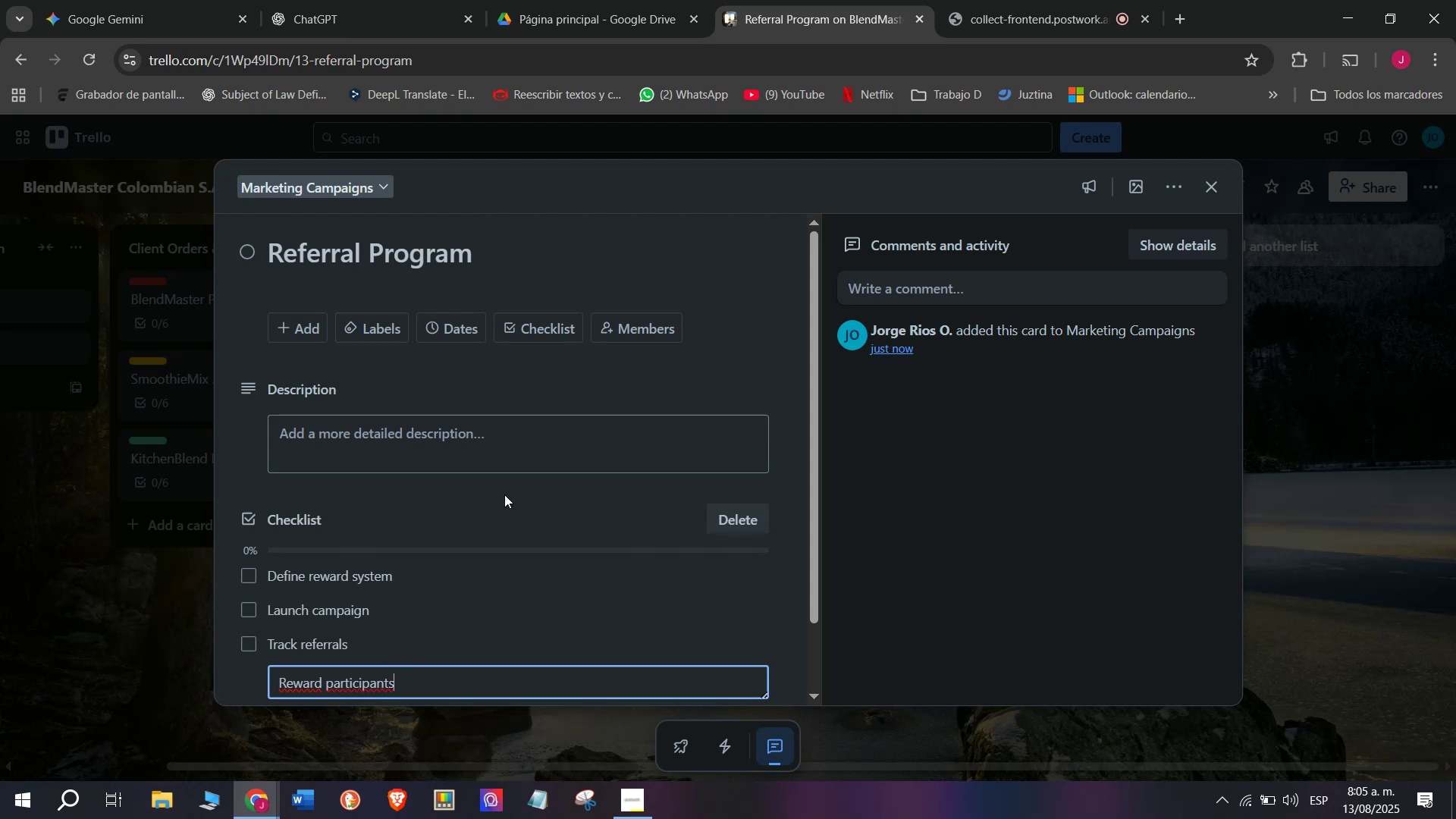 
key(Enter)
 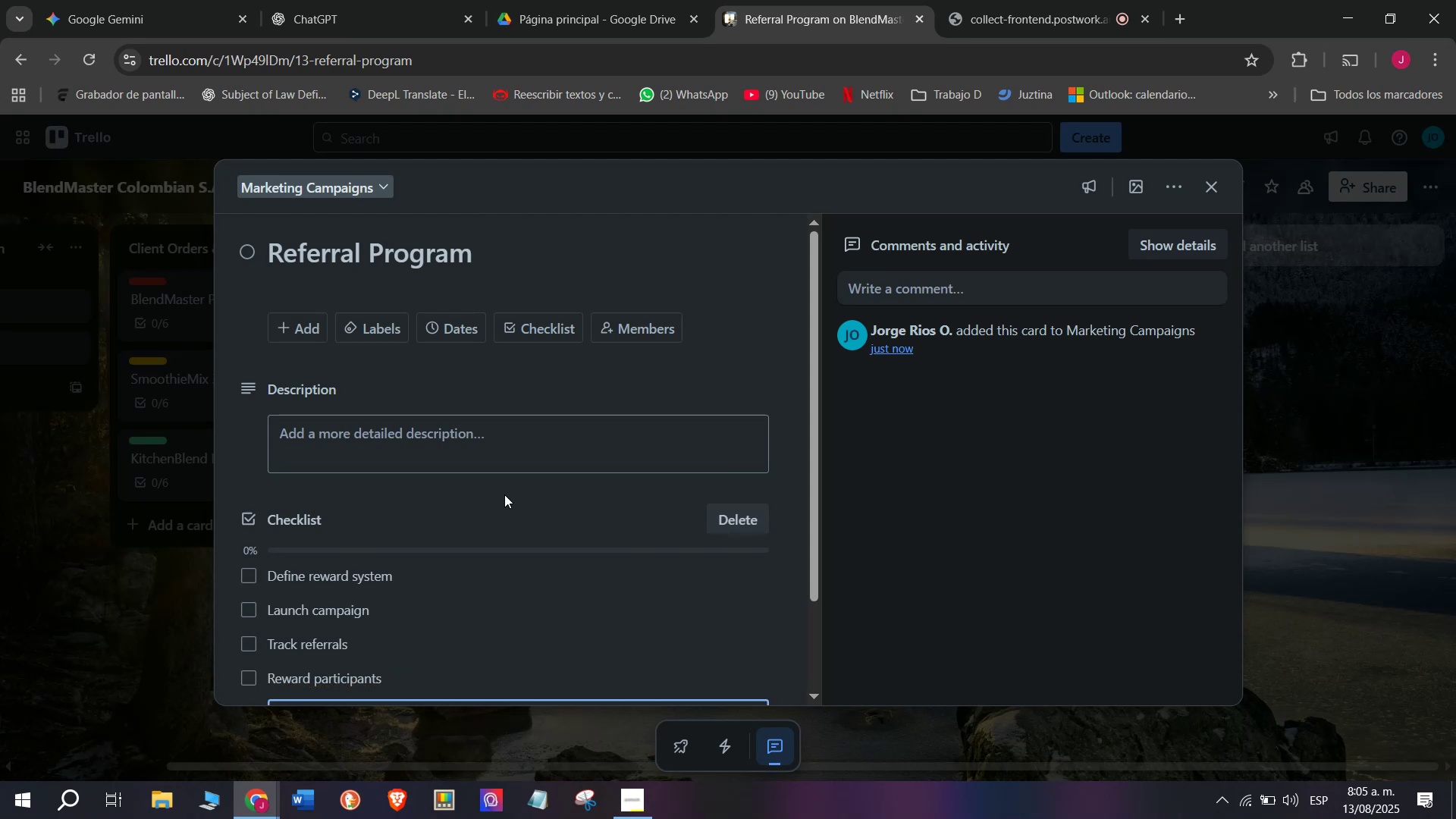 
scroll: coordinate [504, 494], scroll_direction: down, amount: 1.0
 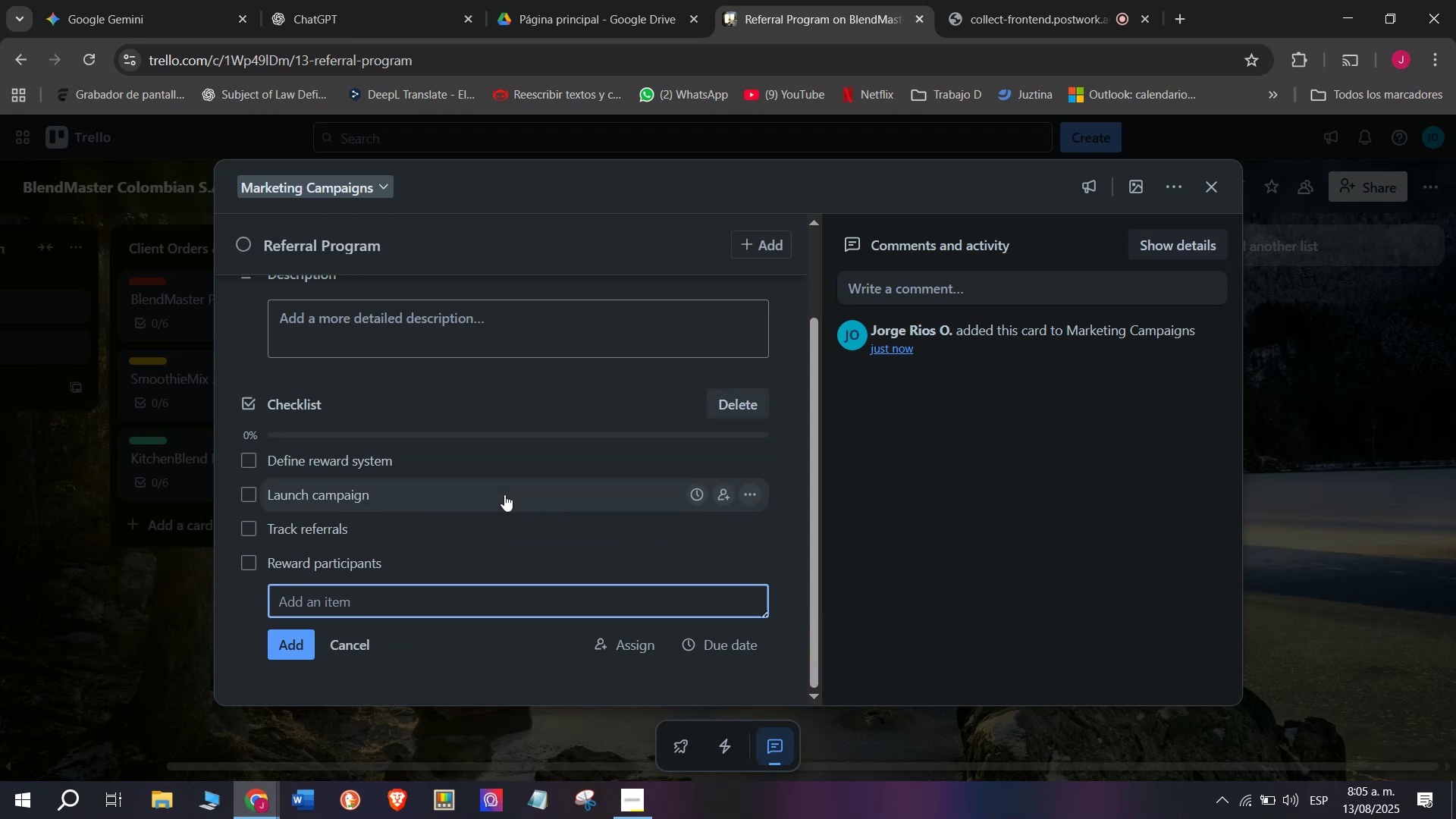 
type(Publish testimonjials)
key(Backspace)
key(Backspace)
key(Backspace)
key(Backspace)
key(Backspace)
type(ials)
 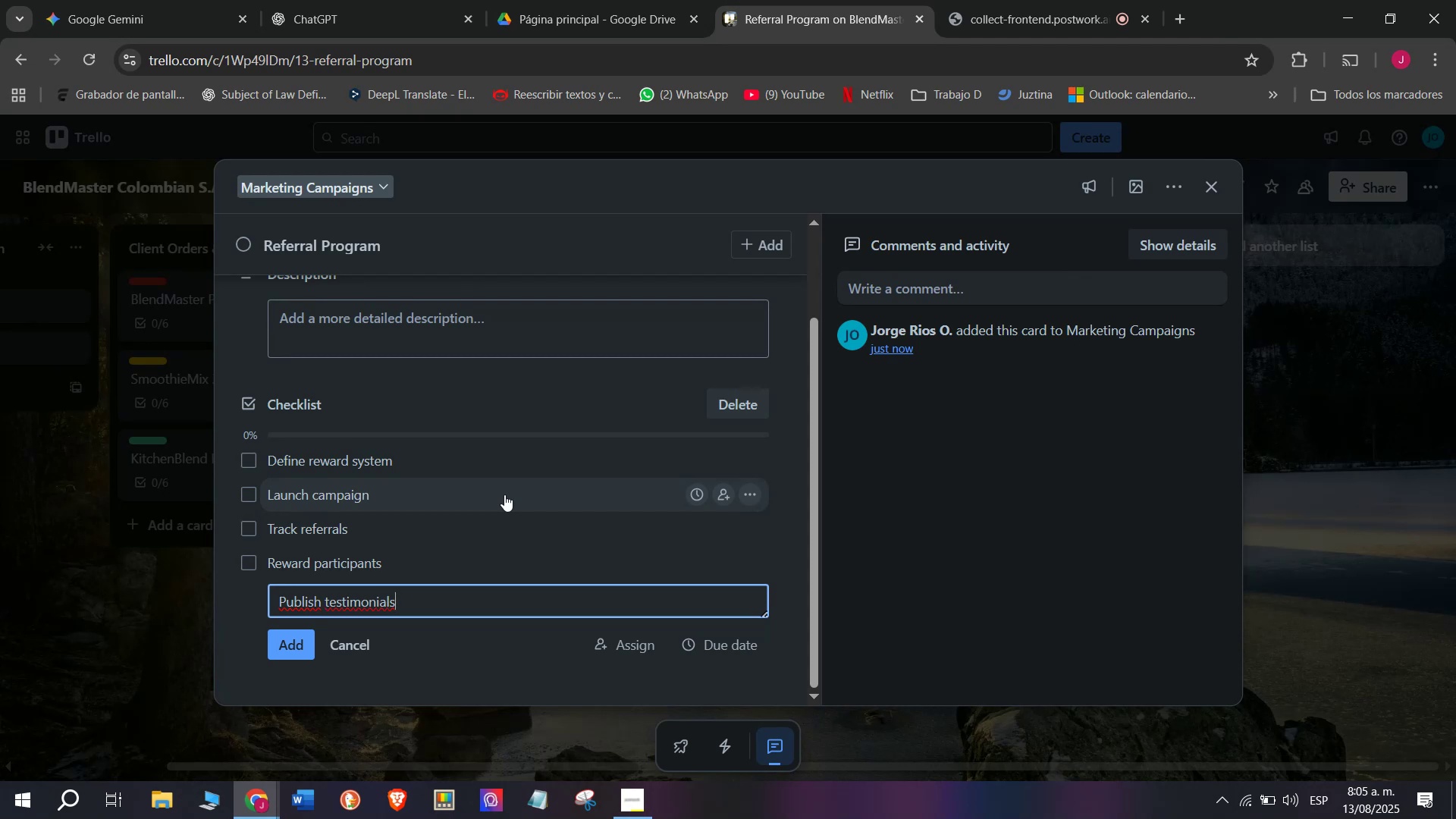 
key(Enter)
 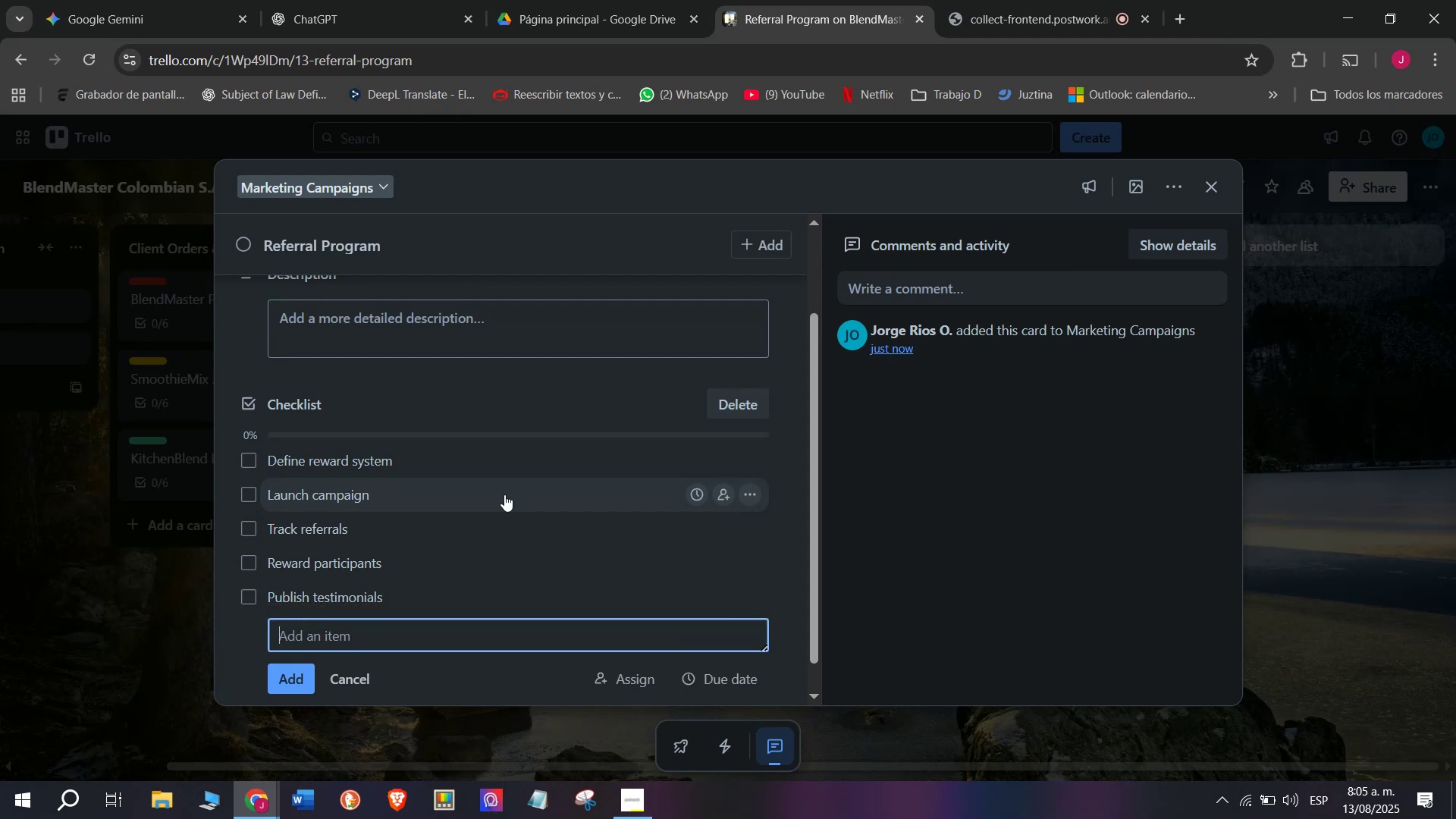 
type(Measure results)
 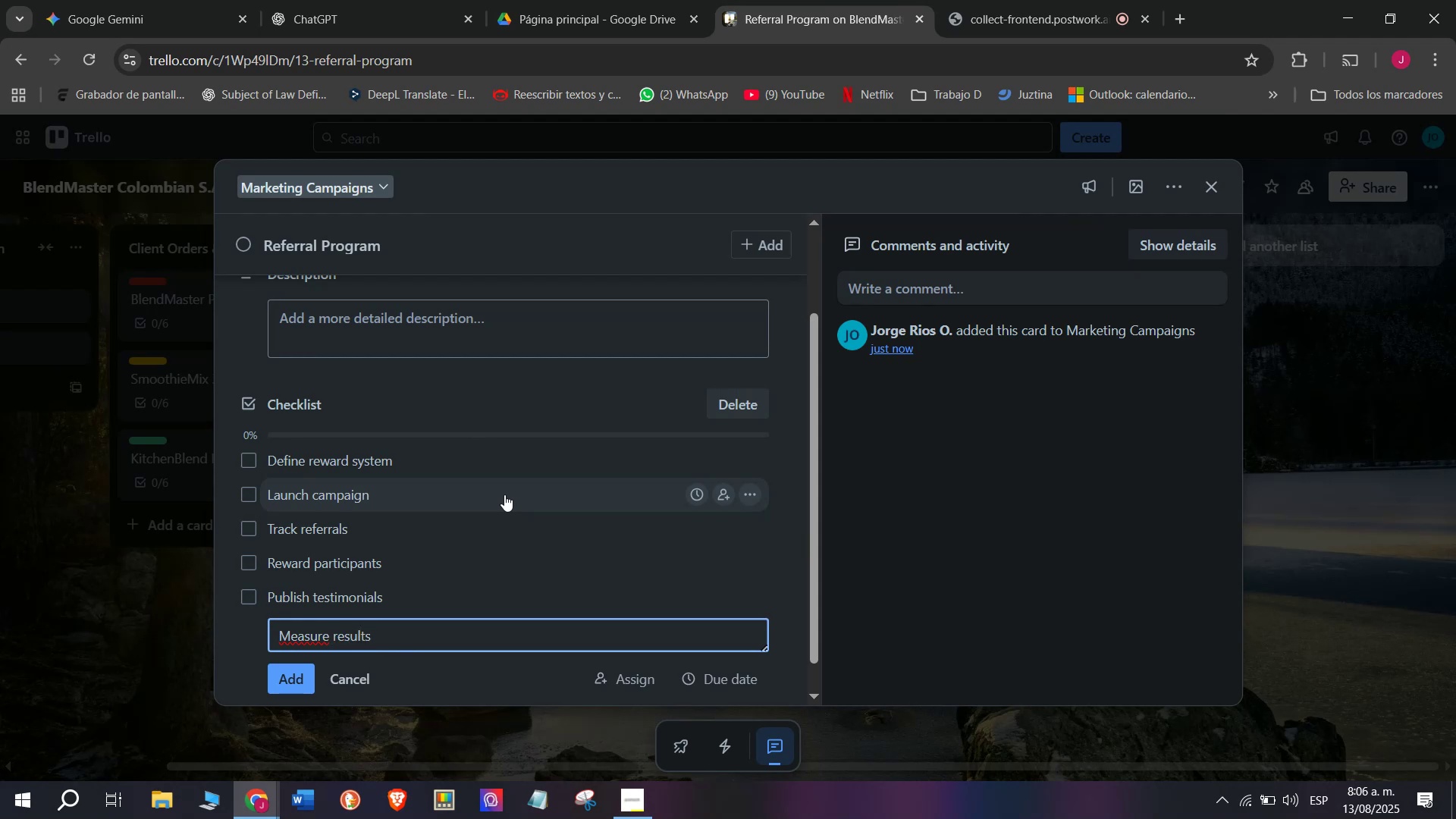 
key(Enter)
 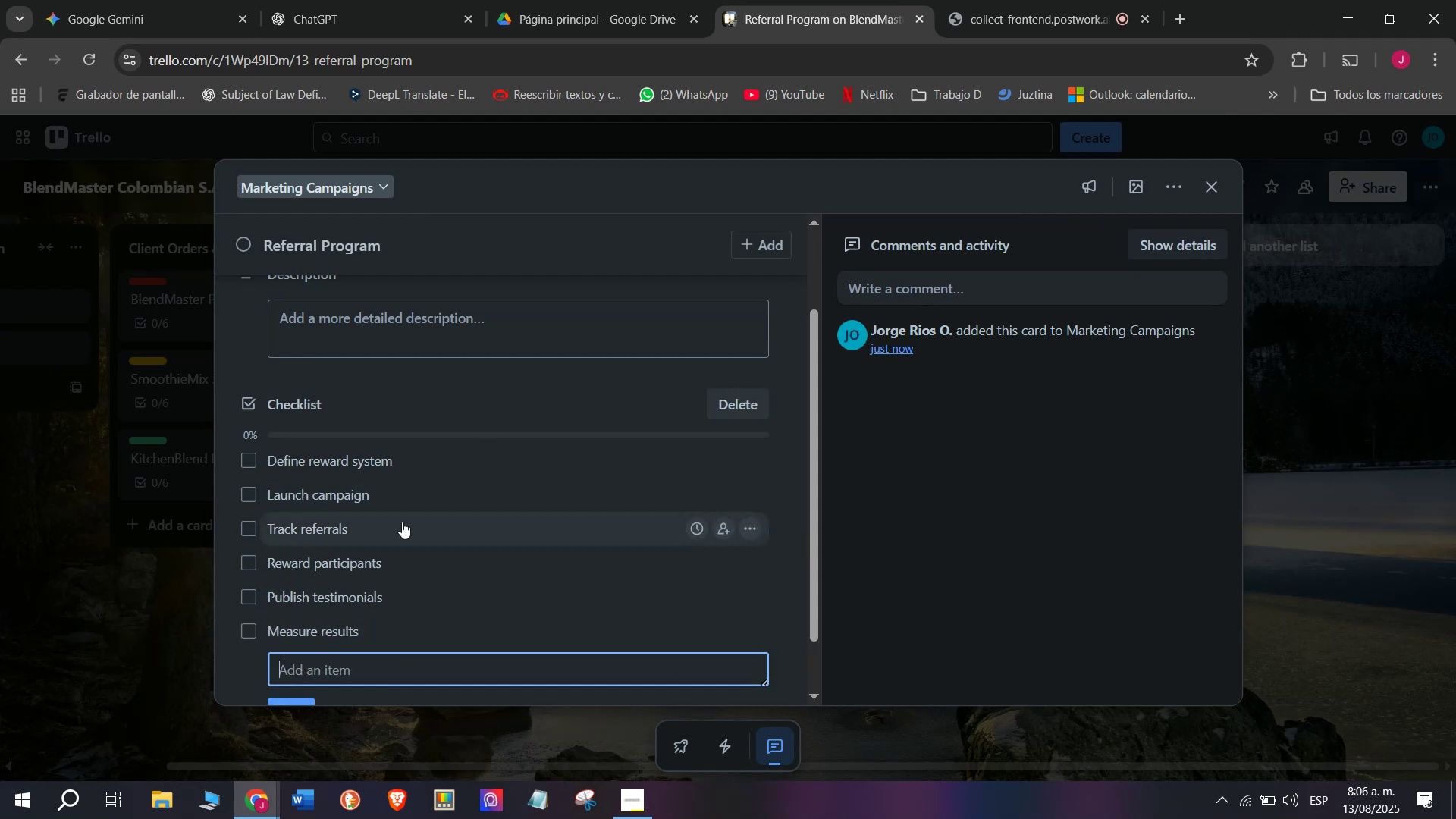 
scroll: coordinate [403, 523], scroll_direction: up, amount: 4.0
 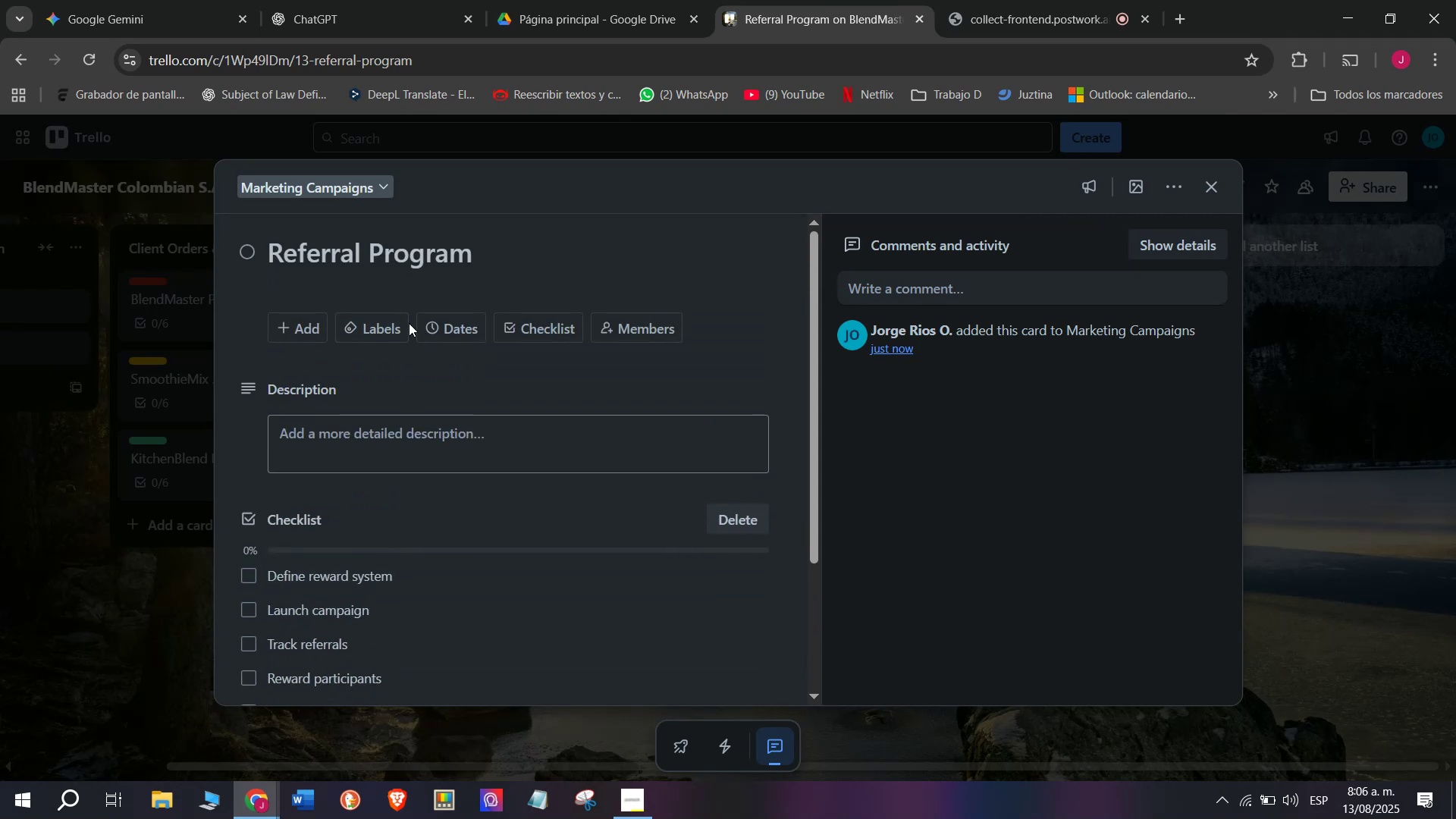 
left_click([395, 322])
 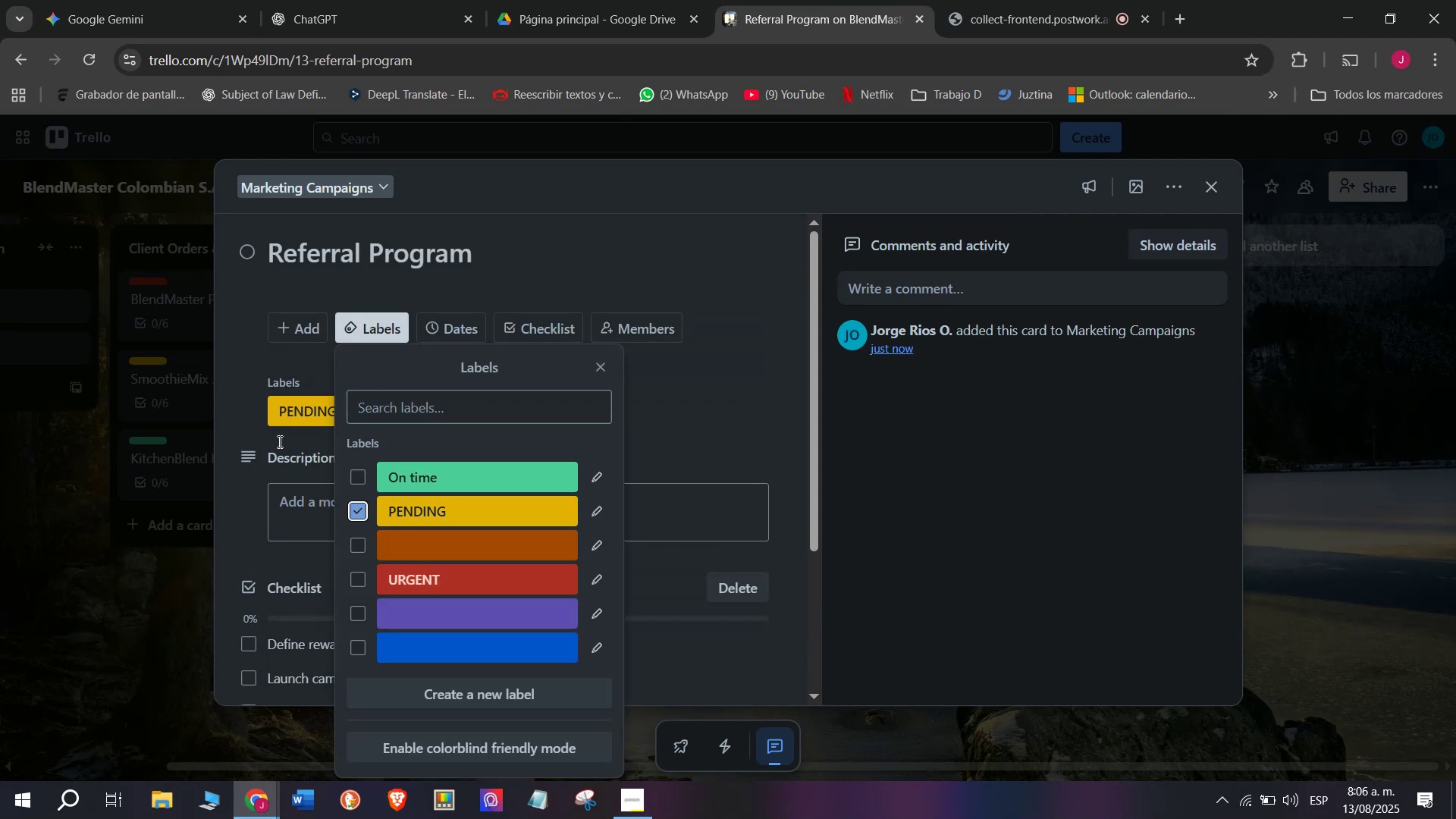 
left_click([256, 366])
 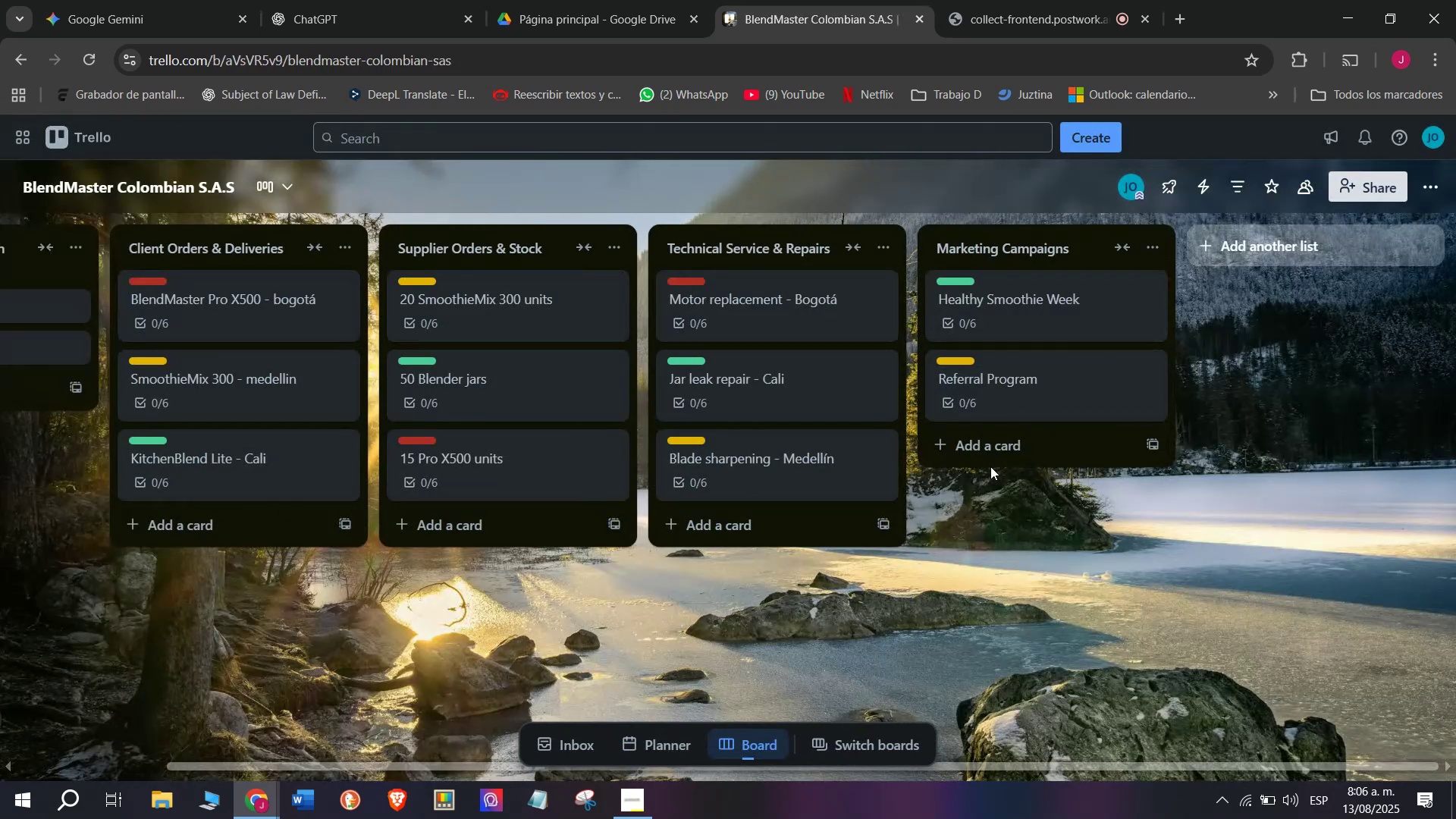 
left_click([1002, 460])
 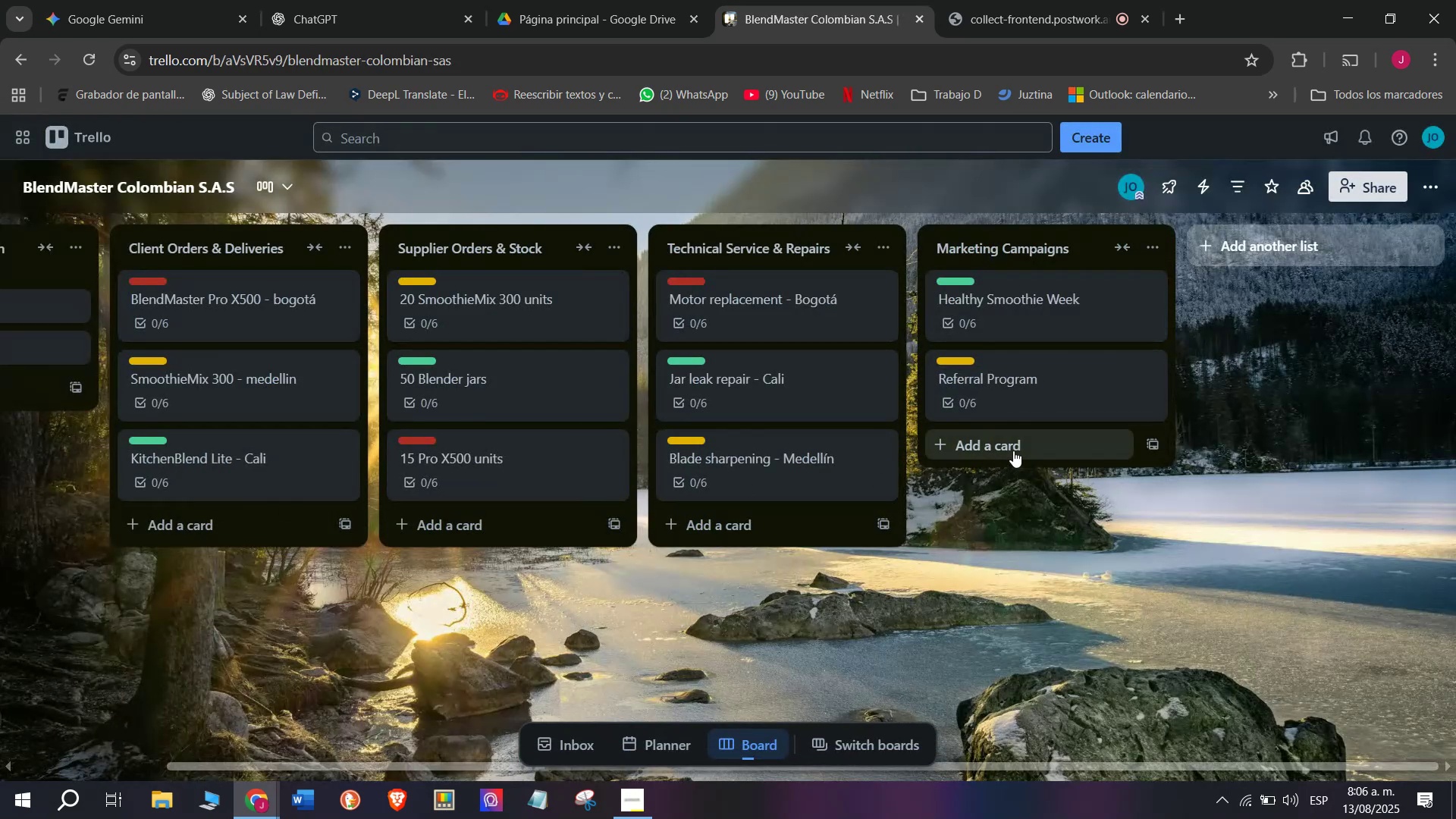 
left_click([1013, 449])
 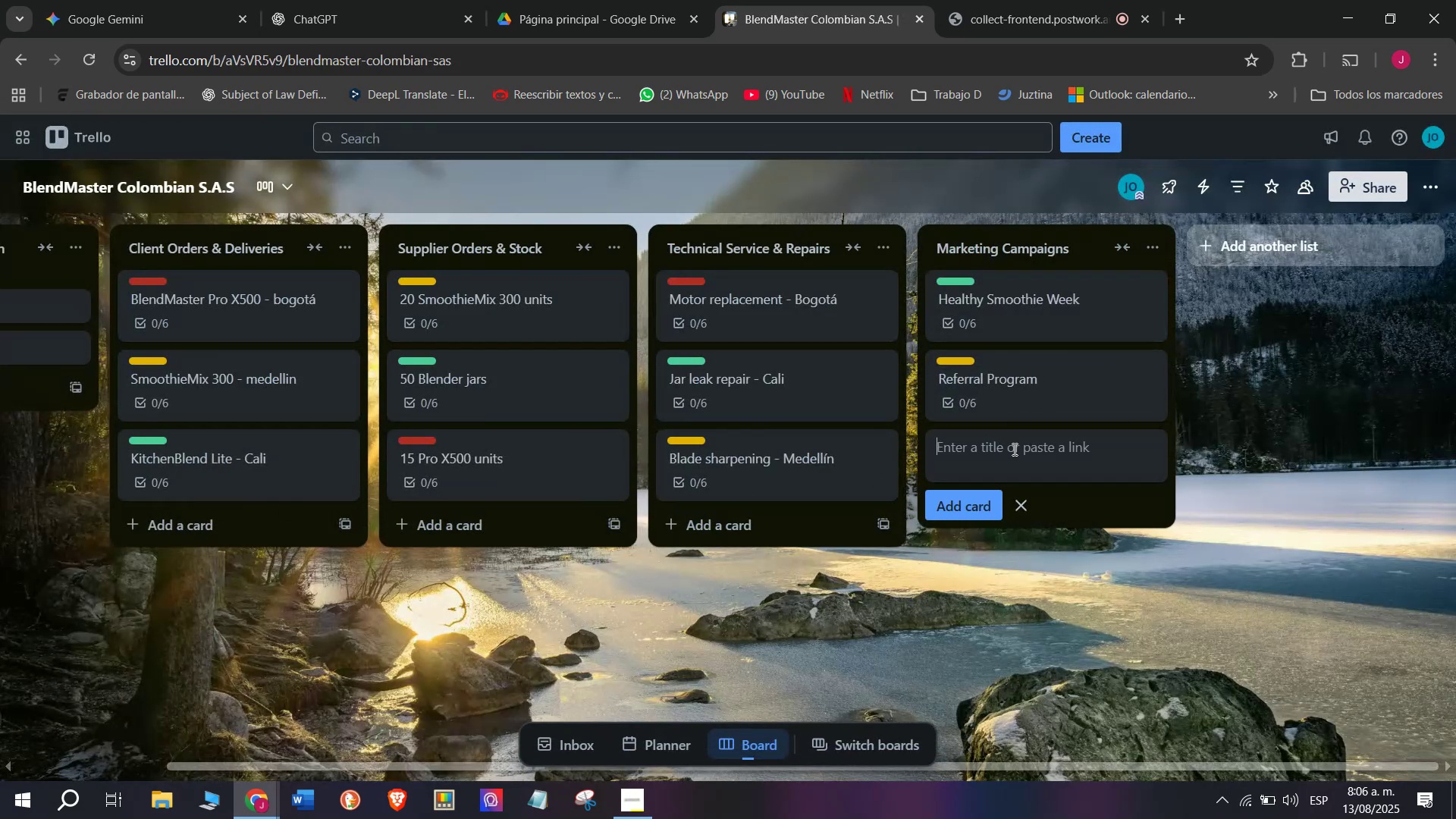 
wait(6.04)
 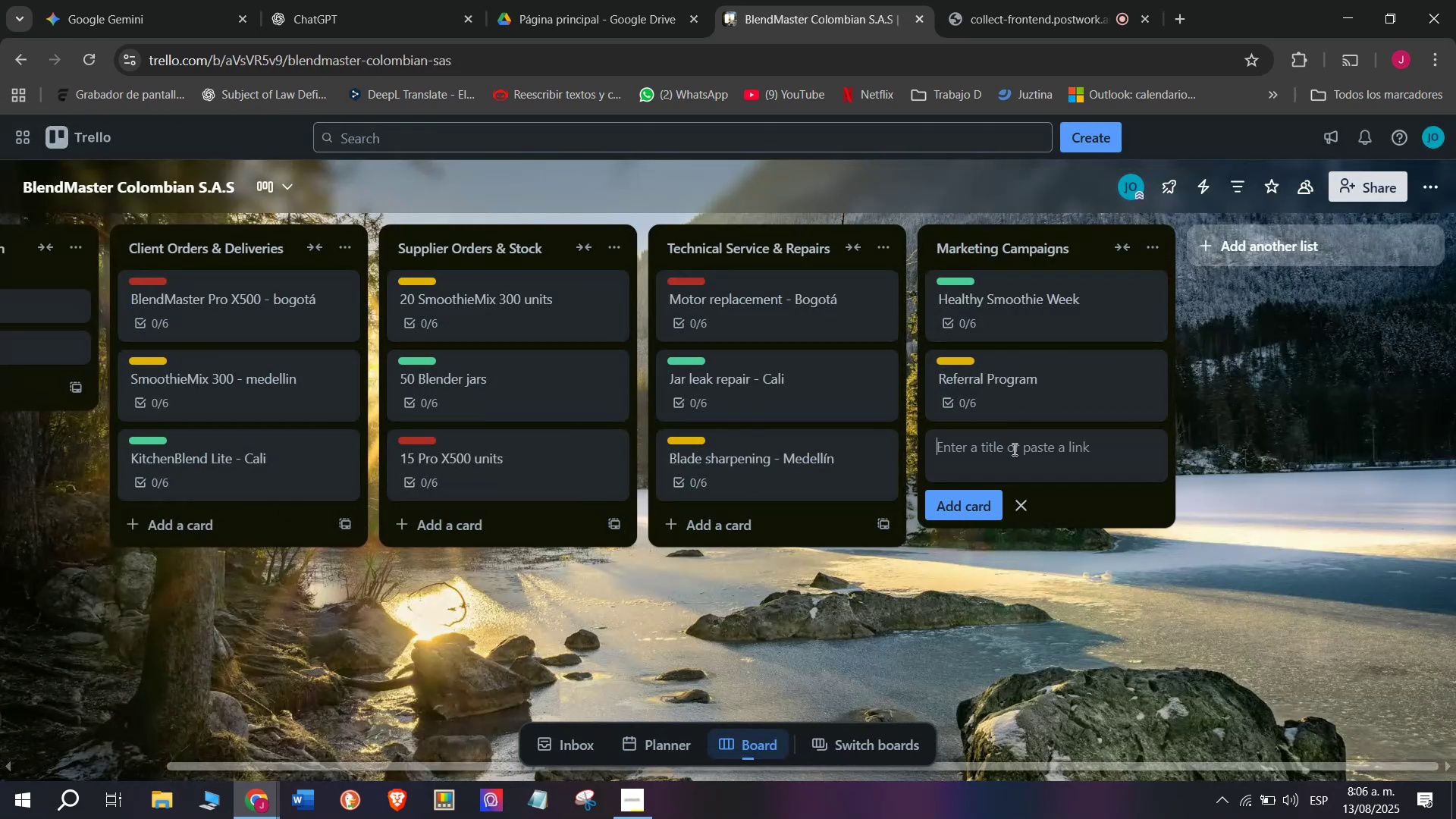 
key(CapsLock)
 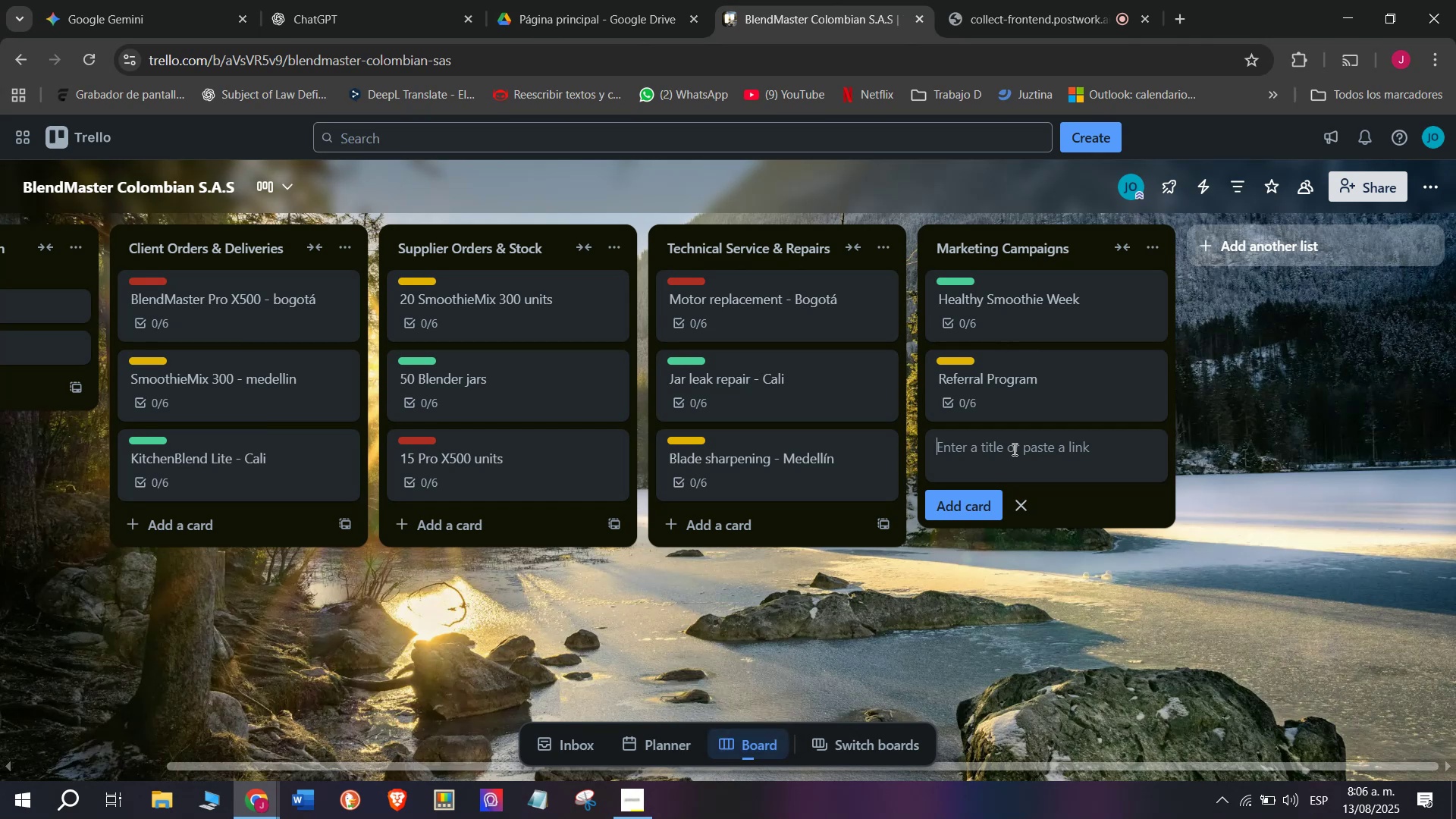 
type(Blasc )
key(Backspace)
key(Backspace)
key(Backspace)
type(ck Friday )
 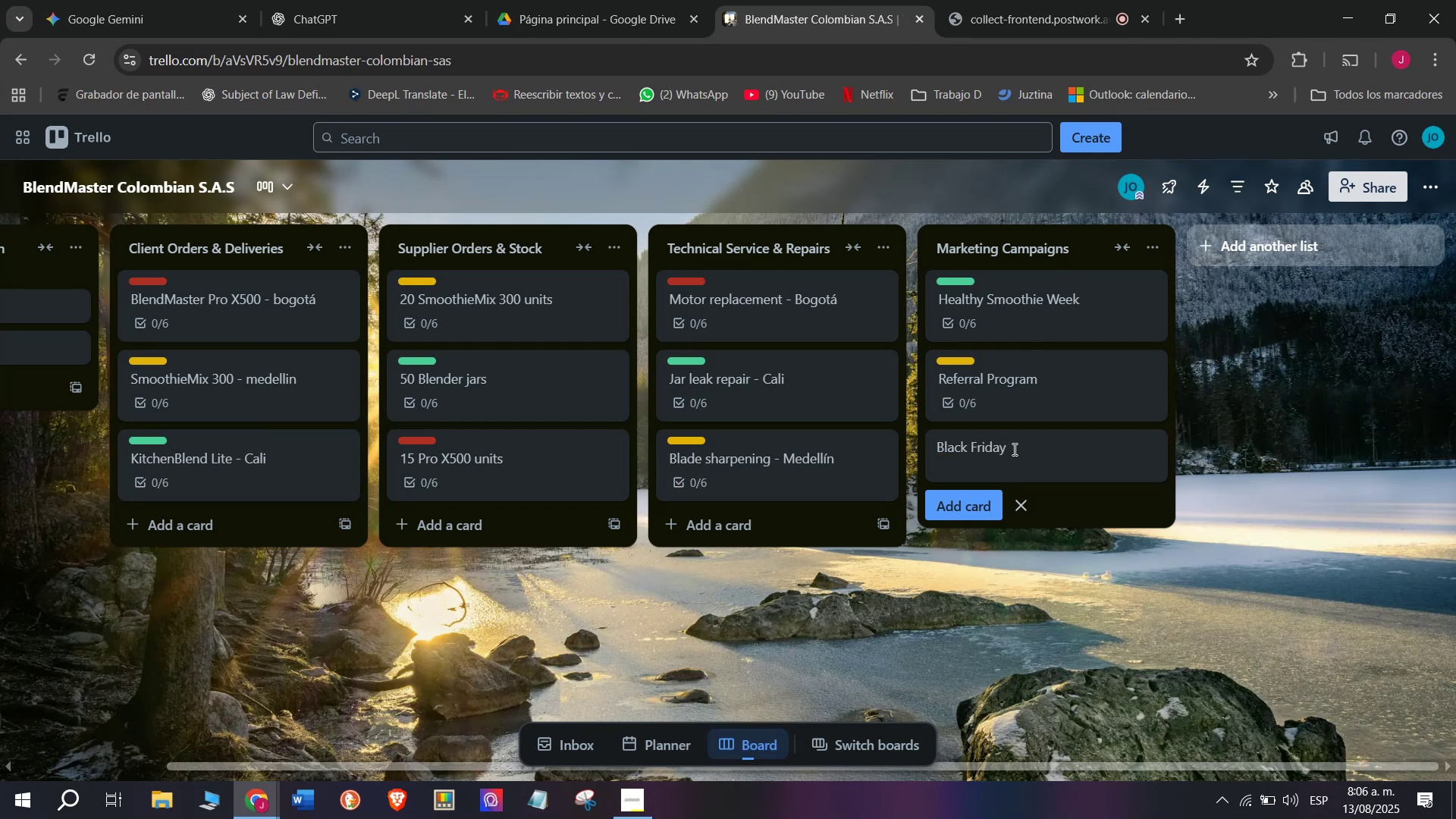 
hold_key(key=ControlLeft, duration=0.7)
 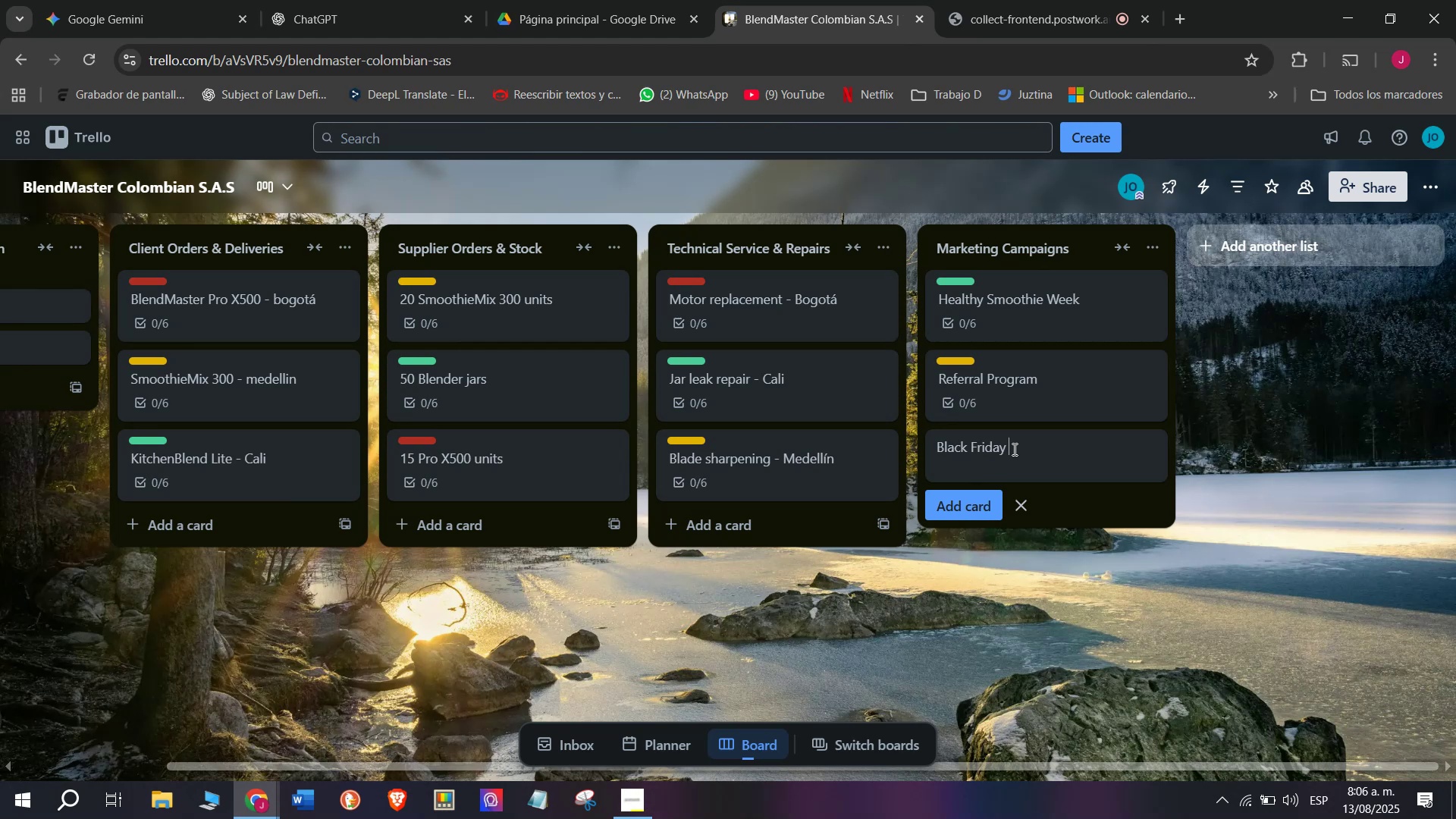 
hold_key(key=ShiftLeft, duration=0.48)
 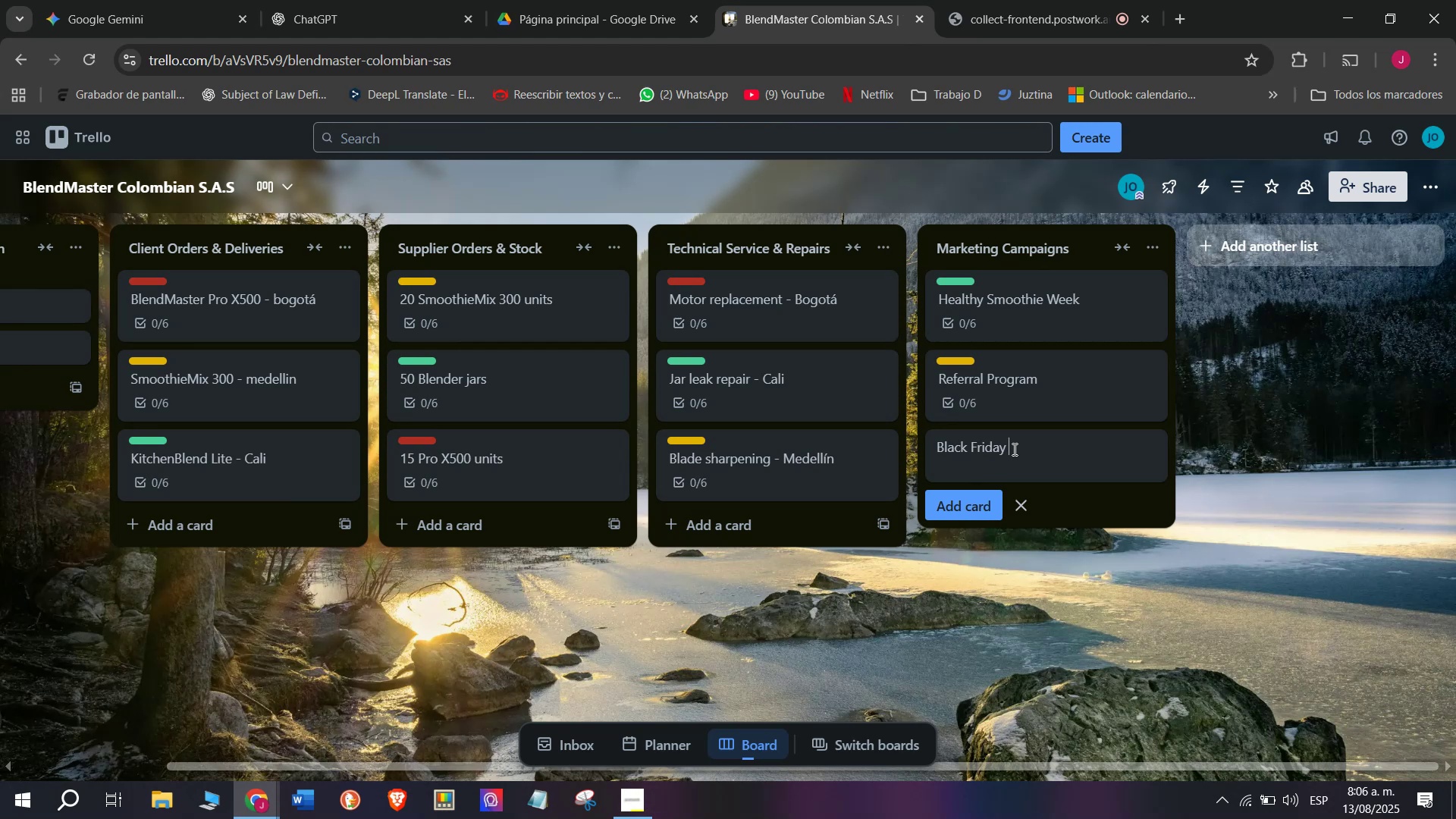 
type(Deals)
 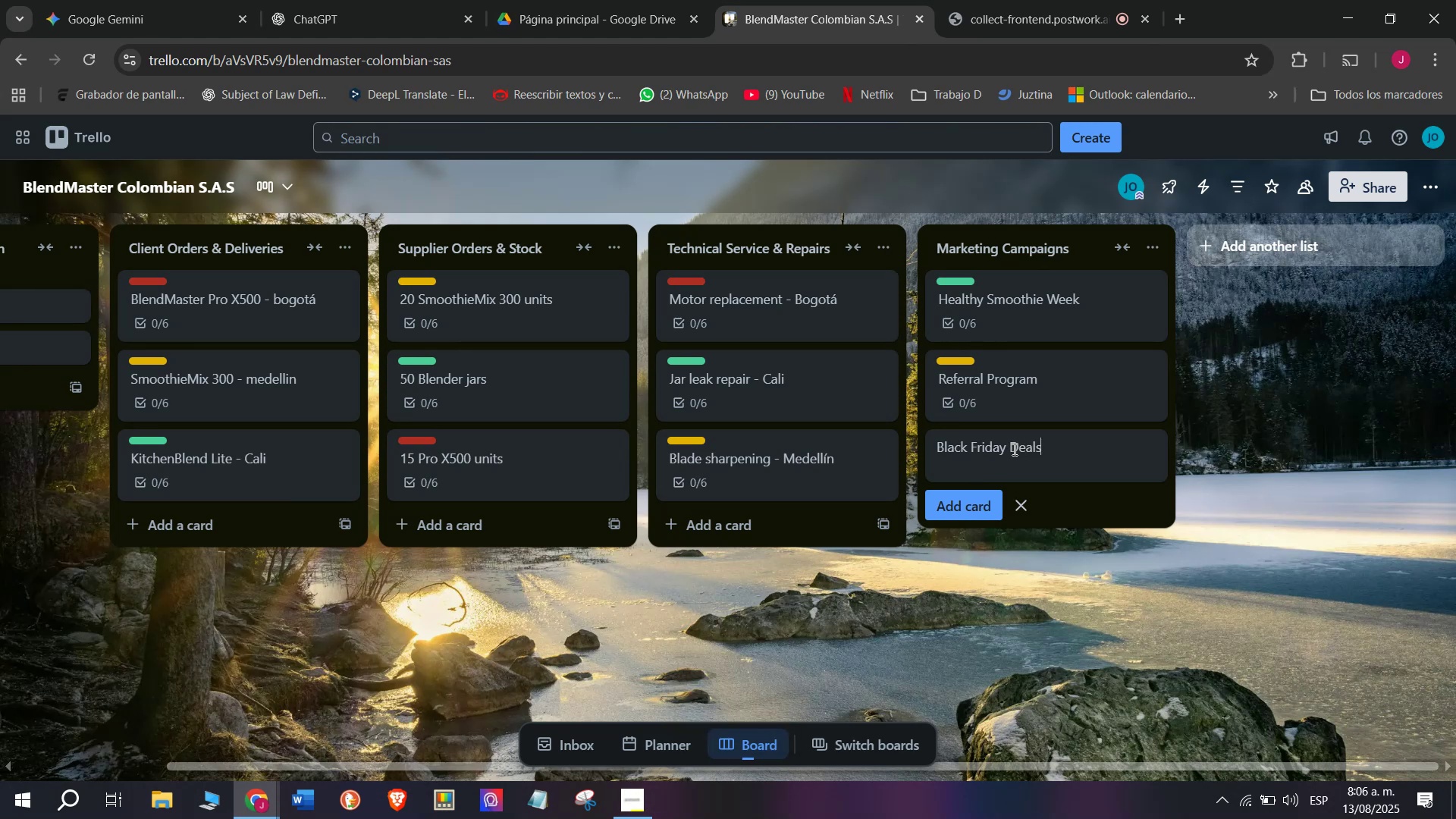 
key(Enter)
 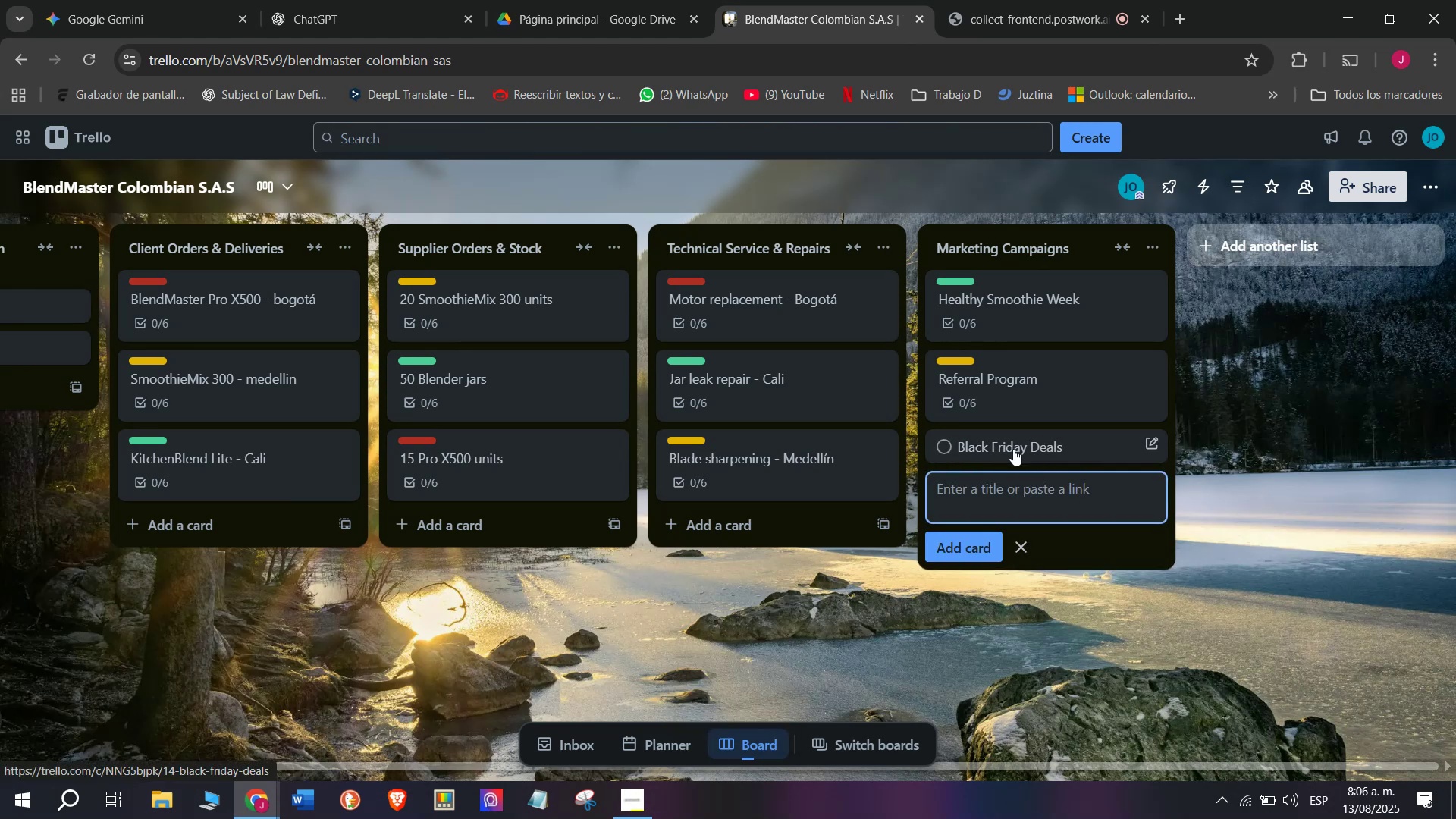 
left_click([1013, 449])
 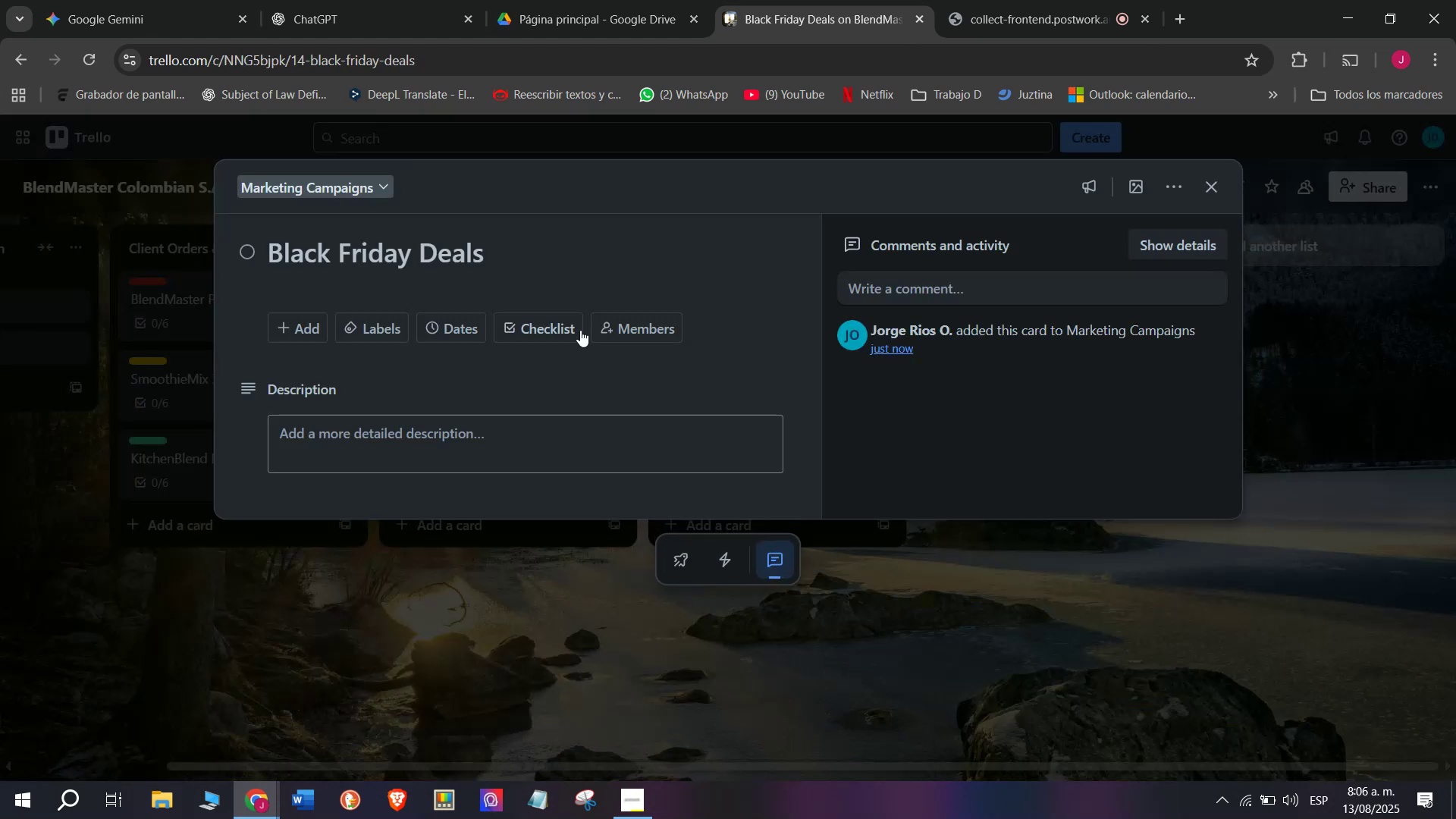 
mouse_move([512, 350])
 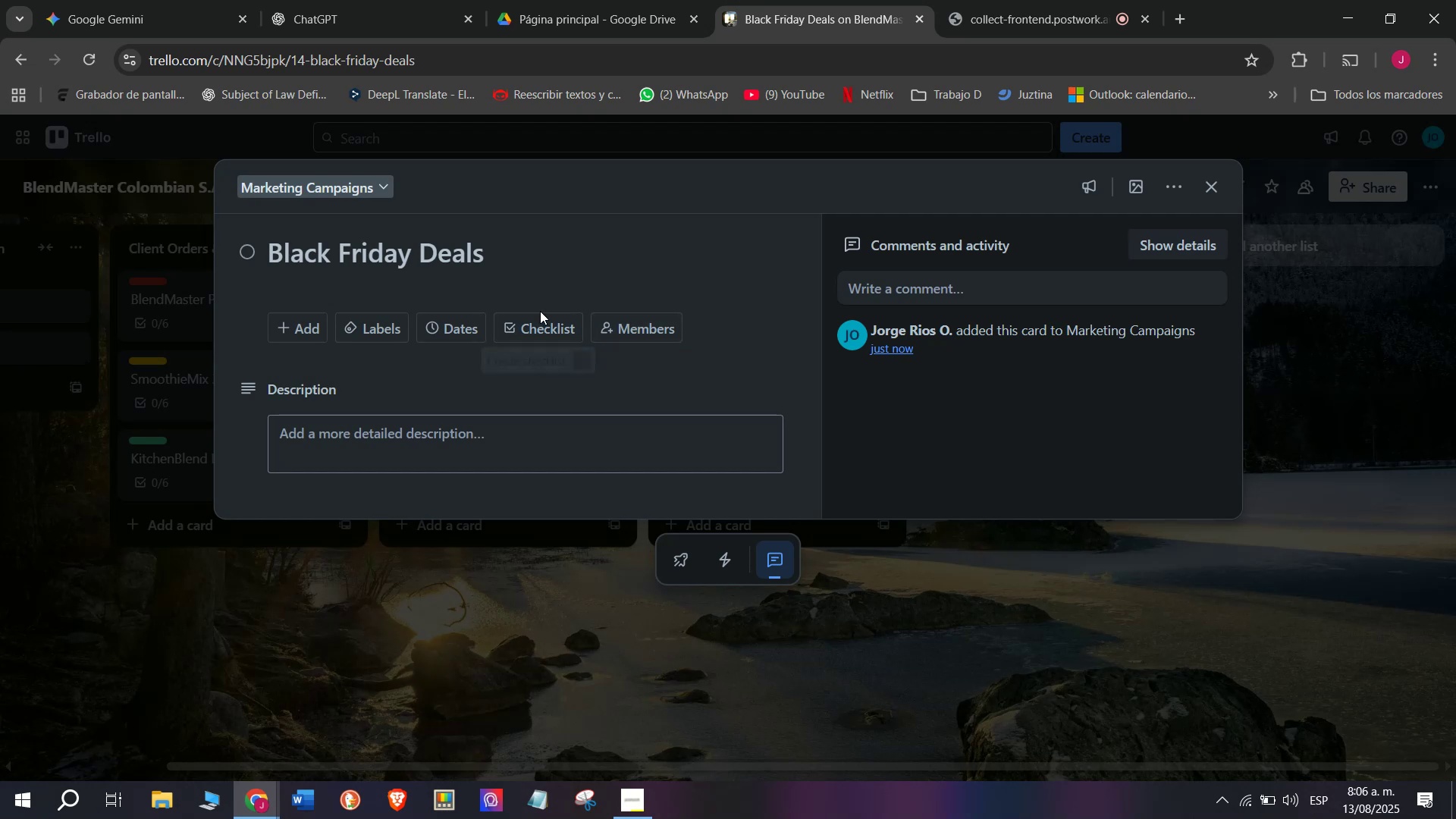 
double_click([532, 331])
 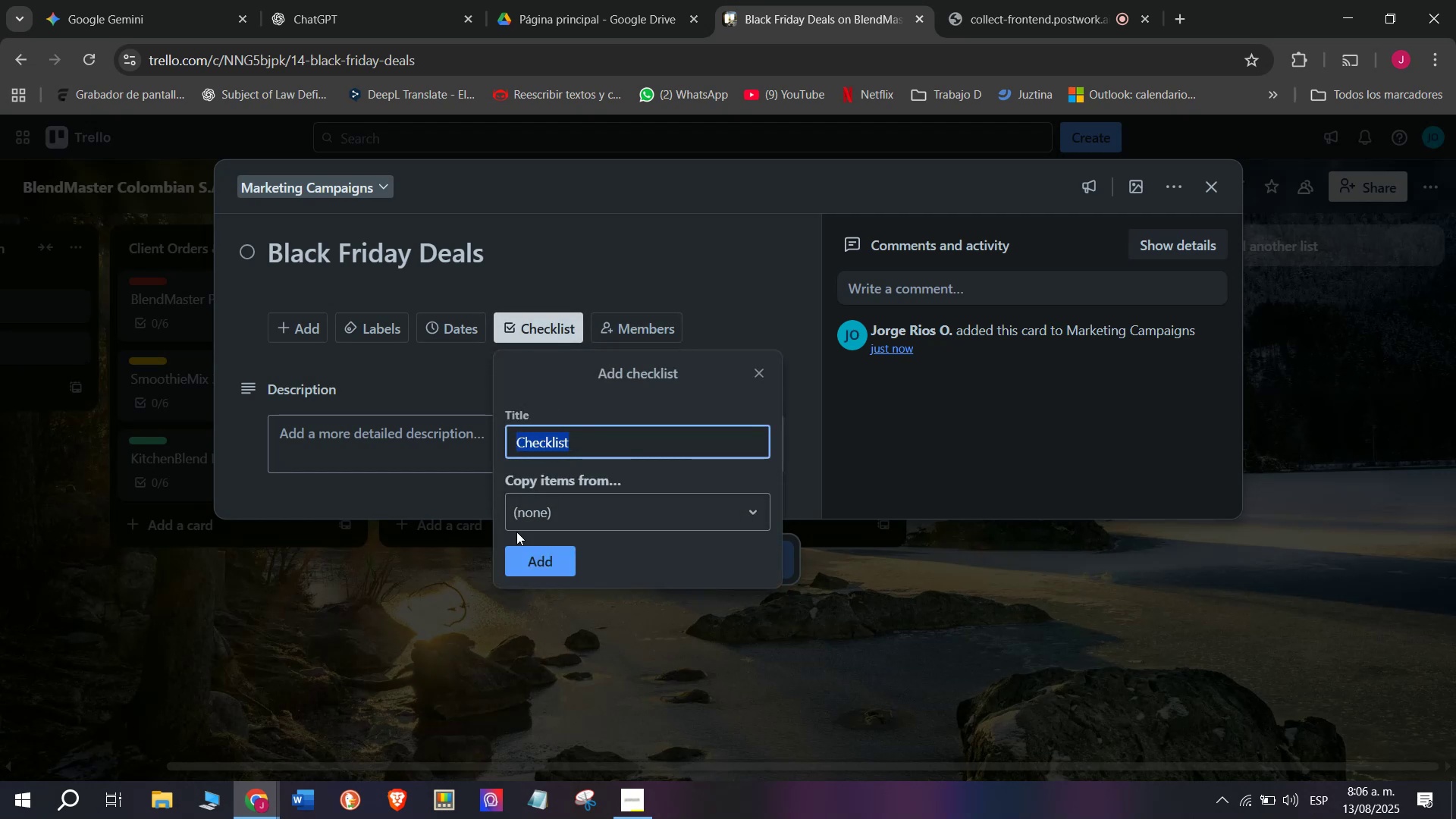 
left_click([522, 557])
 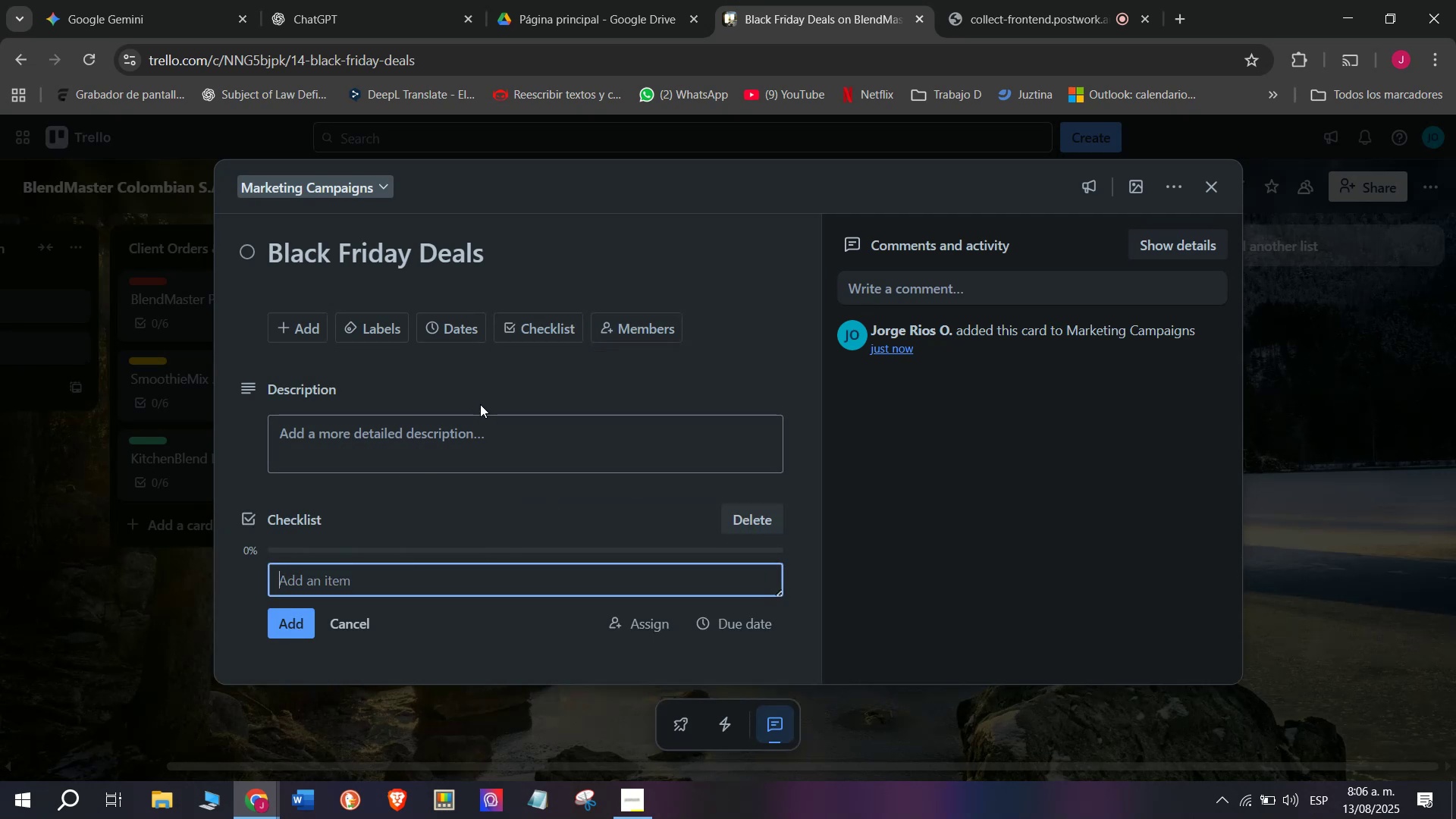 
scroll: coordinate [447, 508], scroll_direction: down, amount: 2.0
 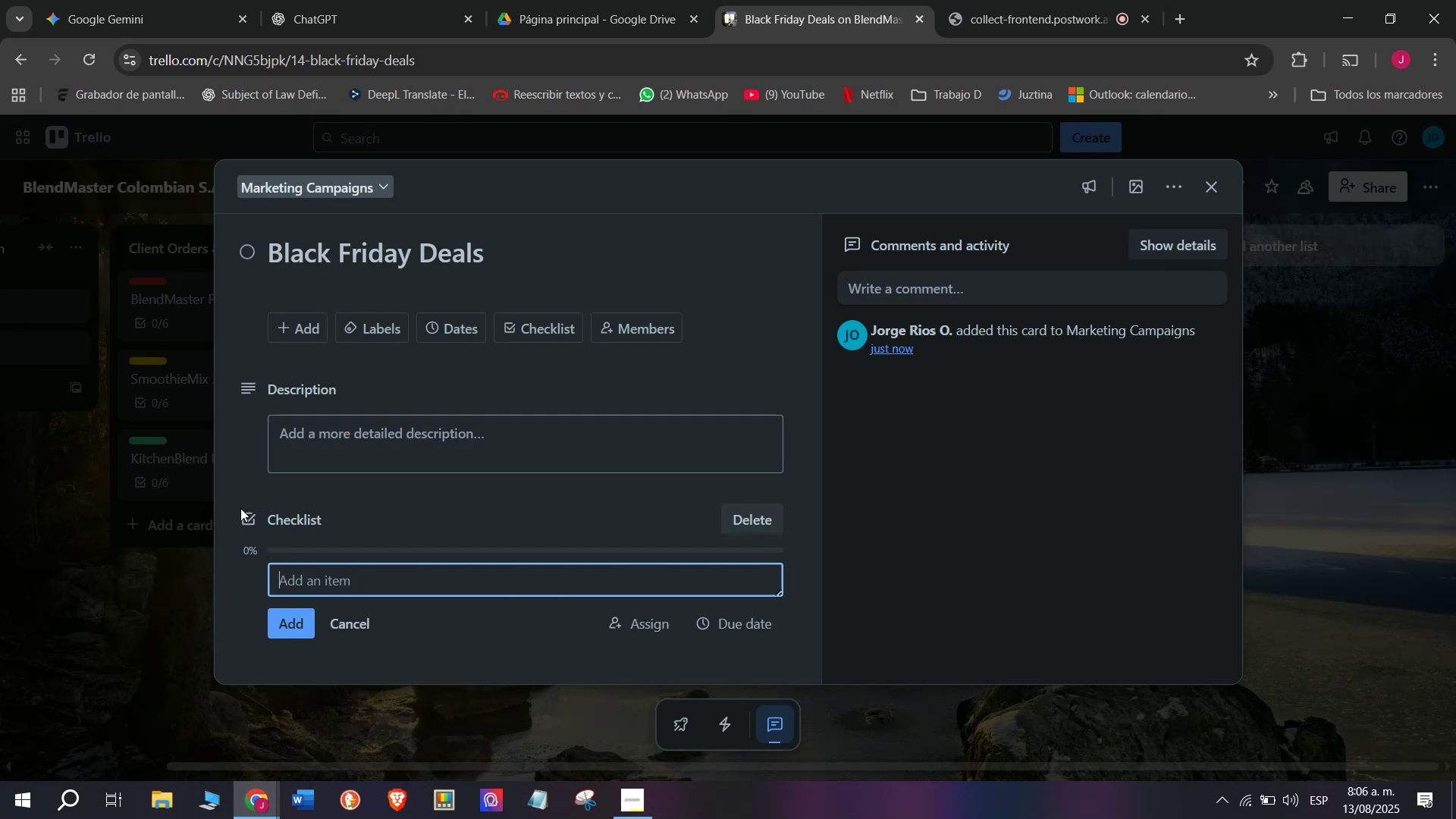 
wait(11.1)
 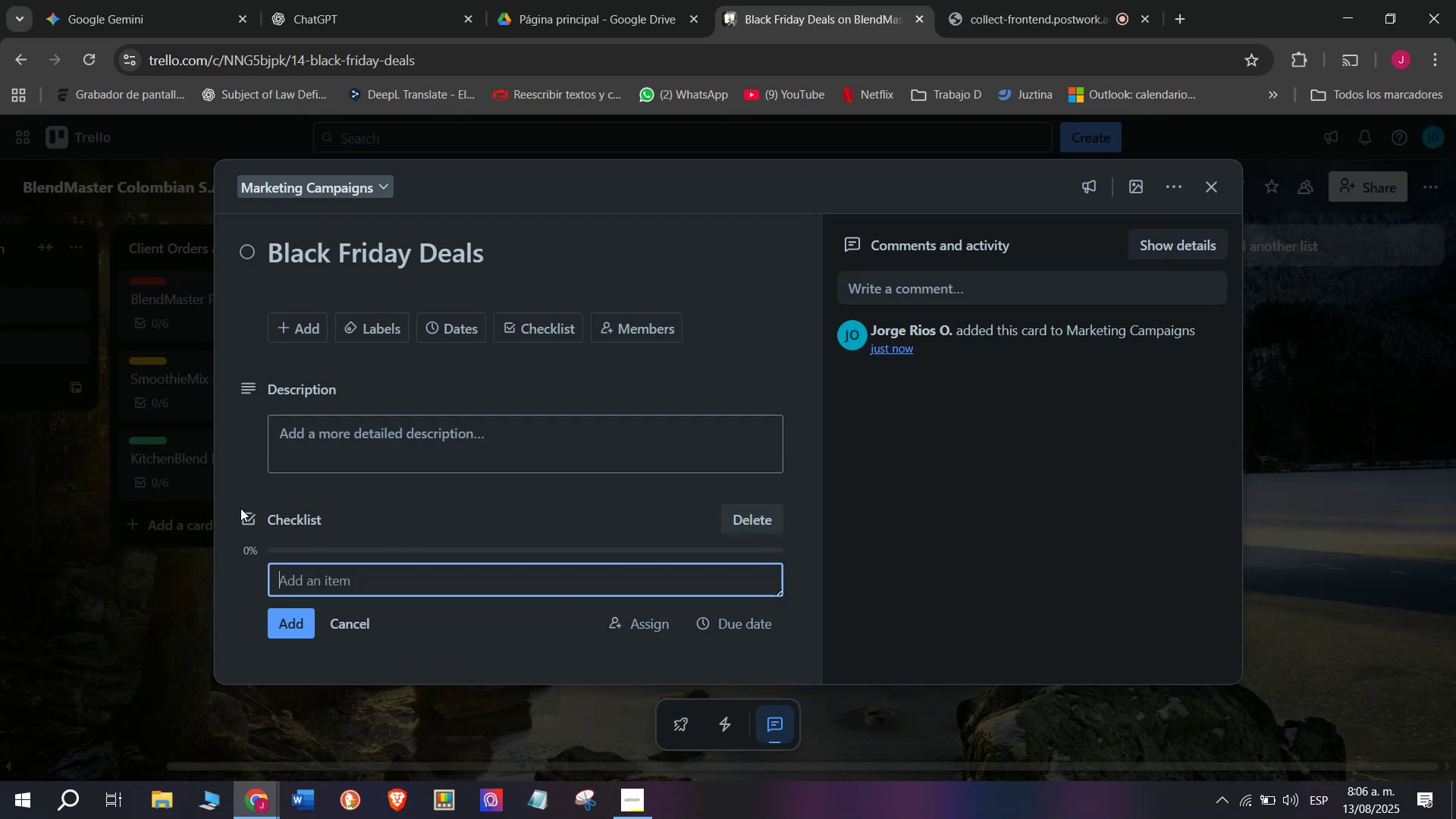 
type(s)
key(Backspace)
type(Select models for discu)
key(Backspace)
type(ounts)
 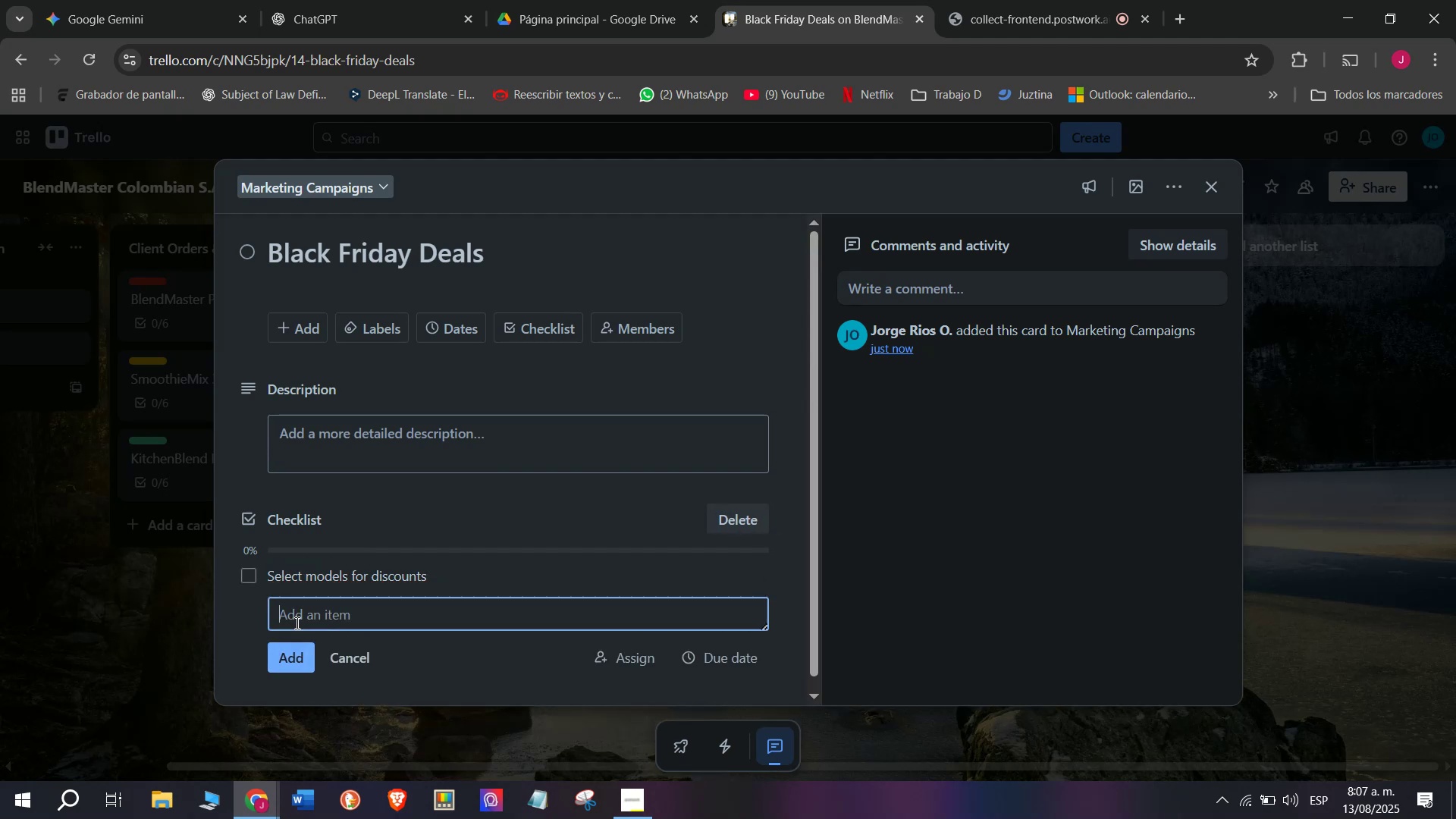 
wait(12.19)
 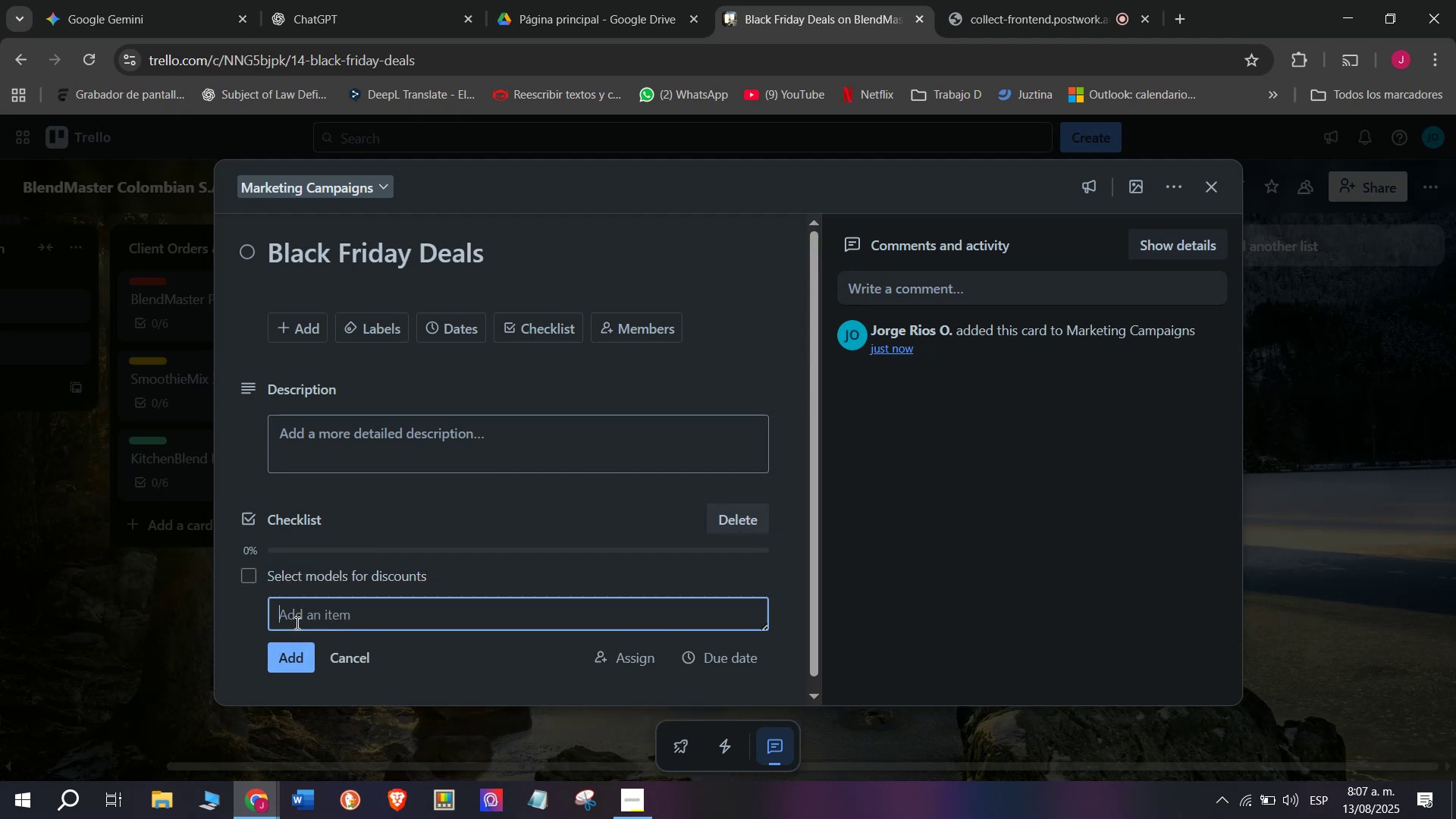 
type(Prepare online ads)
 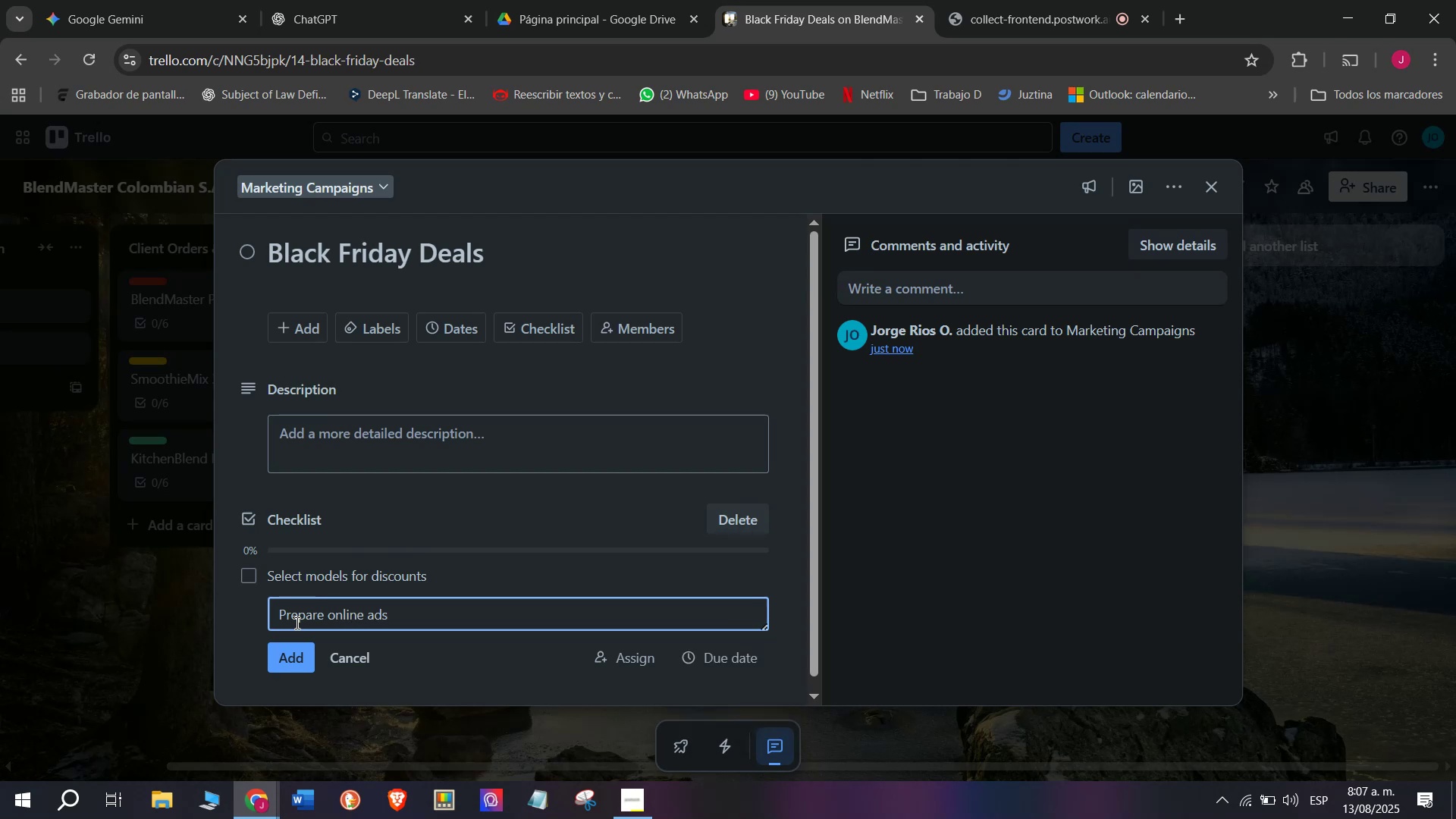 
key(Enter)
 